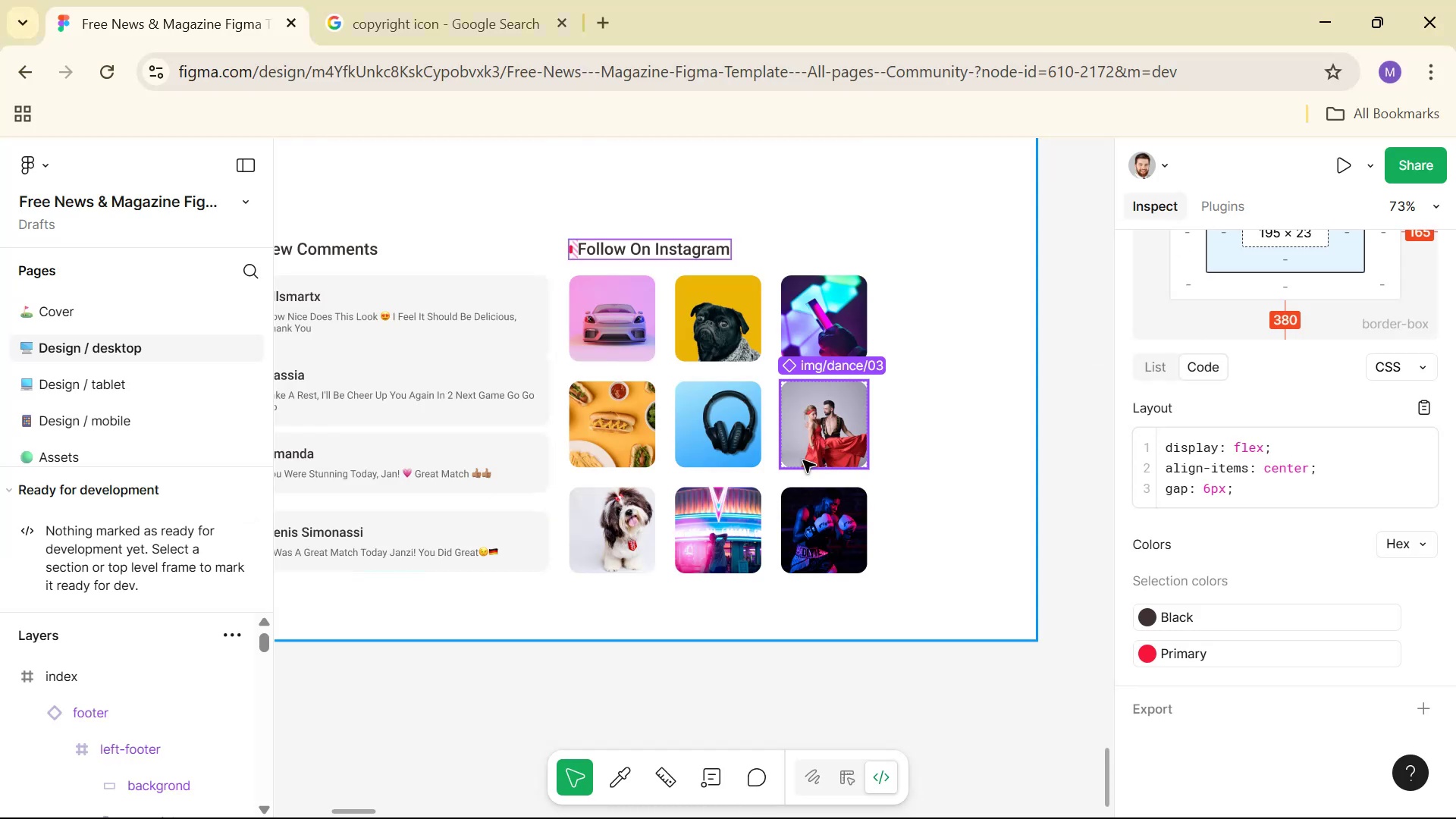 
key(Alt+AltLeft)
 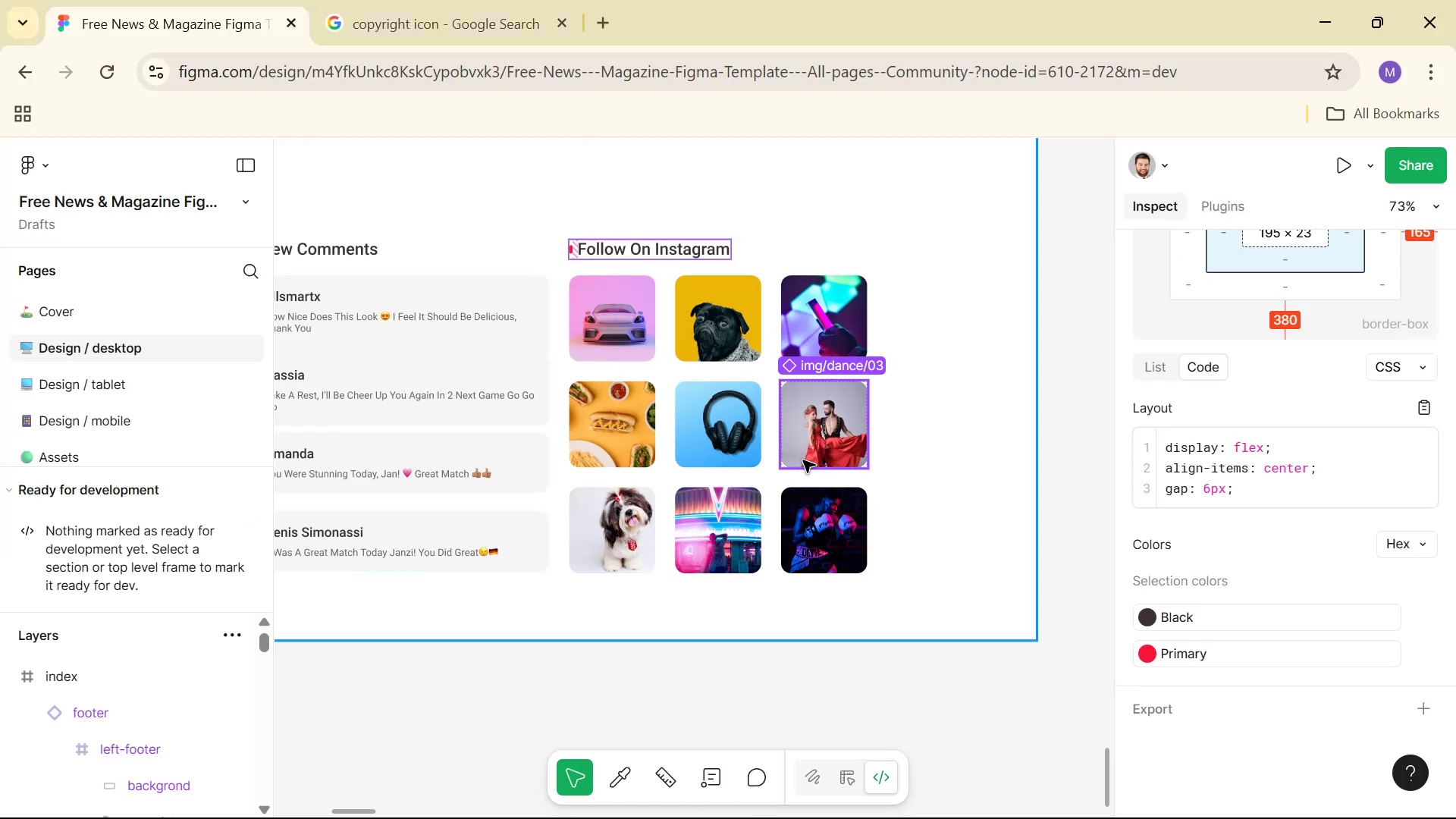 
key(Alt+Tab)
 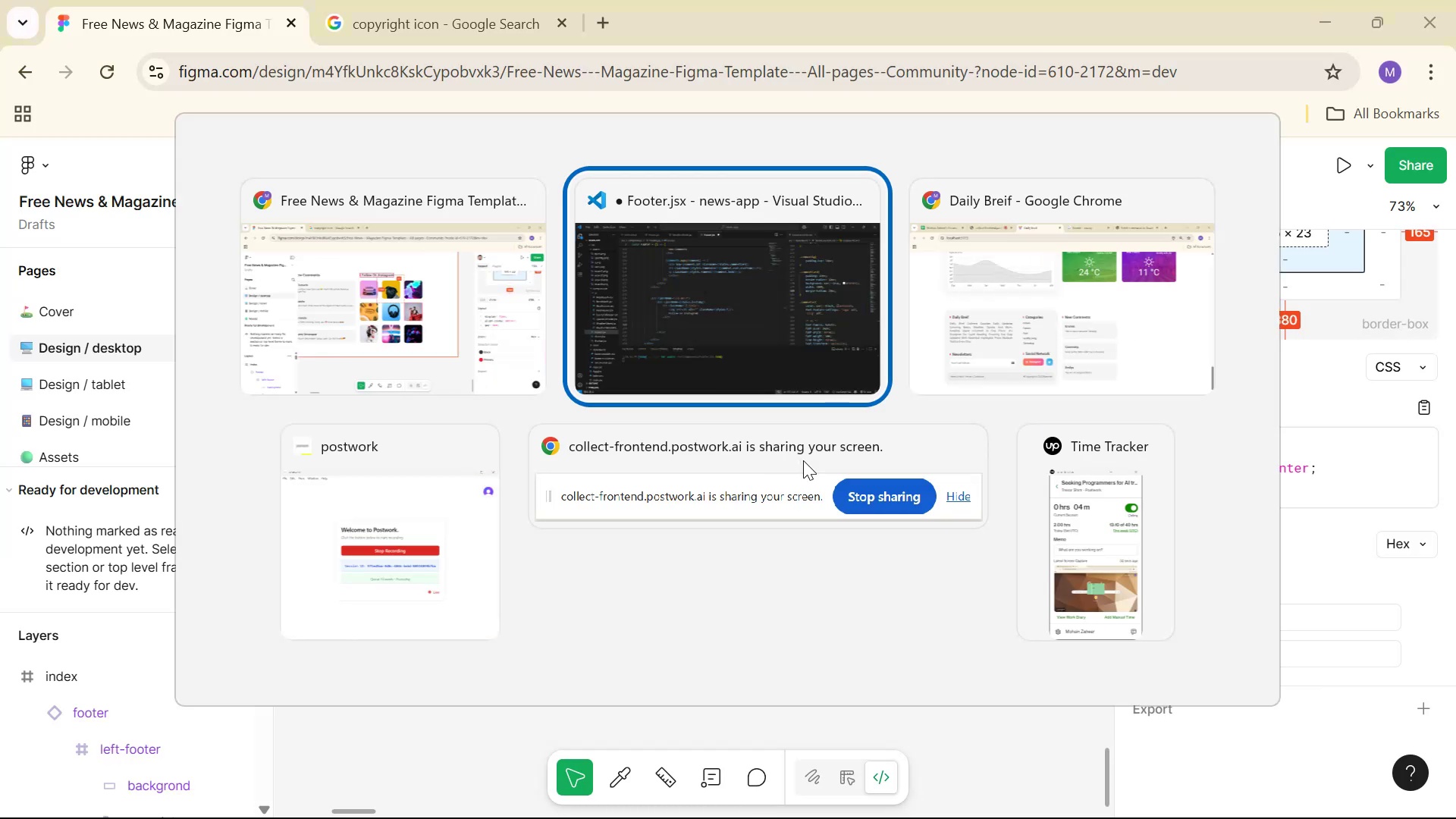 
left_click([830, 297])
 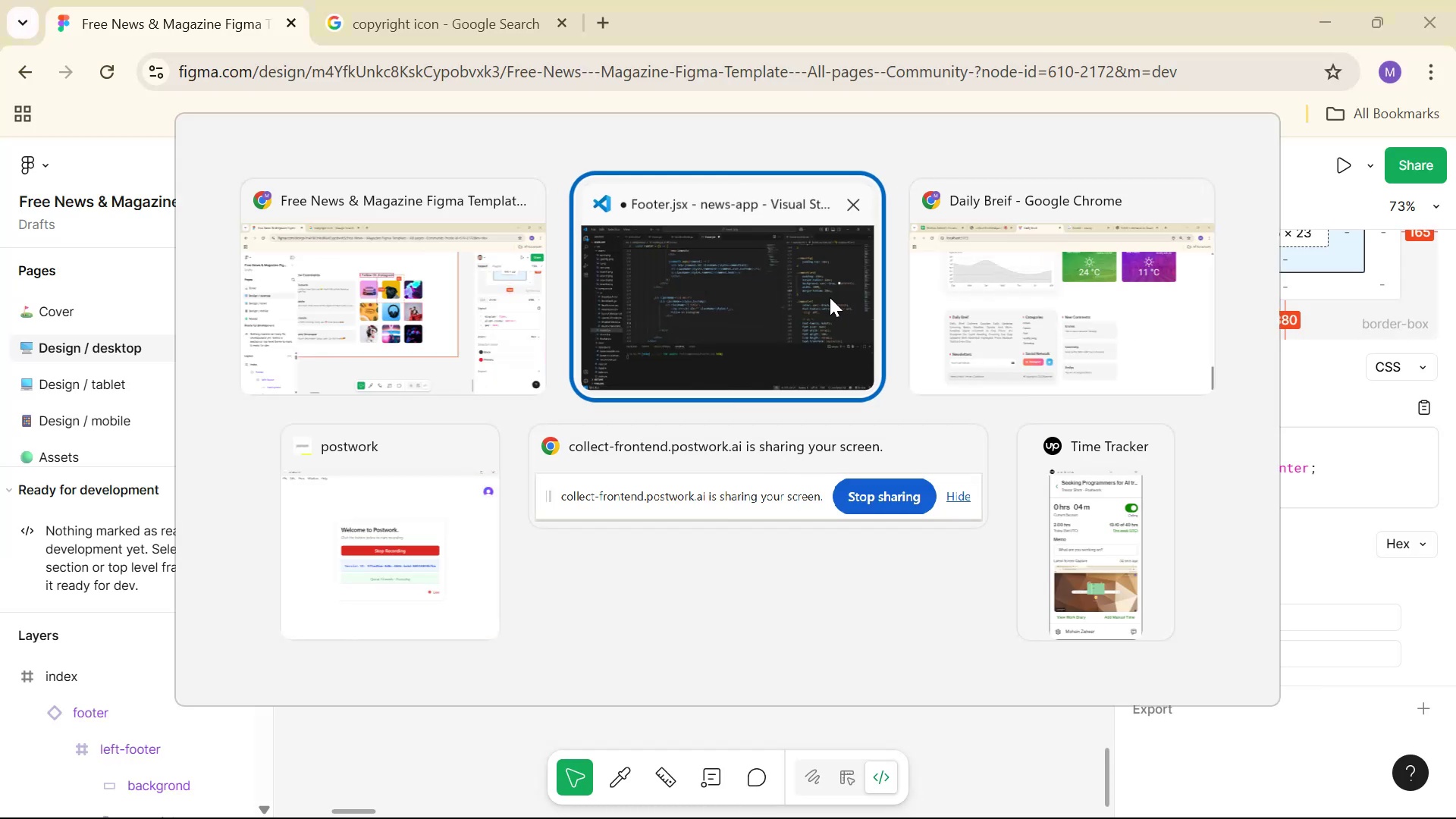 
scroll: coordinate [784, 196], scroll_direction: up, amount: 24.0
 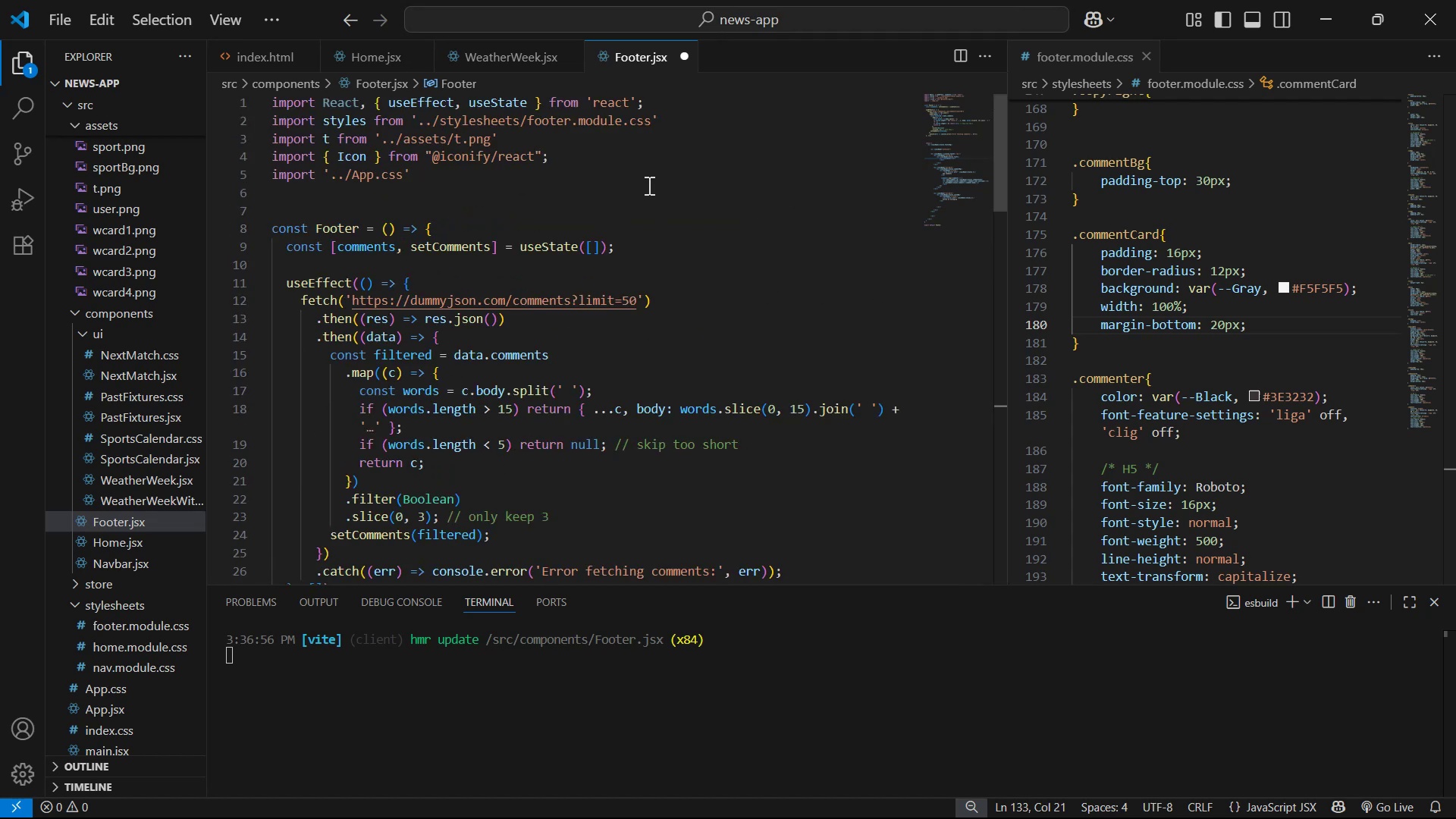 
left_click([650, 140])
 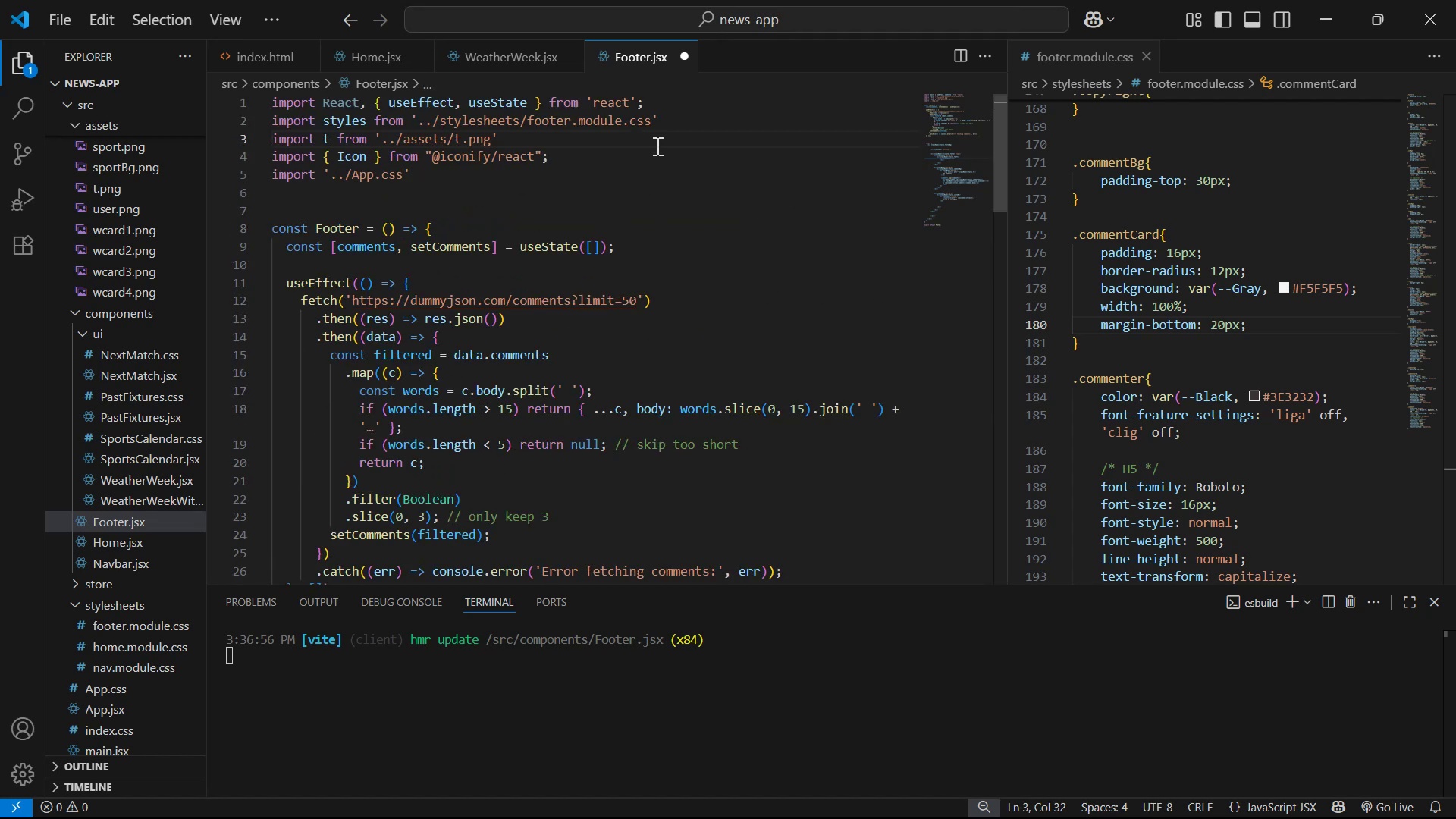 
double_click([664, 152])
 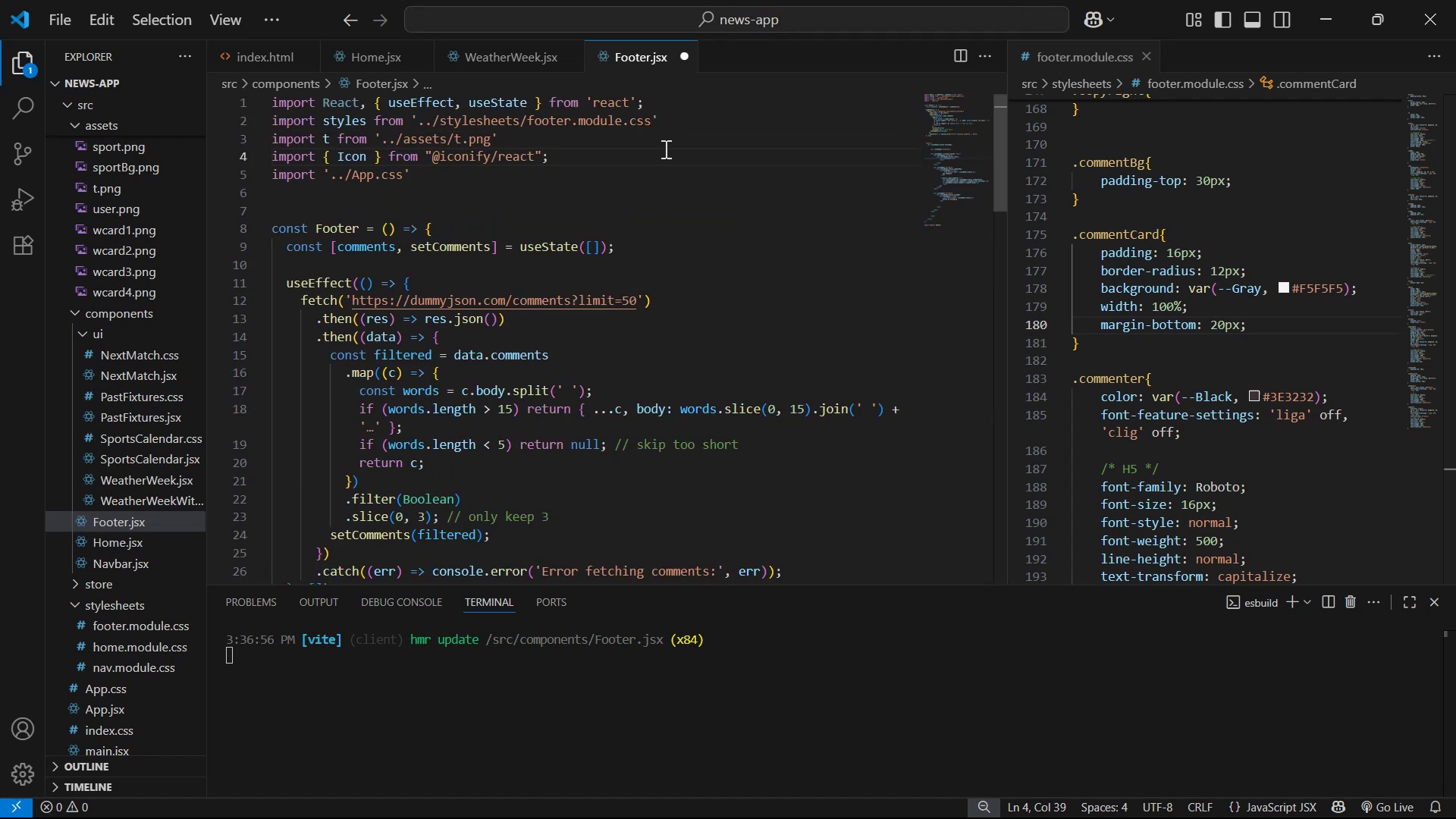 
key(Enter)
 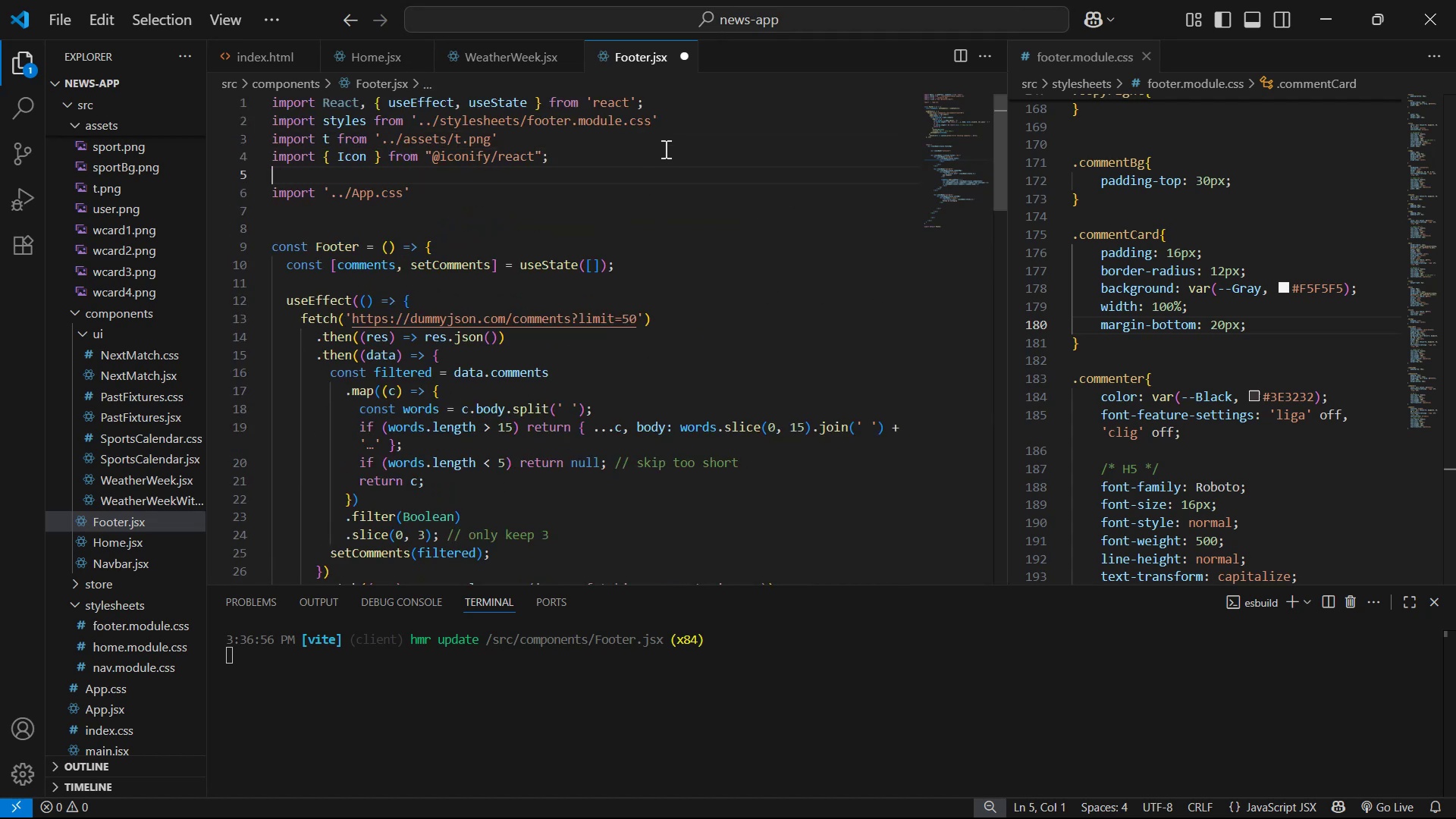 
type(im)
 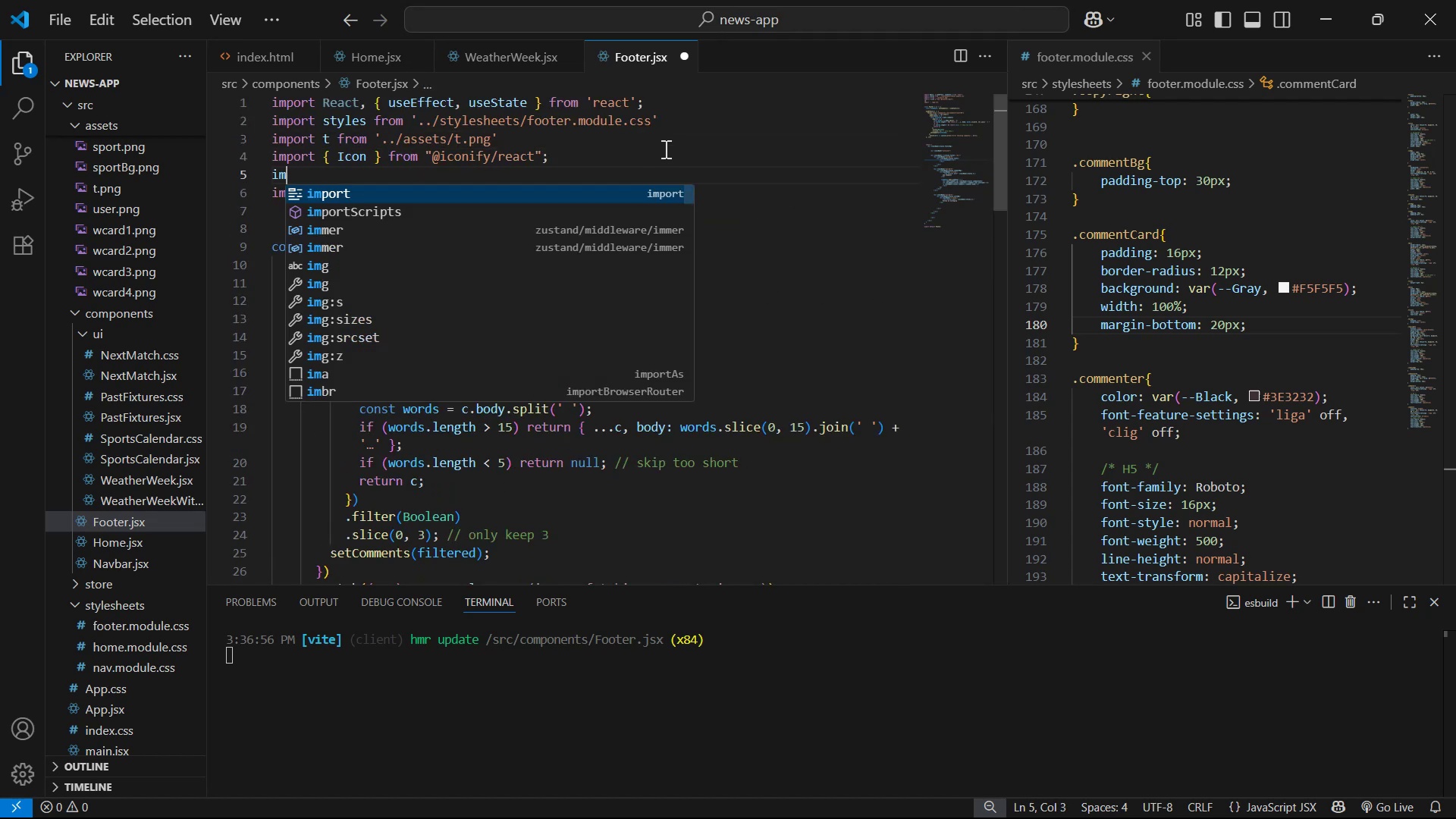 
key(Enter)
 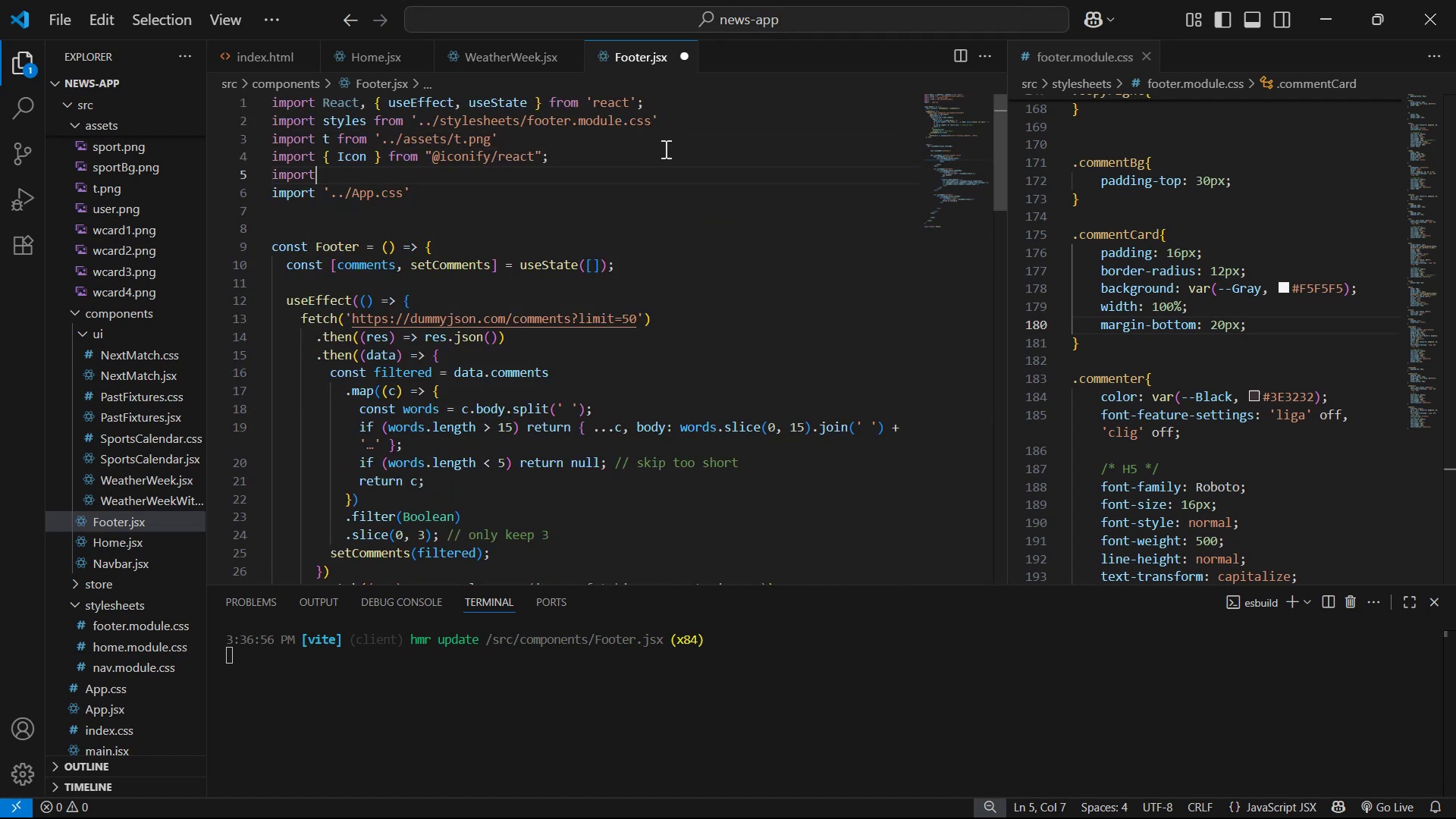 
type( image from "w)
key(Backspace)
type(../)
 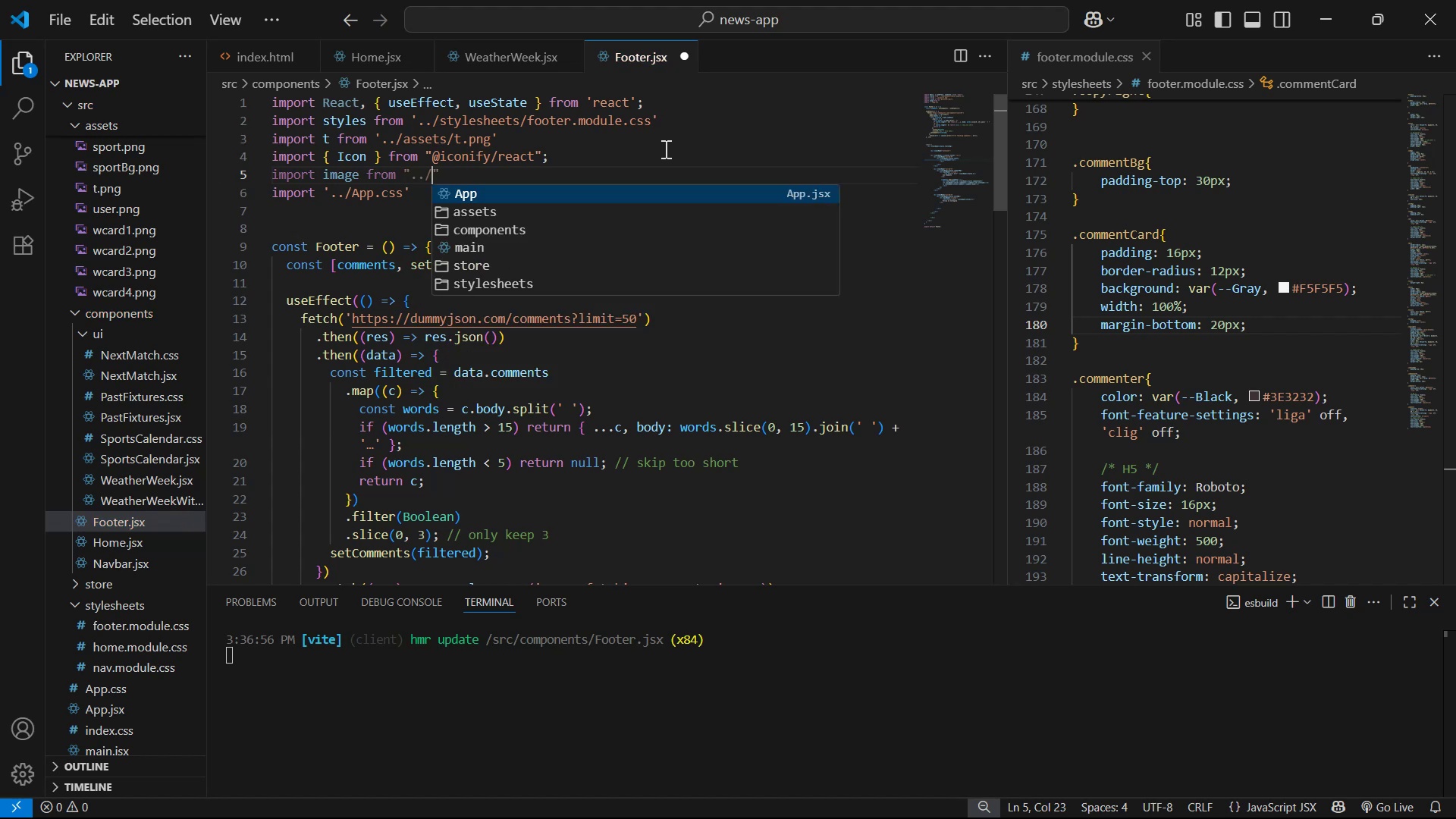 
key(ArrowDown)
 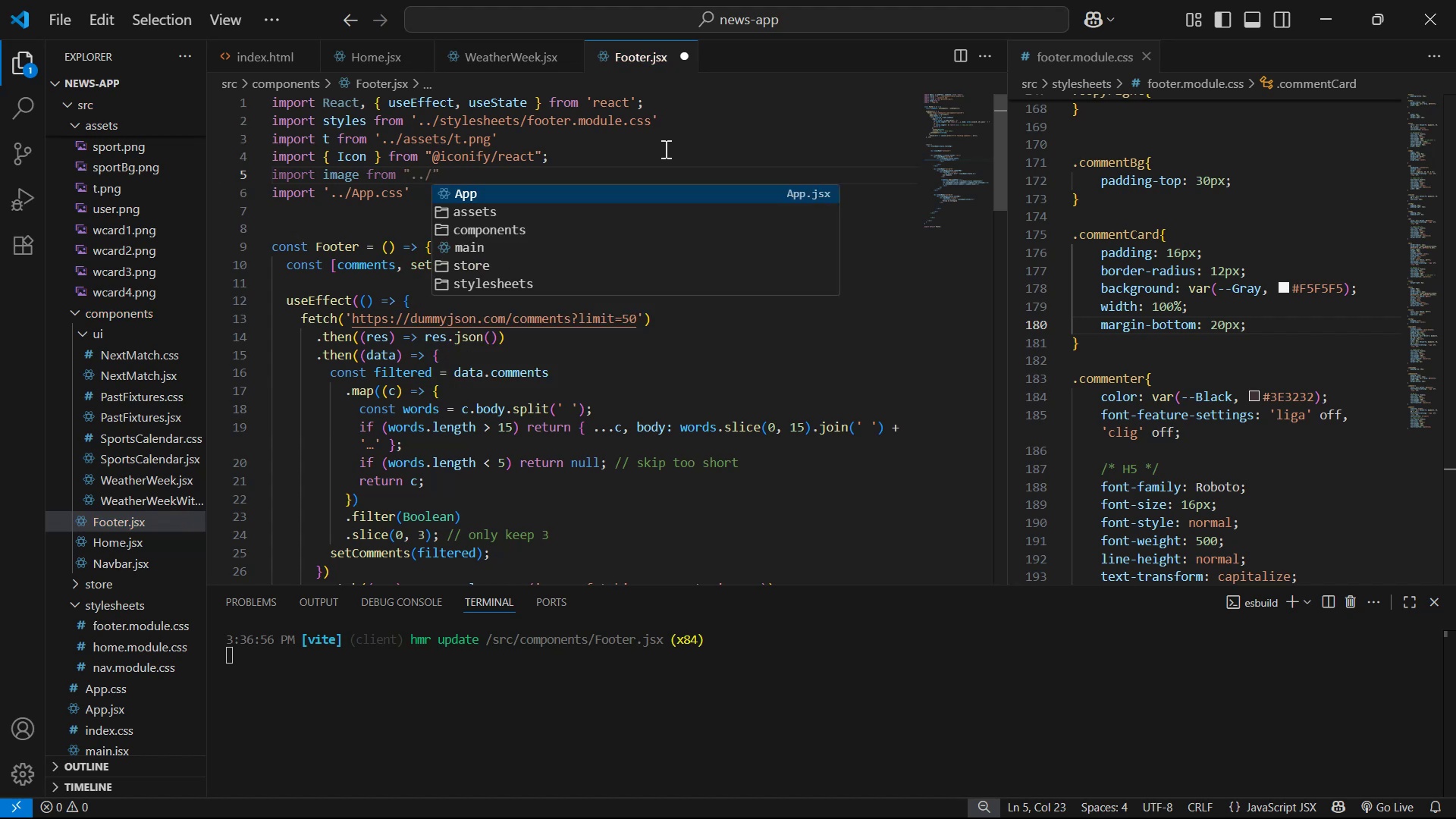 
key(Enter)
 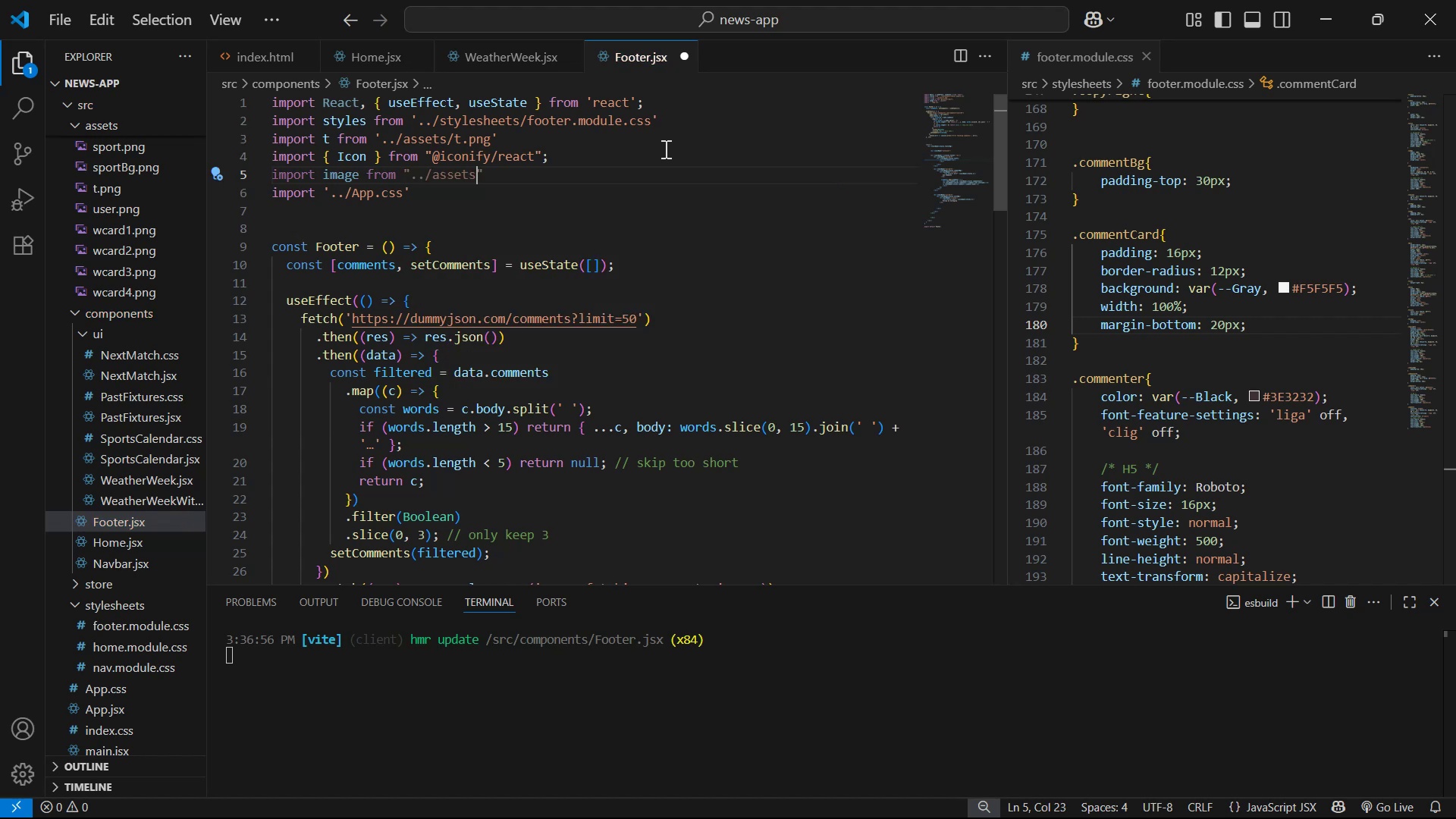 
type(/wcard2png)
 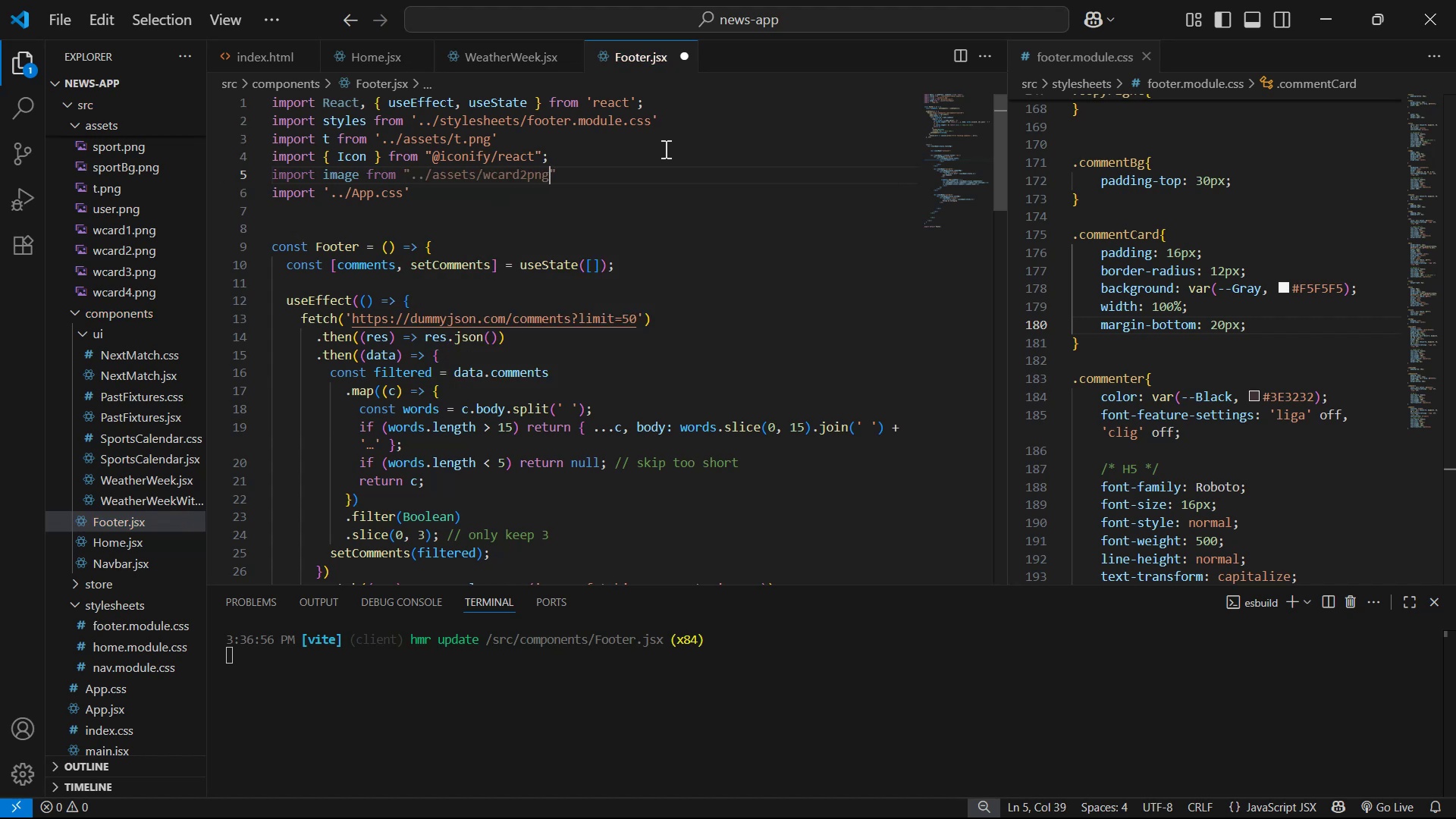 
key(Control+S)
 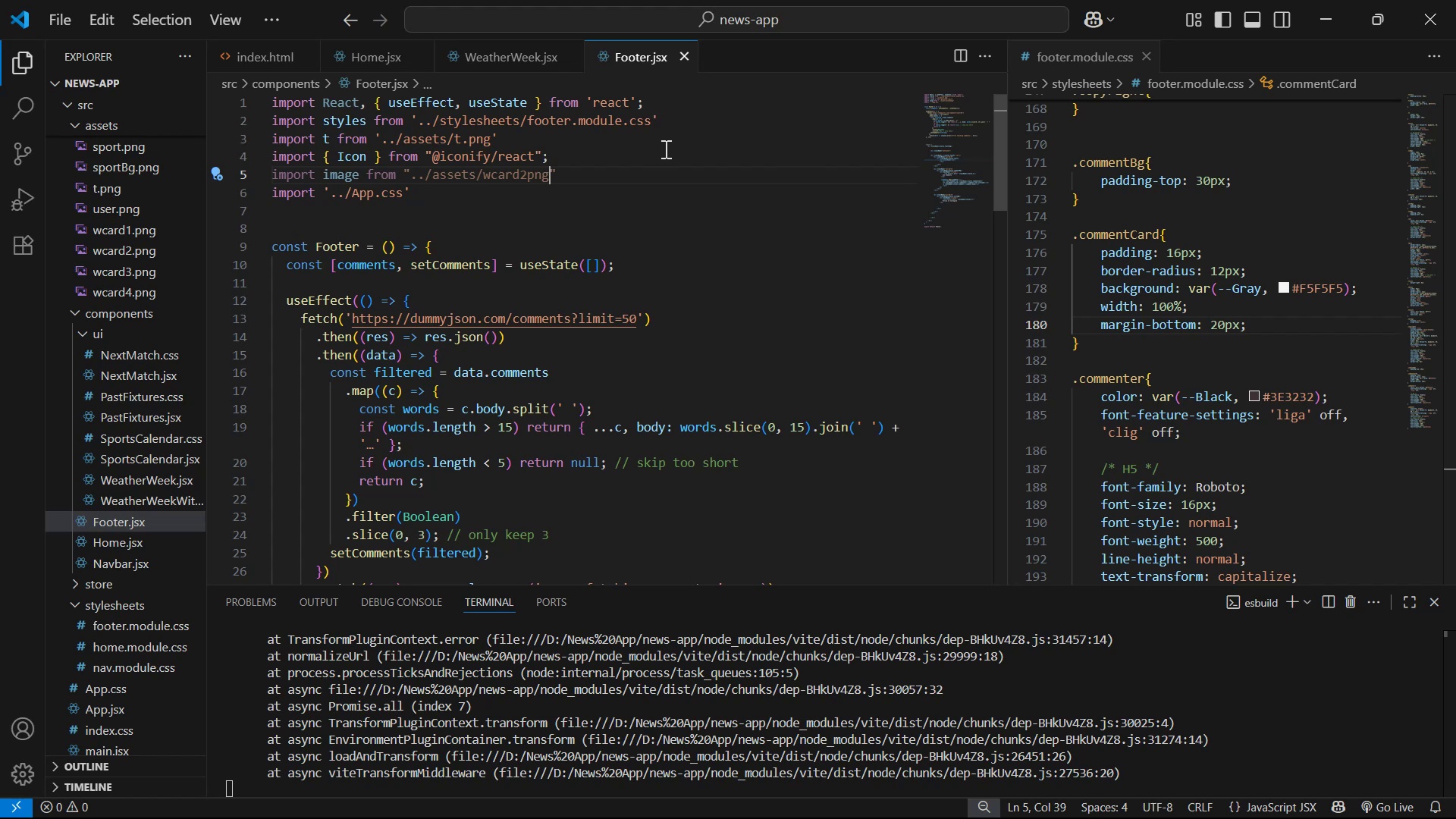 
key(ArrowLeft)
 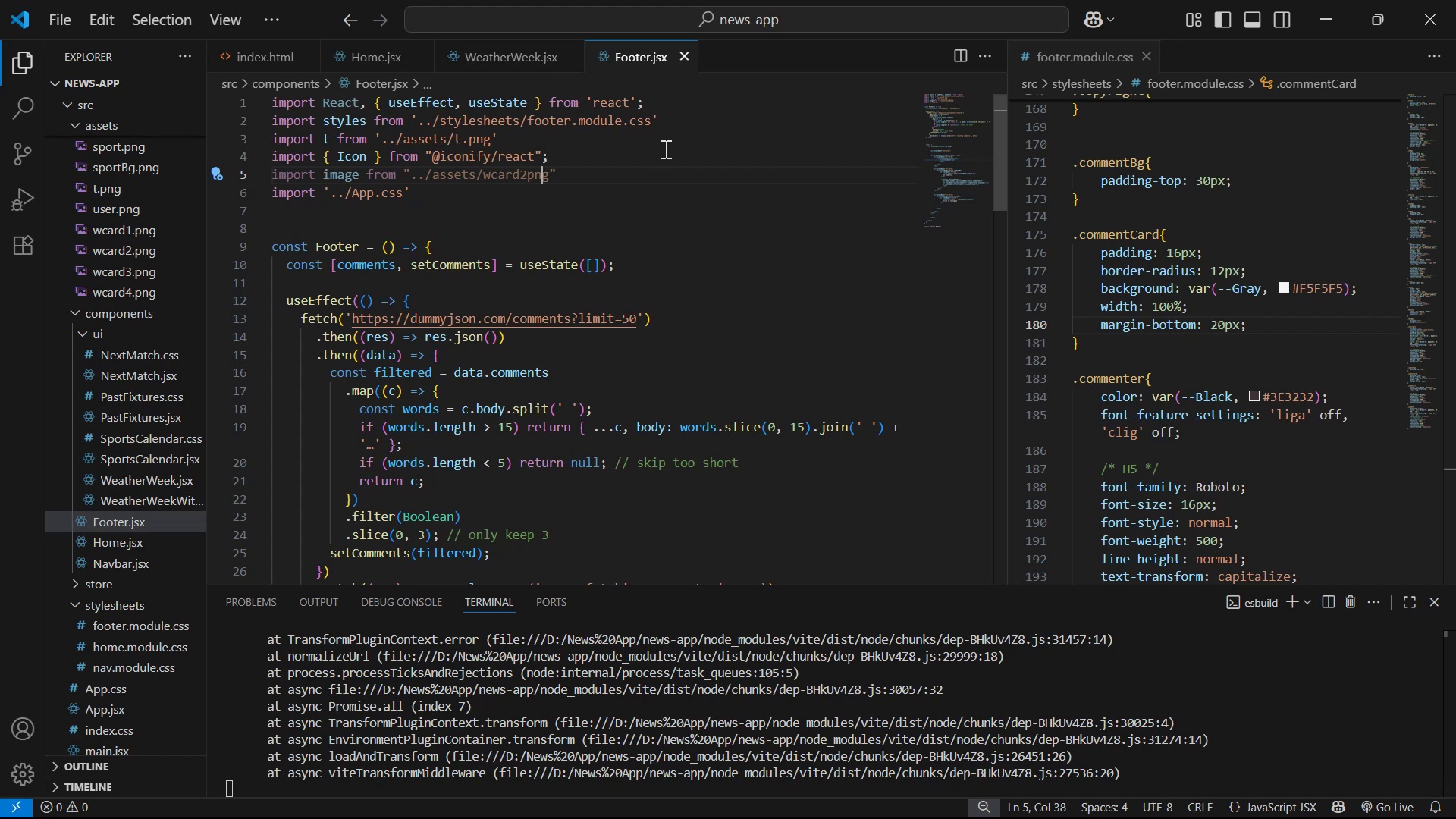 
key(ArrowLeft)
 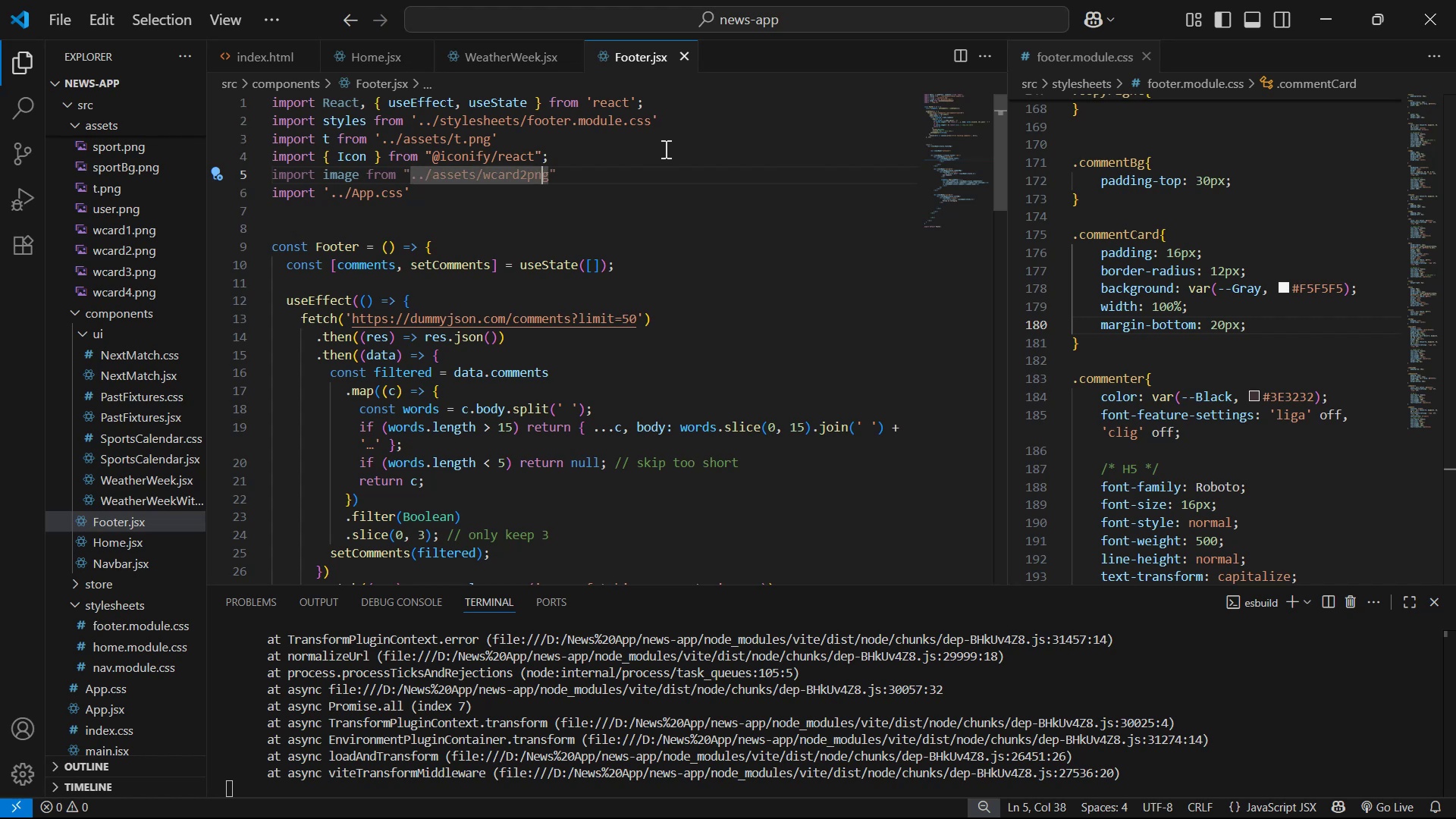 
key(ArrowLeft)
 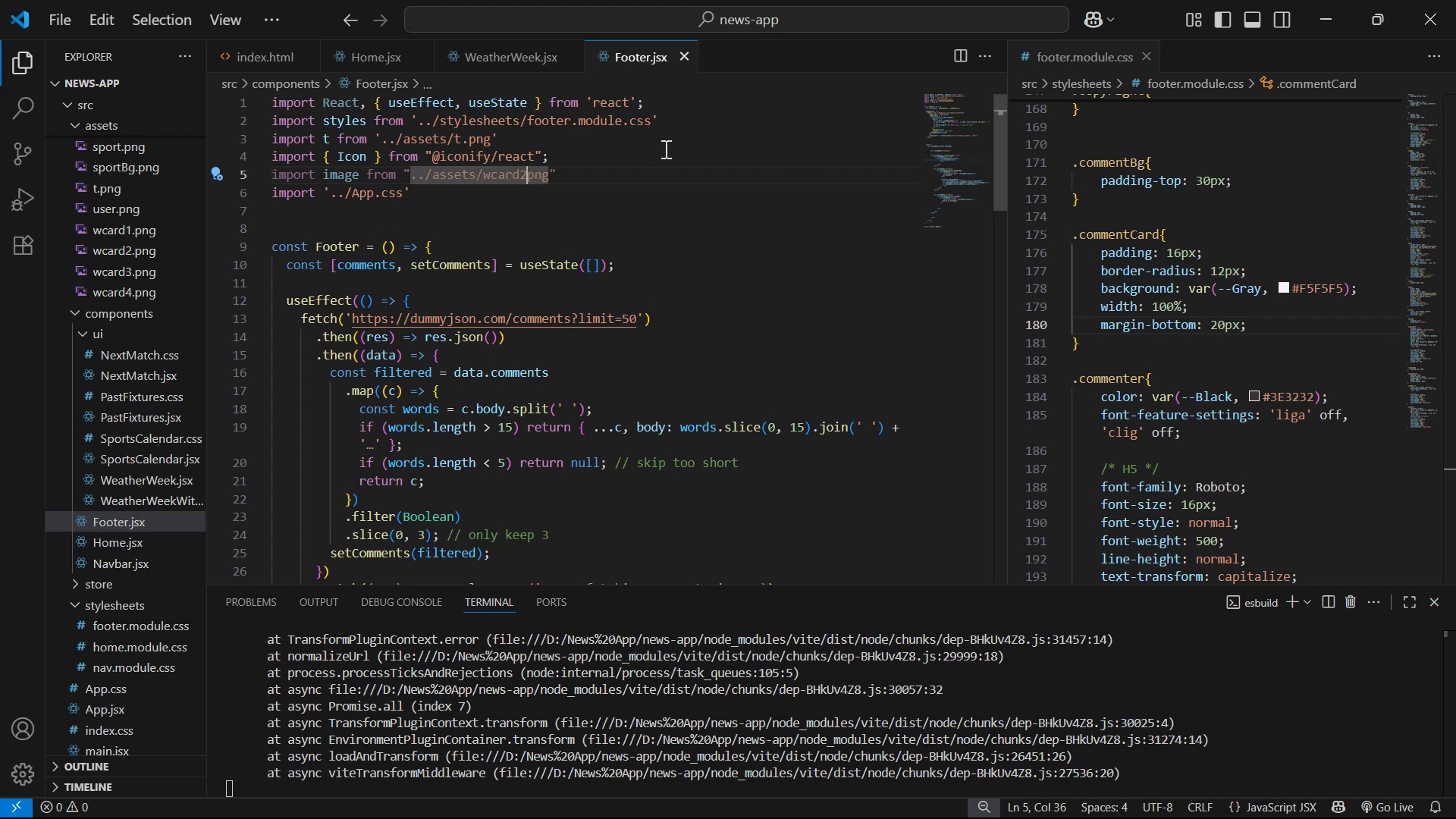 
key(Period)
 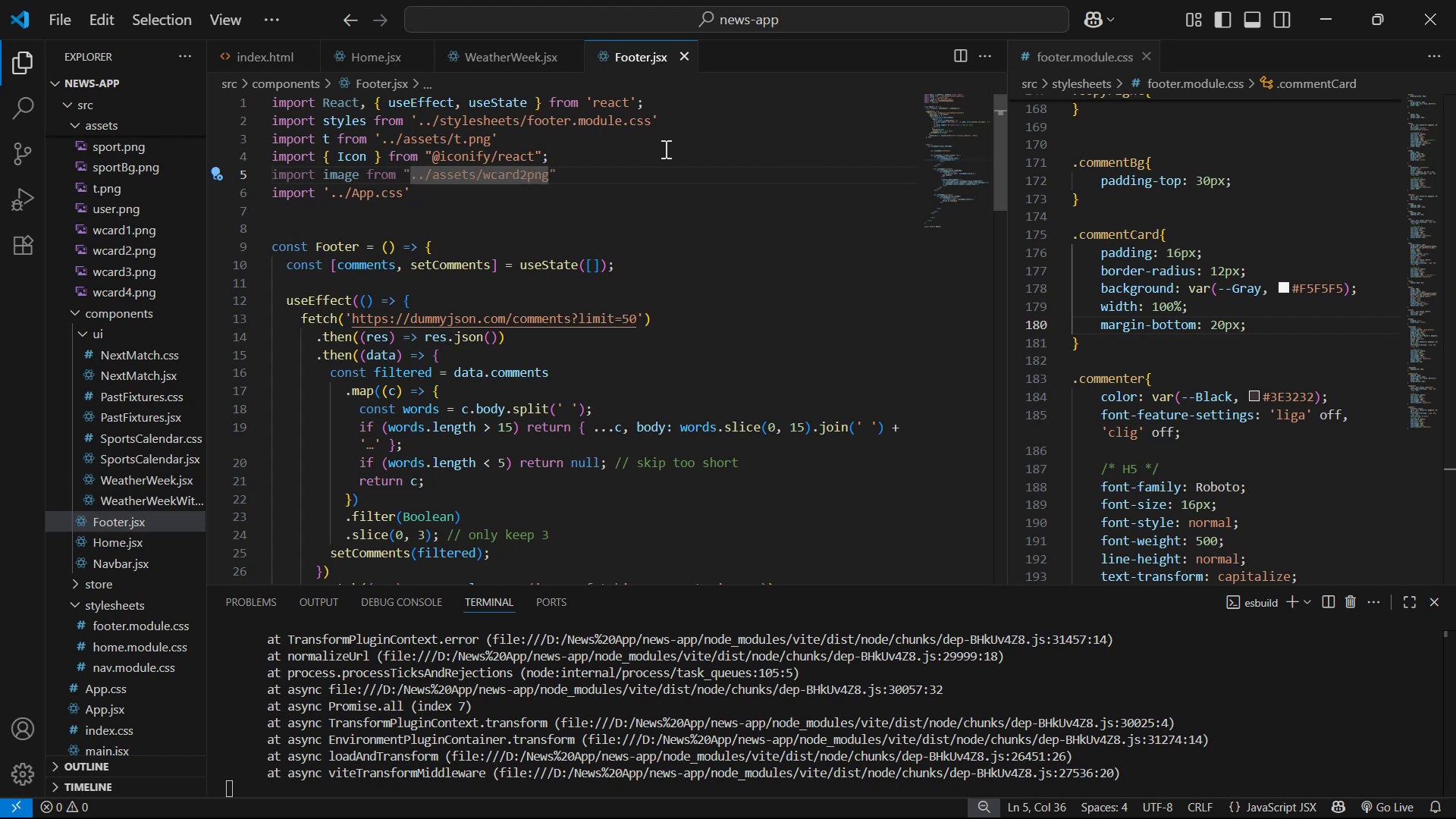 
key(Control+S)
 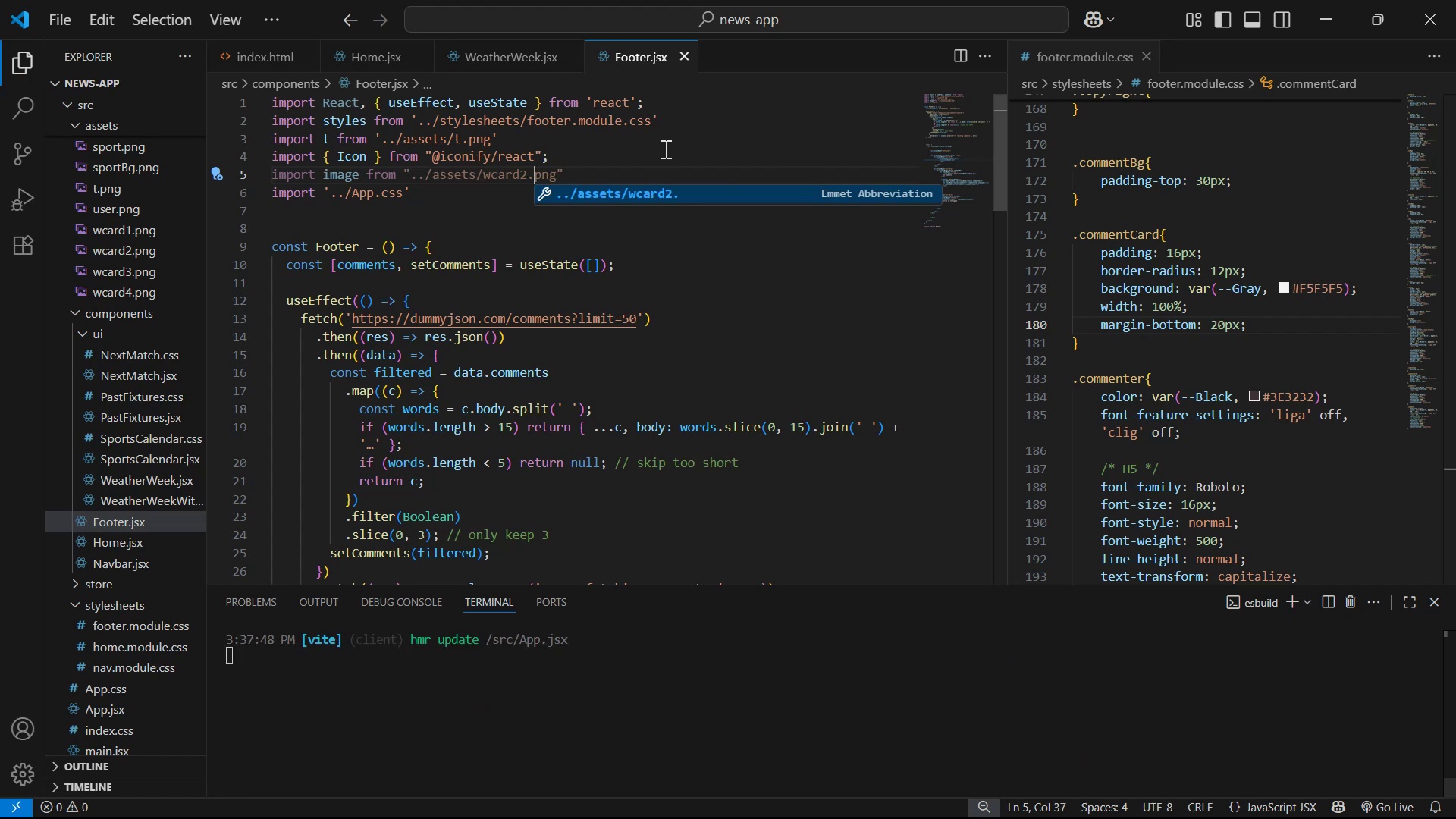 
left_click([646, 136])
 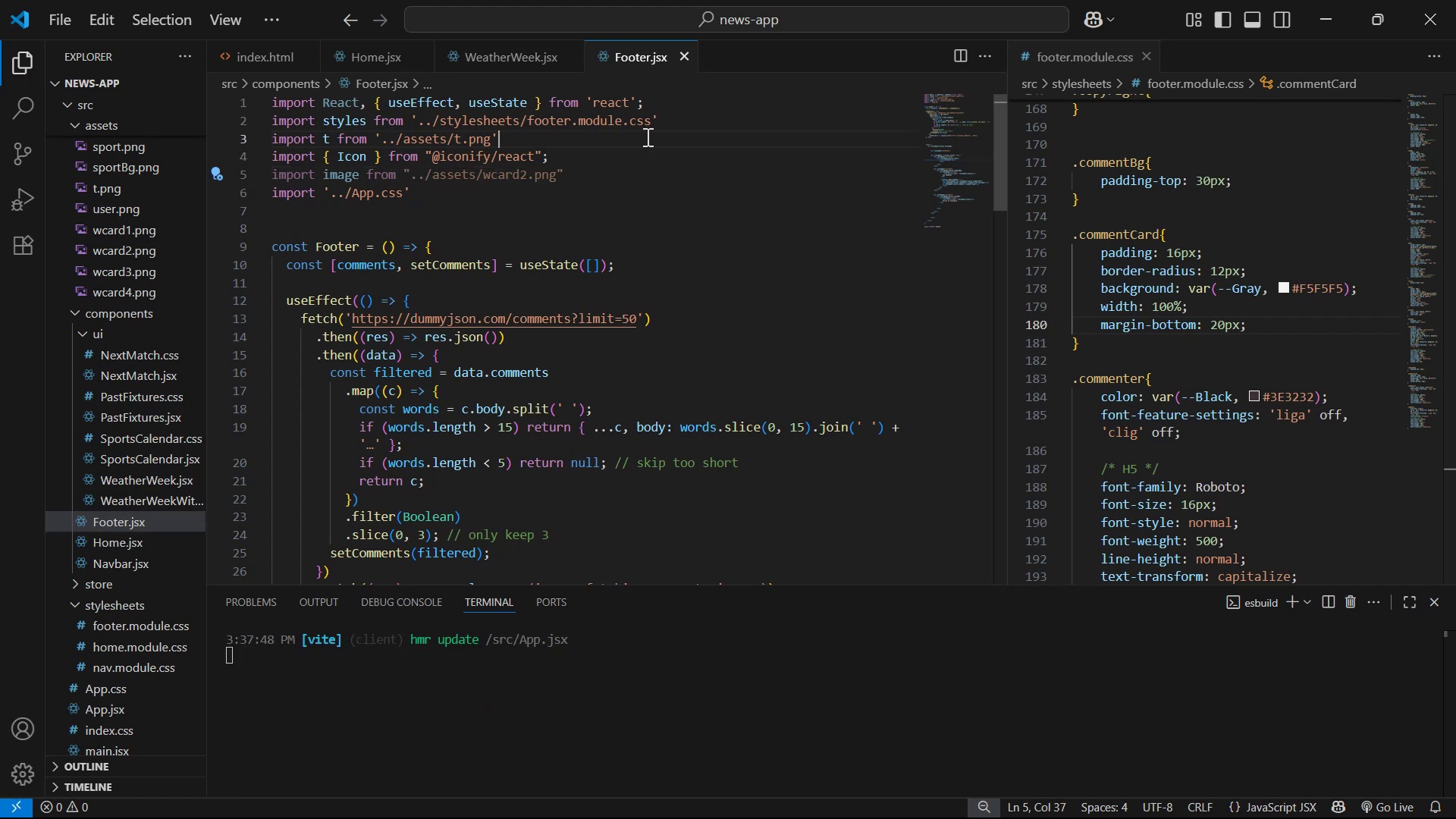 
scroll: coordinate [815, 274], scroll_direction: down, amount: 20.0
 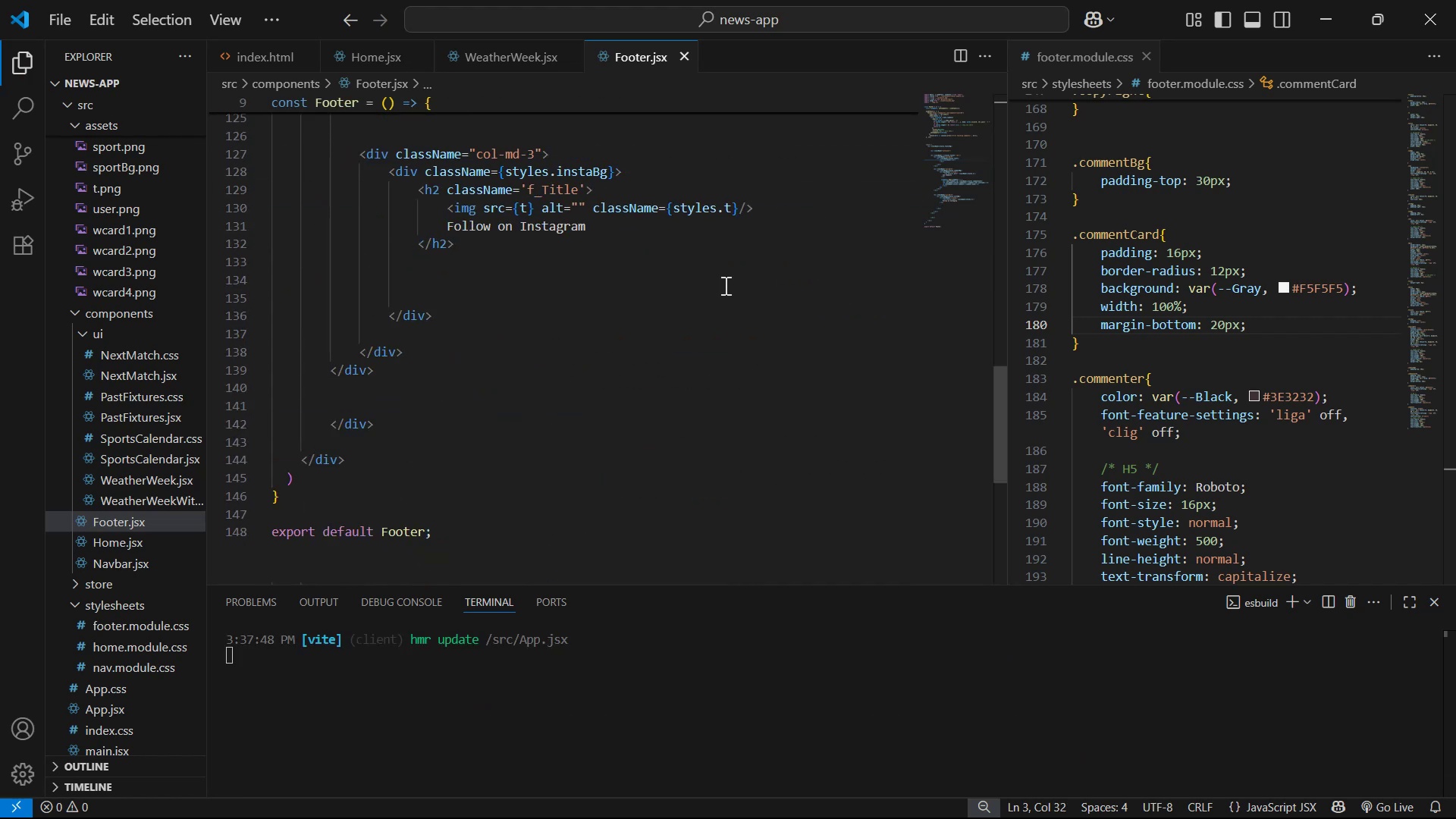 
left_click([582, 254])
 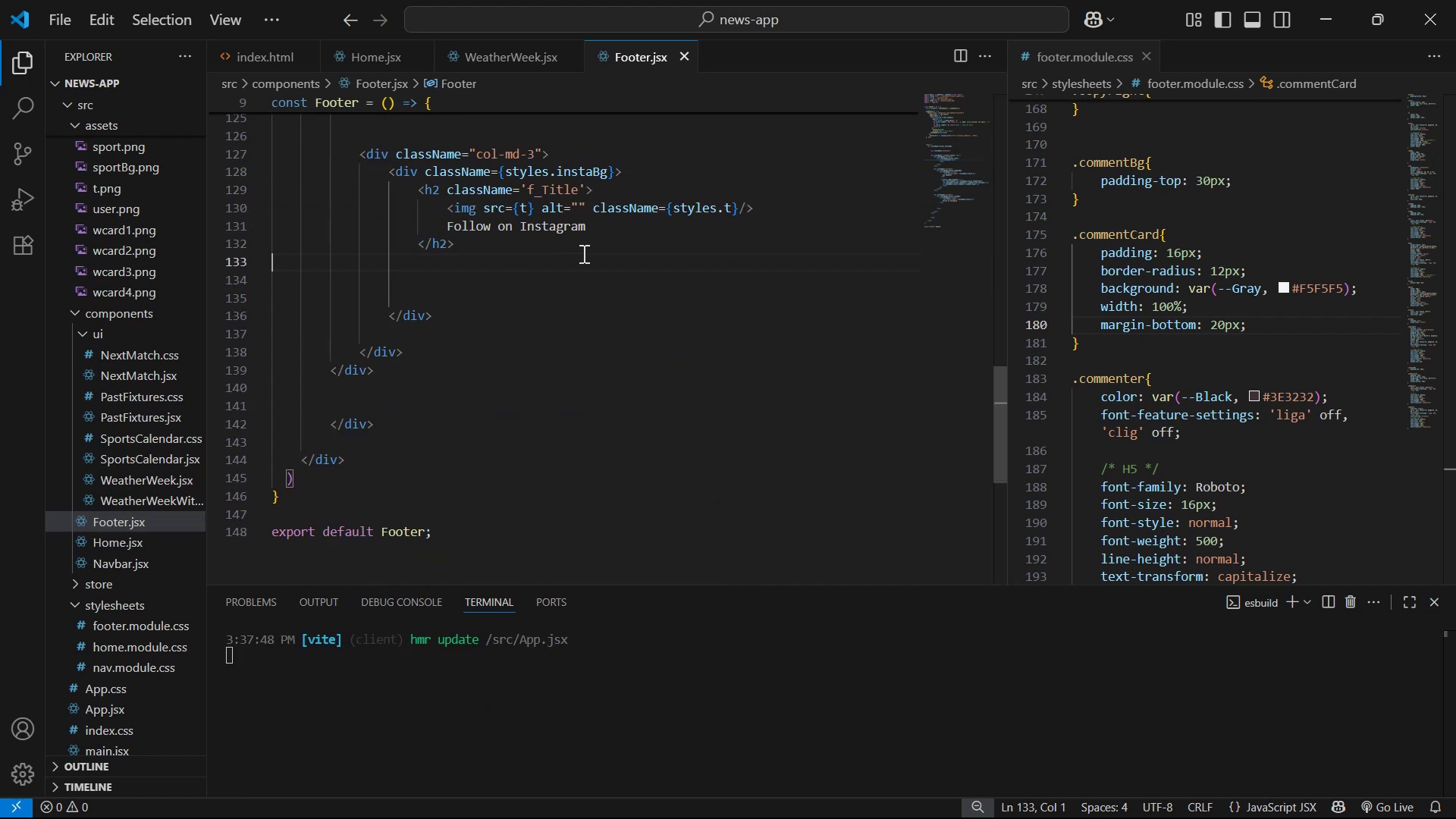 
left_click([598, 246])
 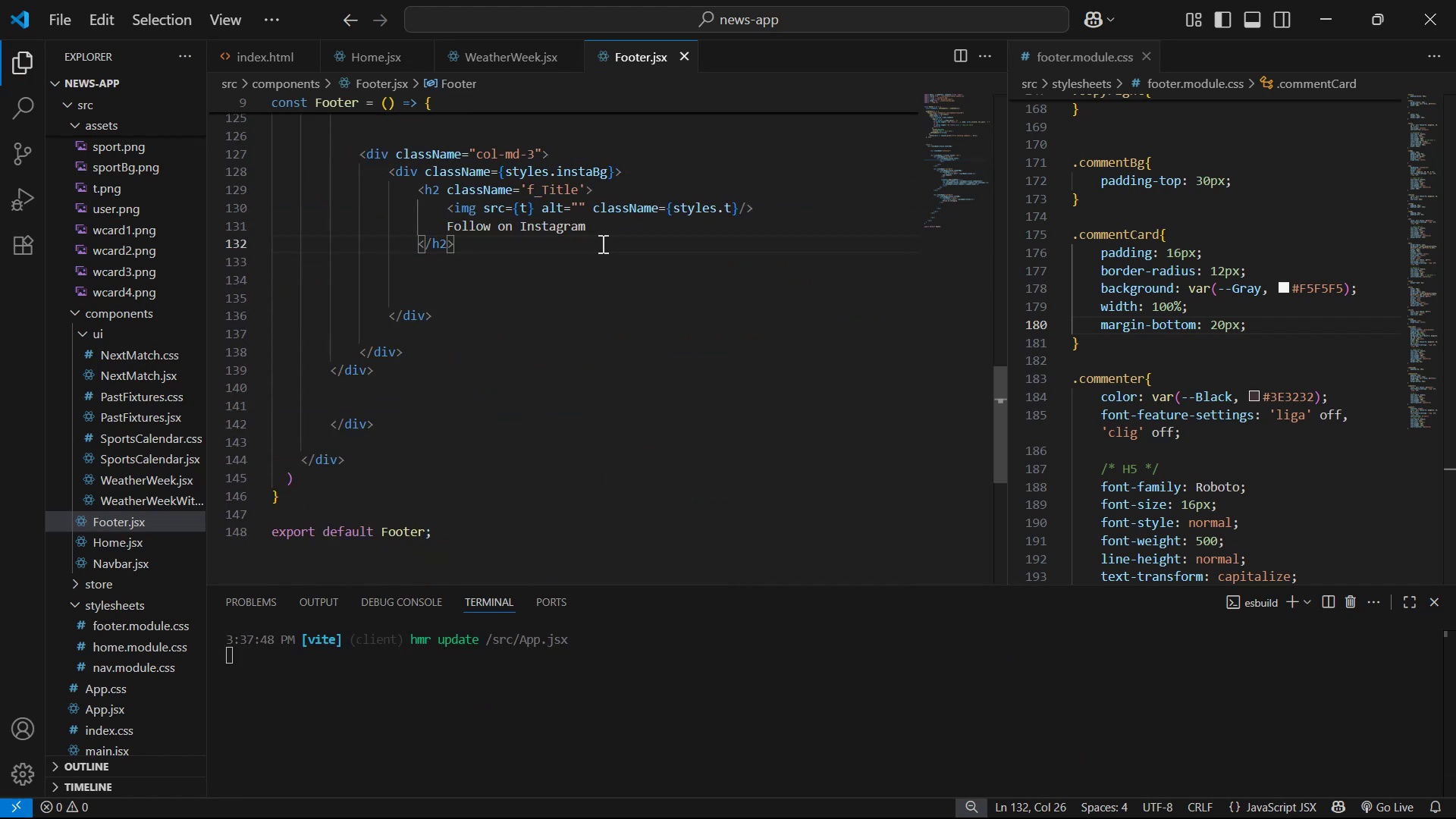 
key(Enter)
 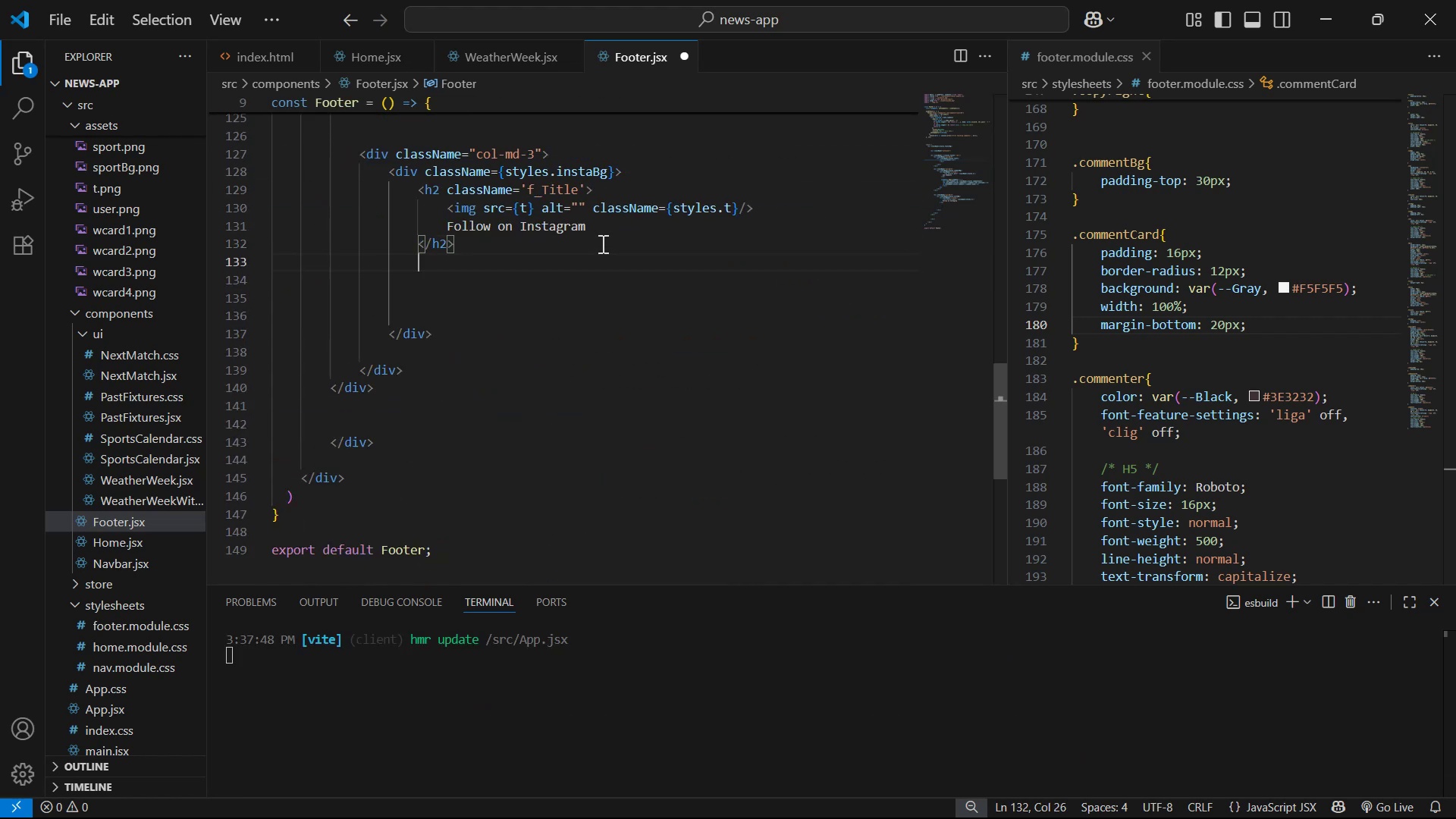 
key(Enter)
 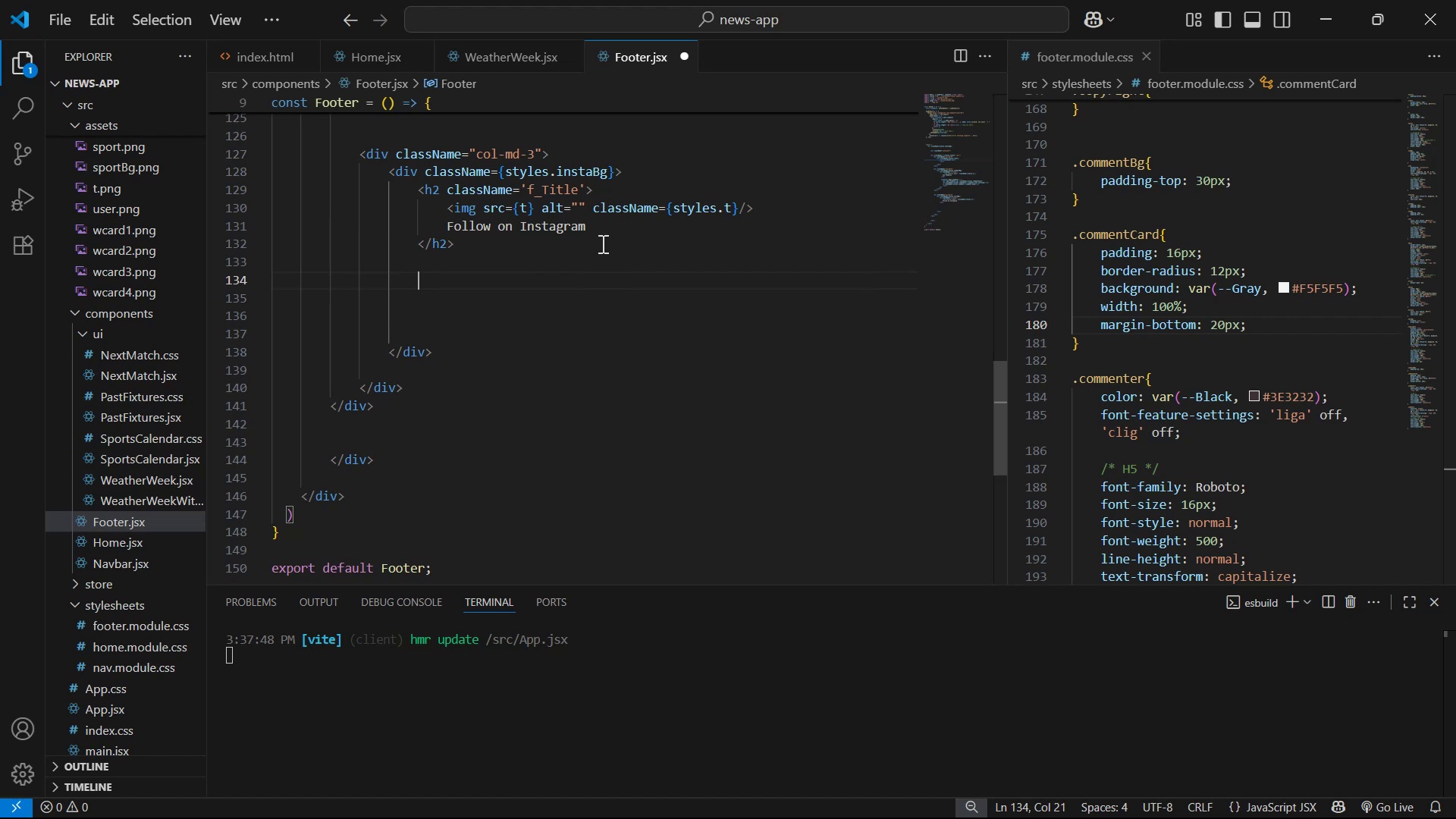 
type(div.row)
 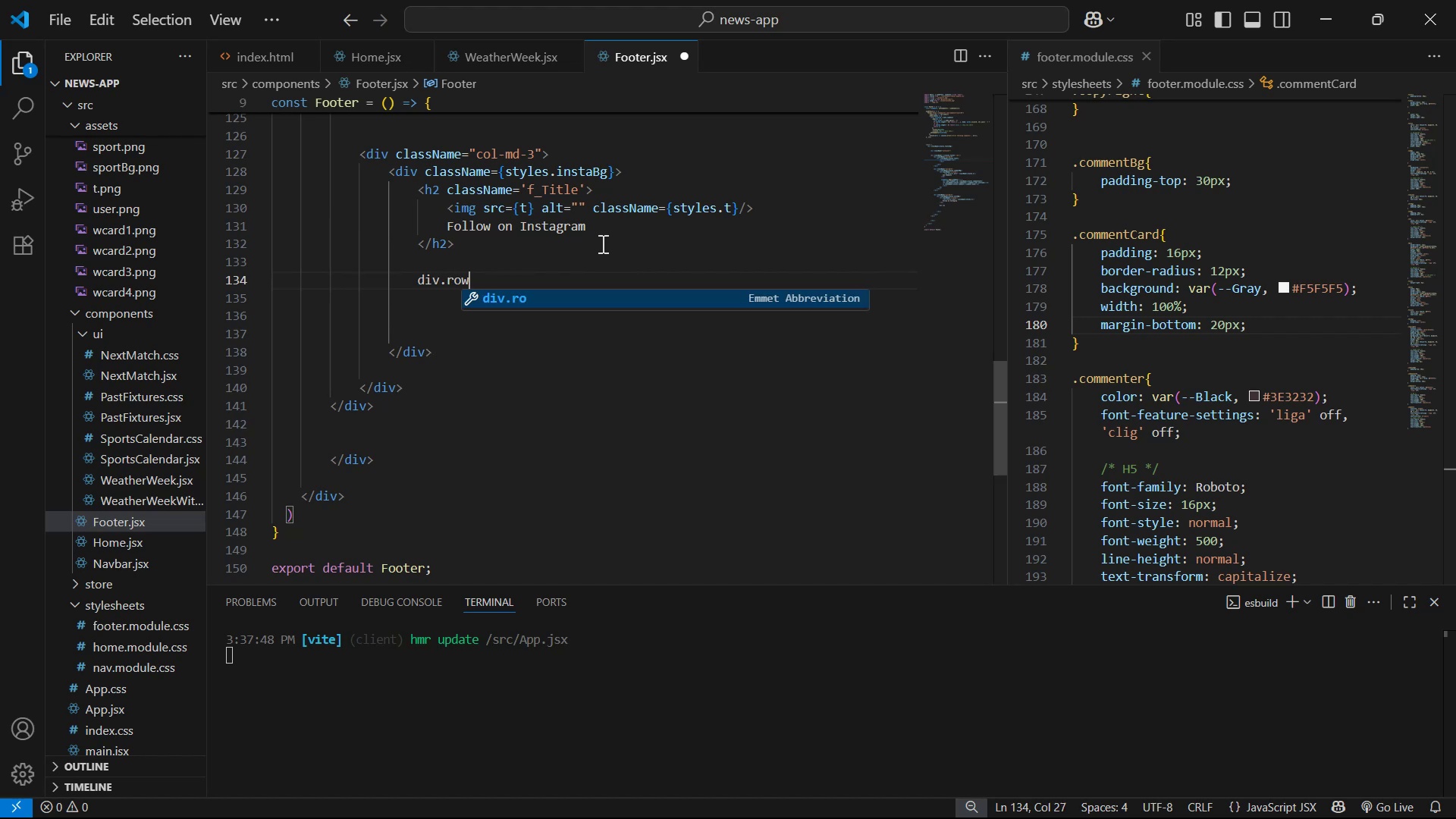 
key(Enter)
 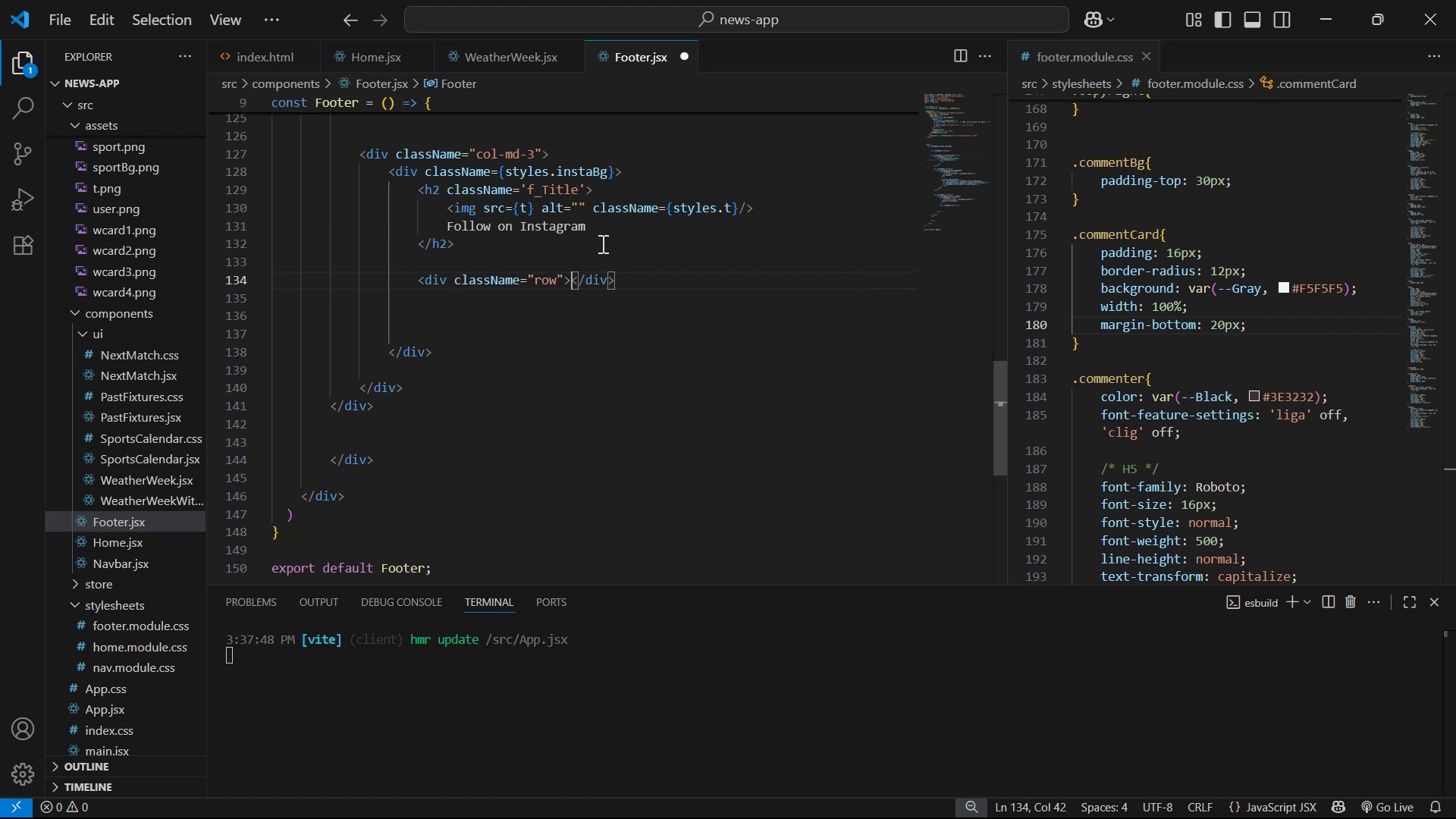 
key(Enter)
 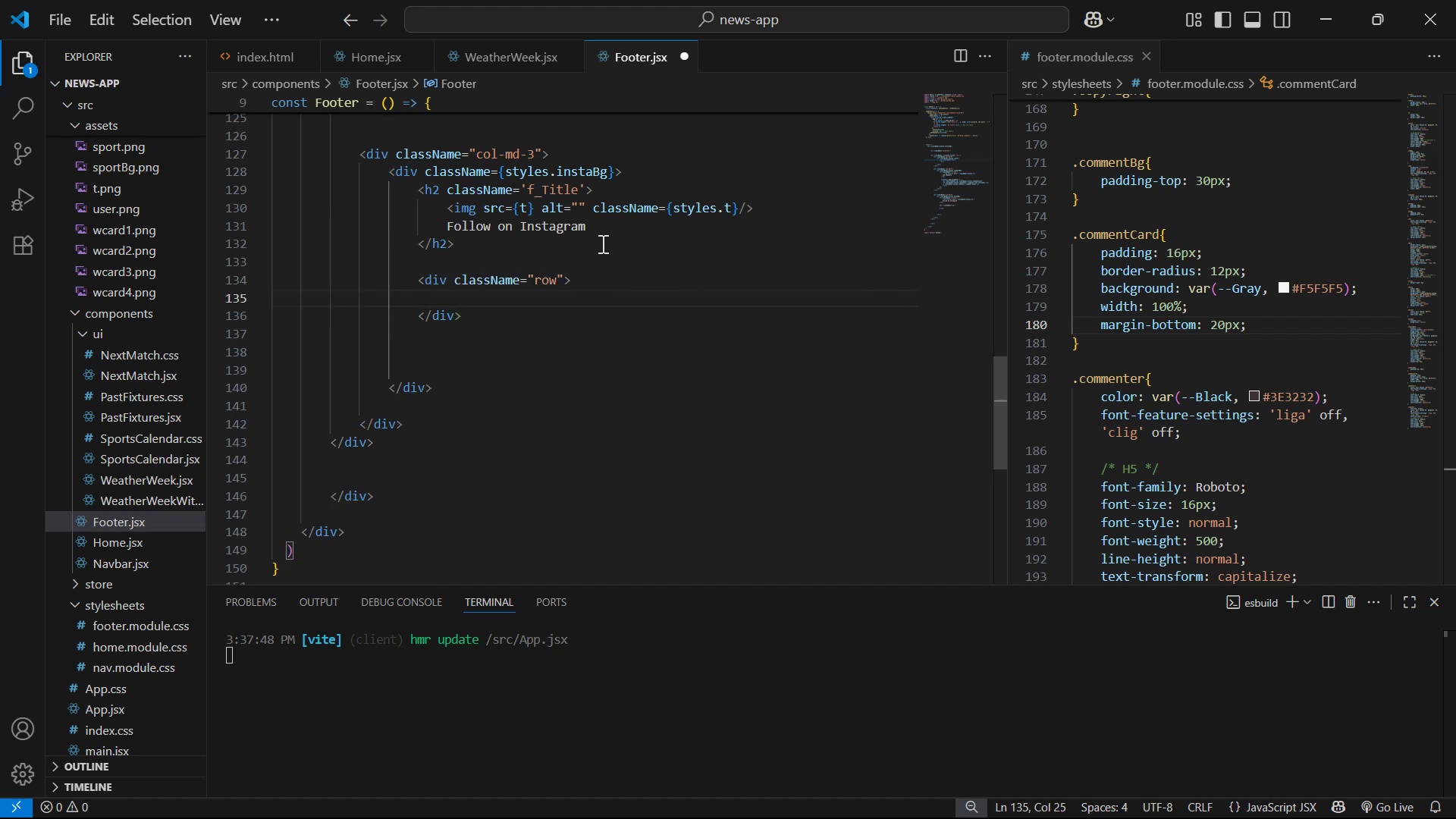 
type(div.col-3)
 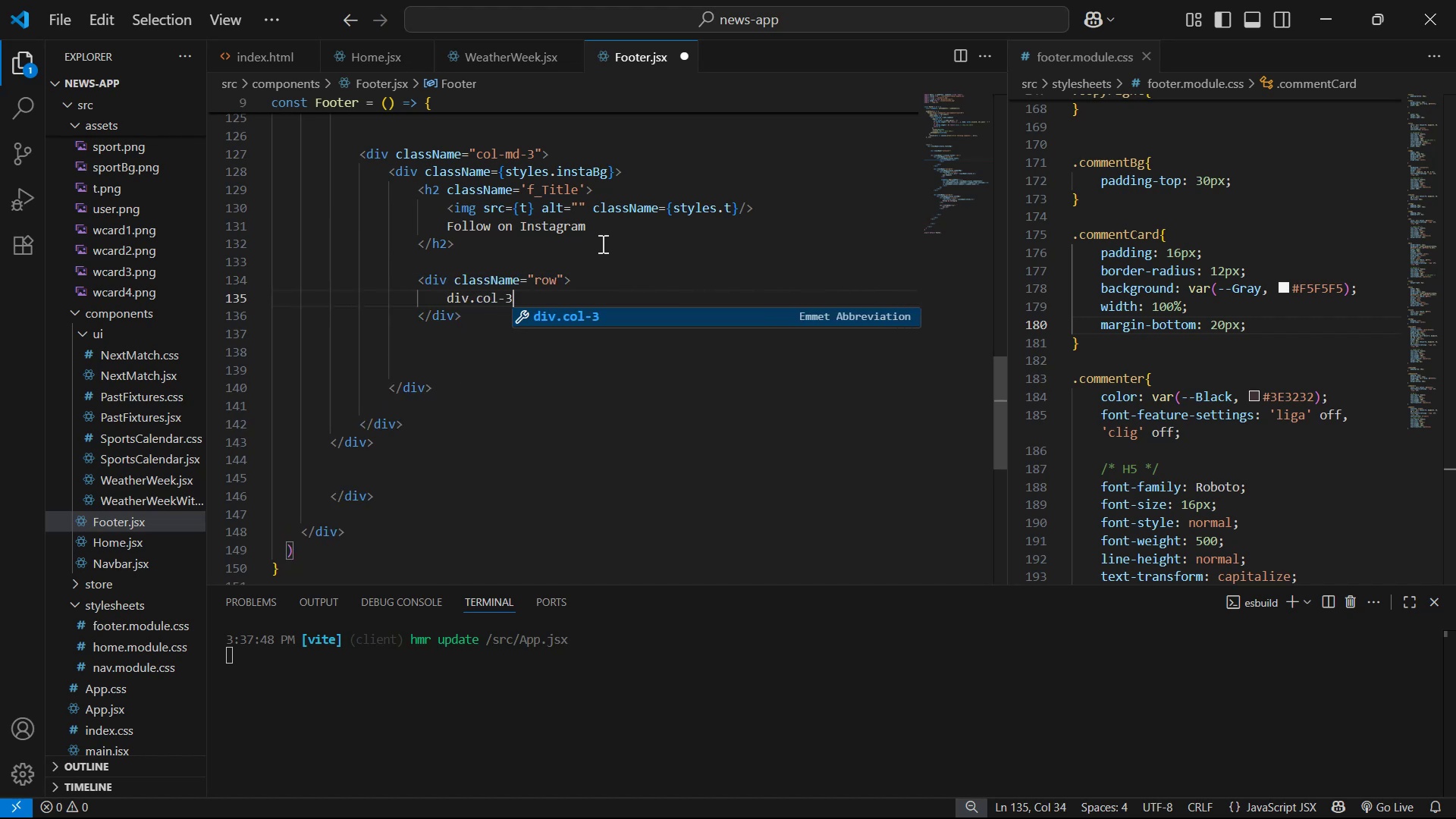 
key(Enter)
 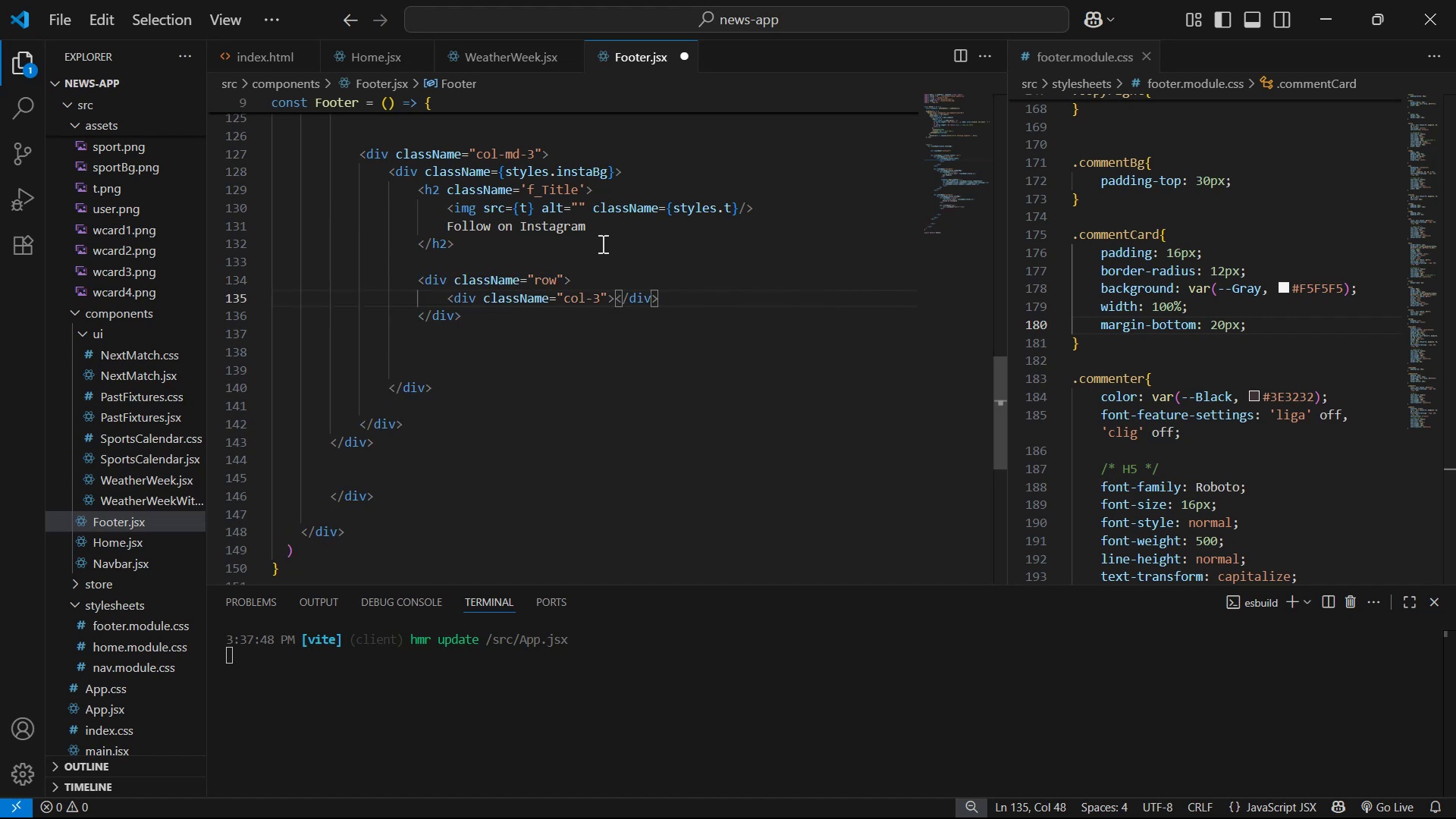 
key(Enter)
 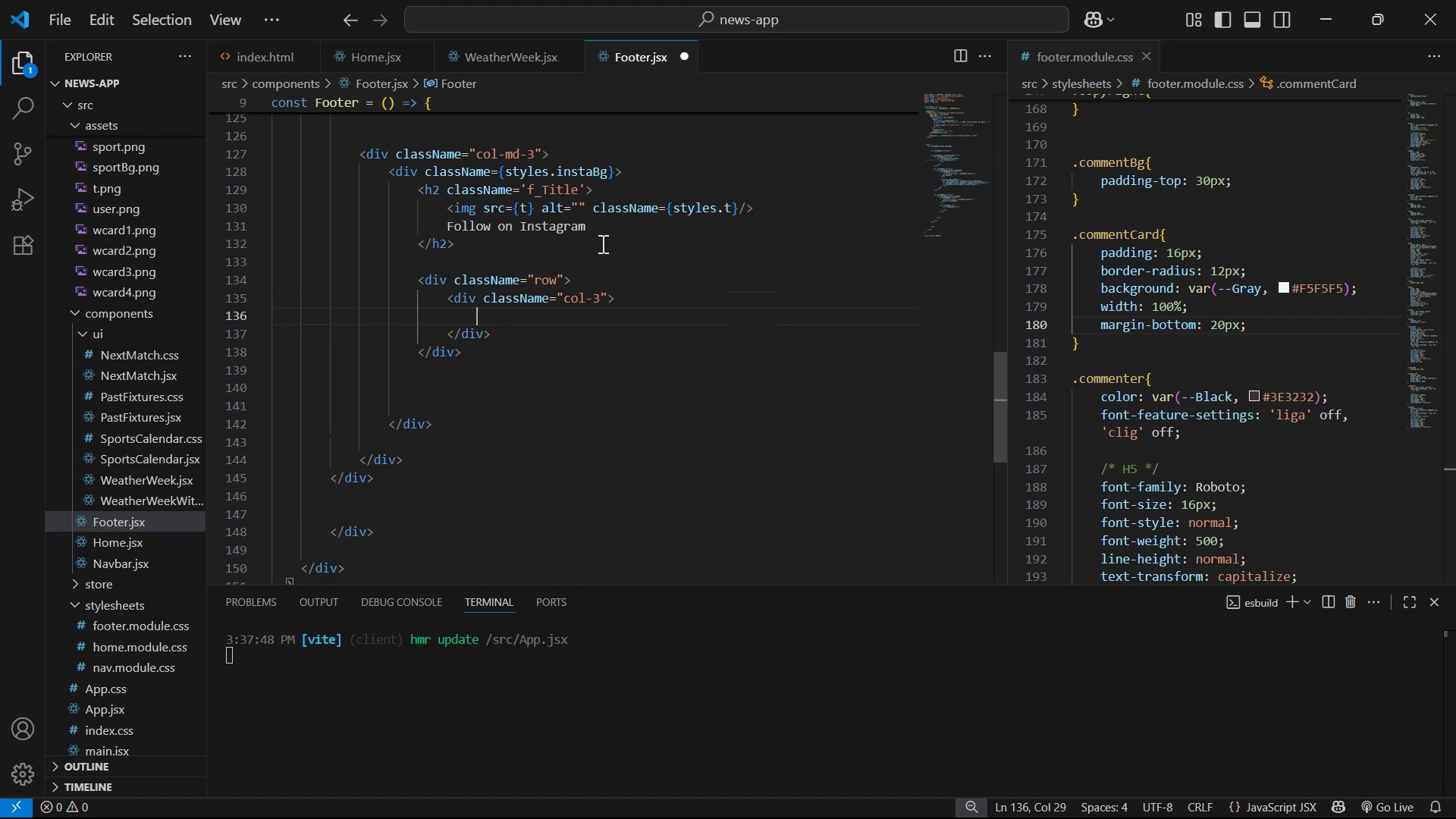 
type(img)
 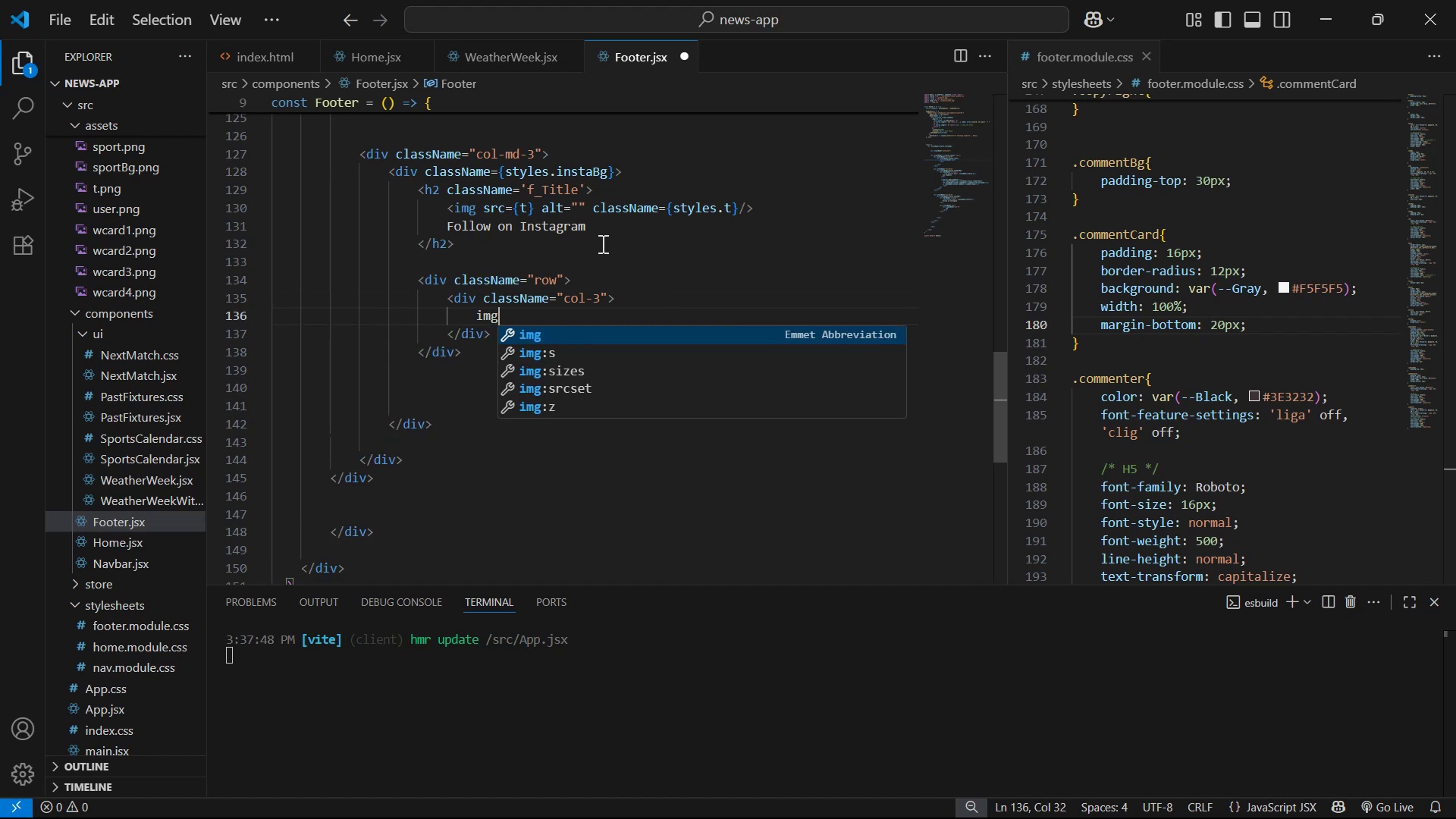 
key(Enter)
 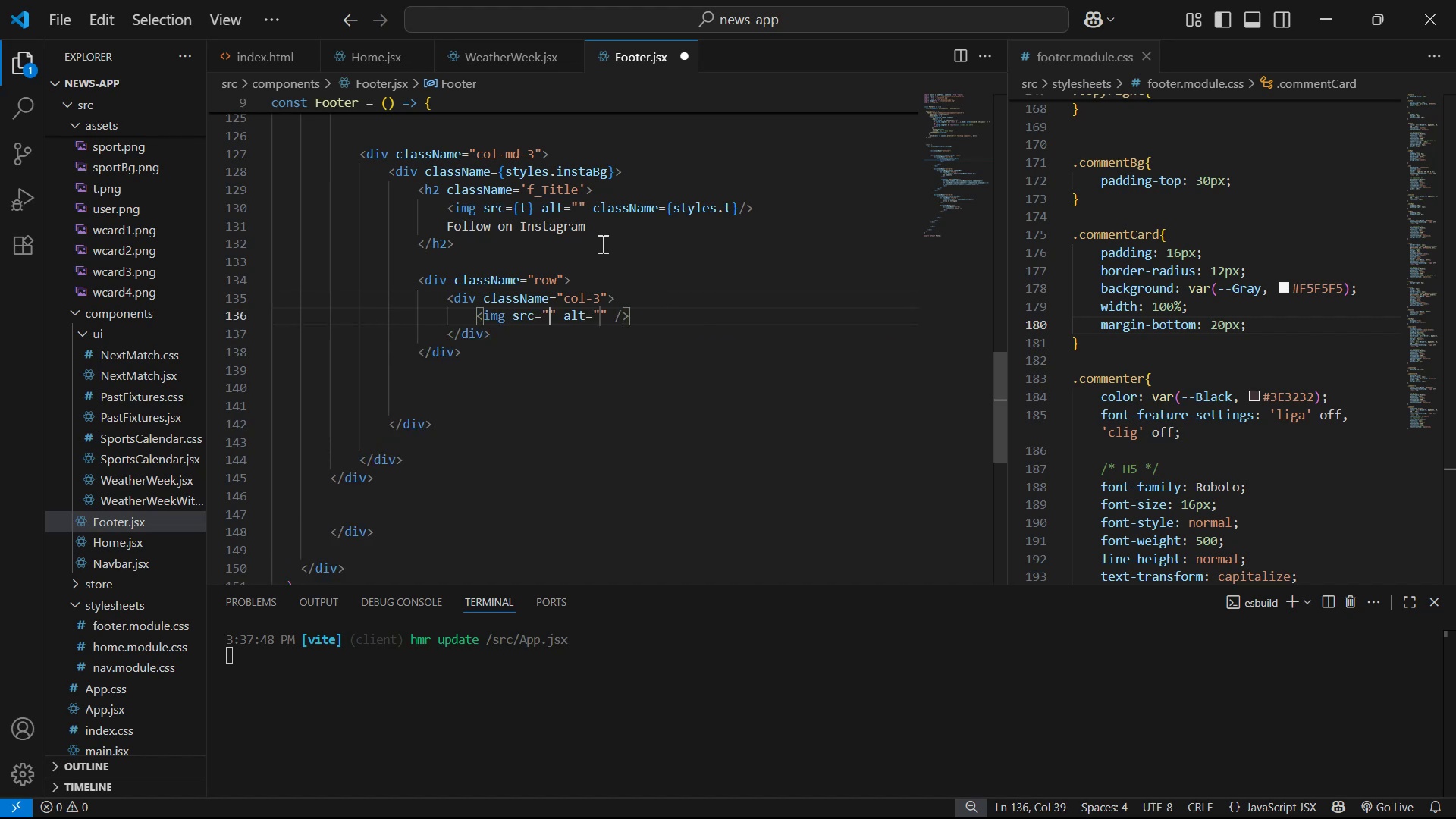 
key(ArrowRight)
 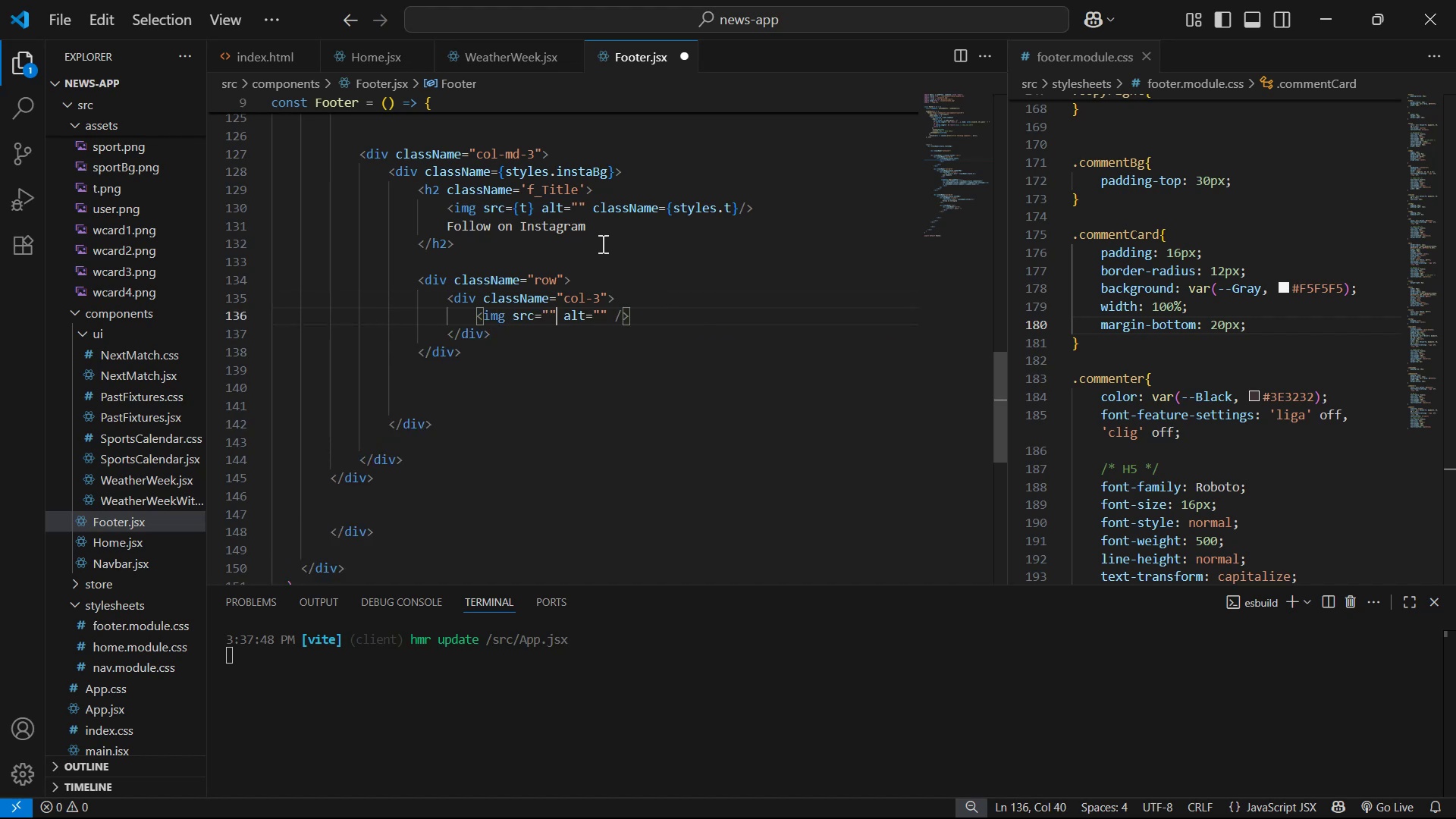 
key(Backspace)
 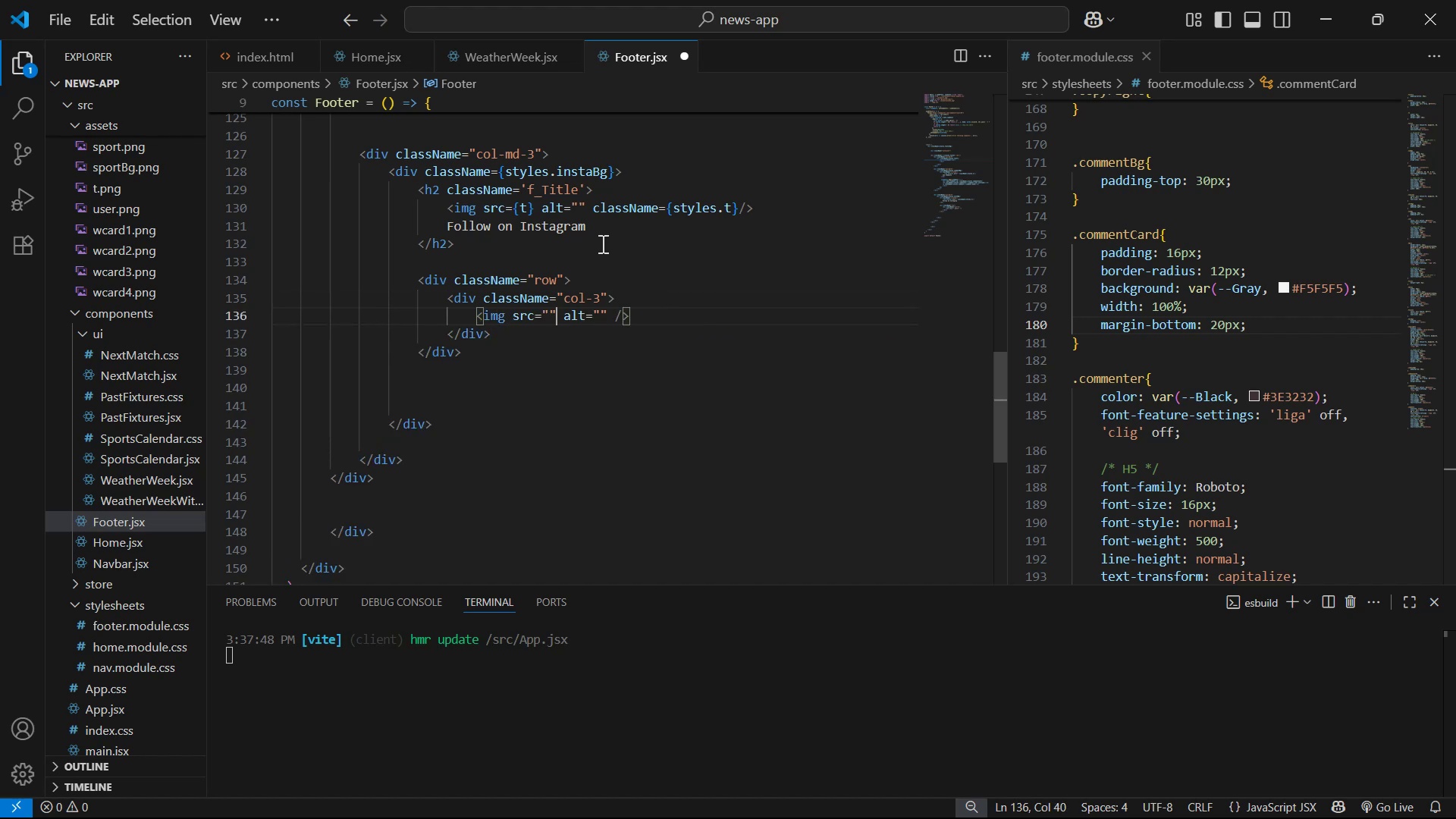 
key(Backspace)
 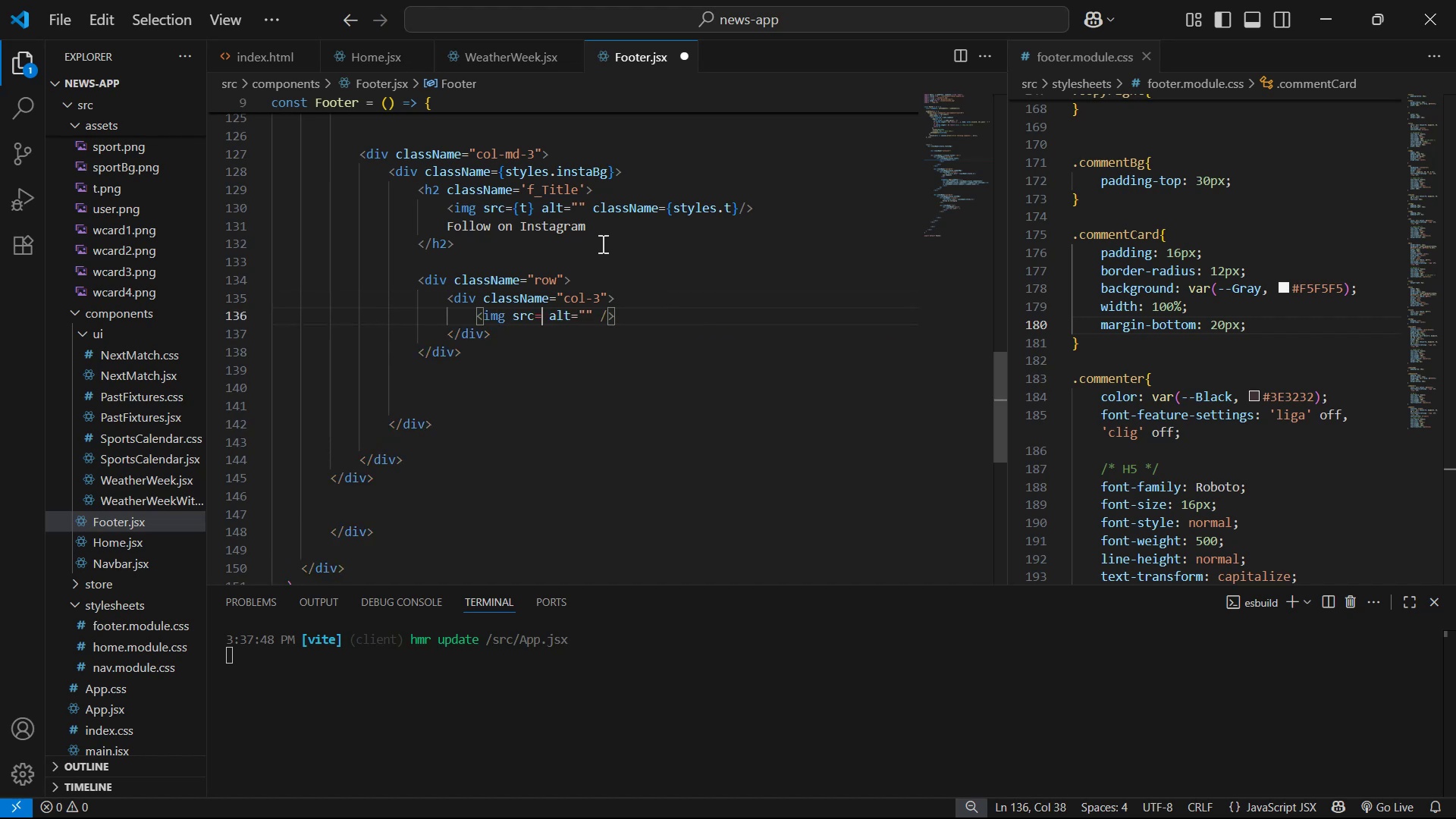 
key(Shift+BracketLeft)
 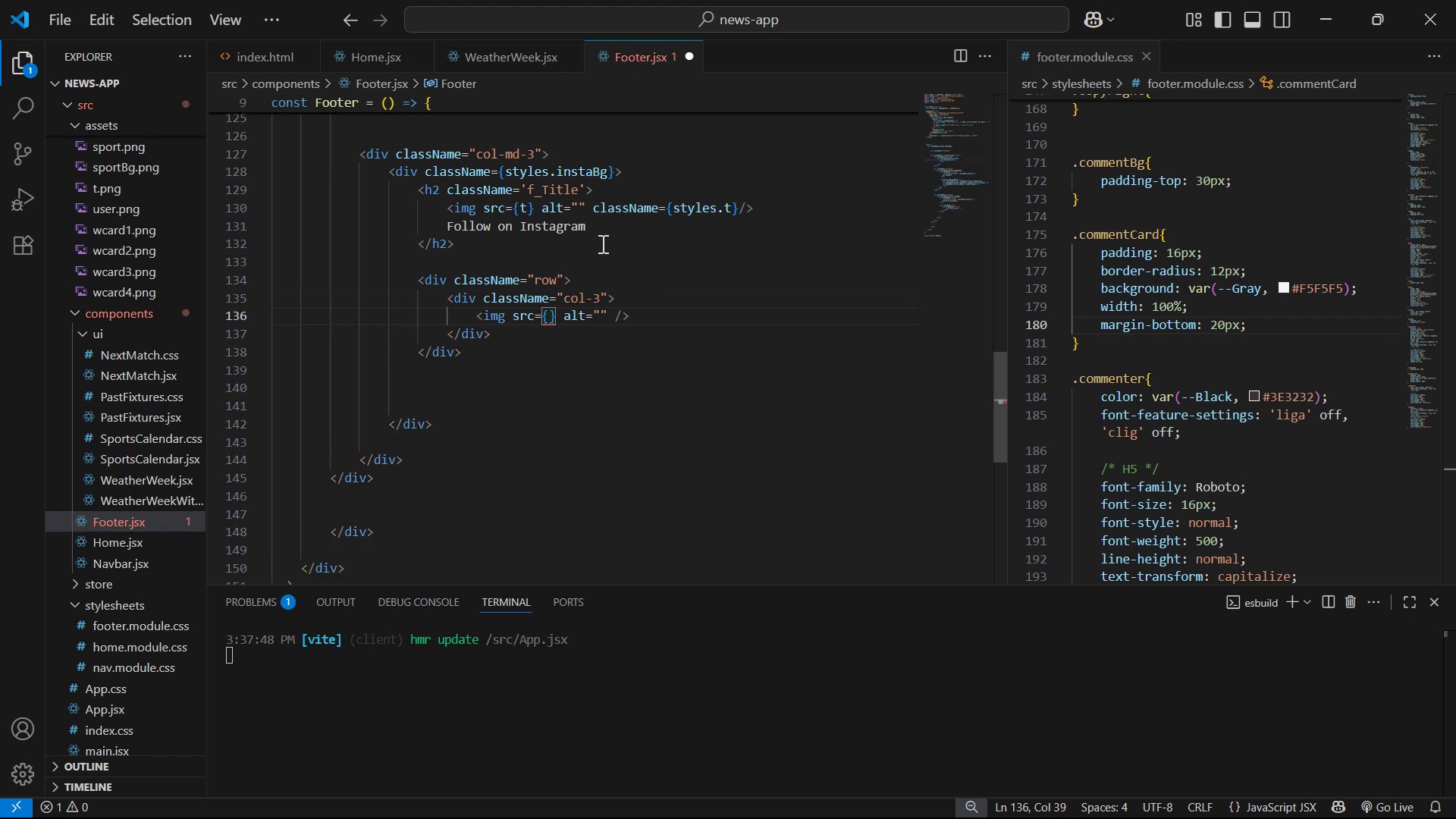 
wait(5.08)
 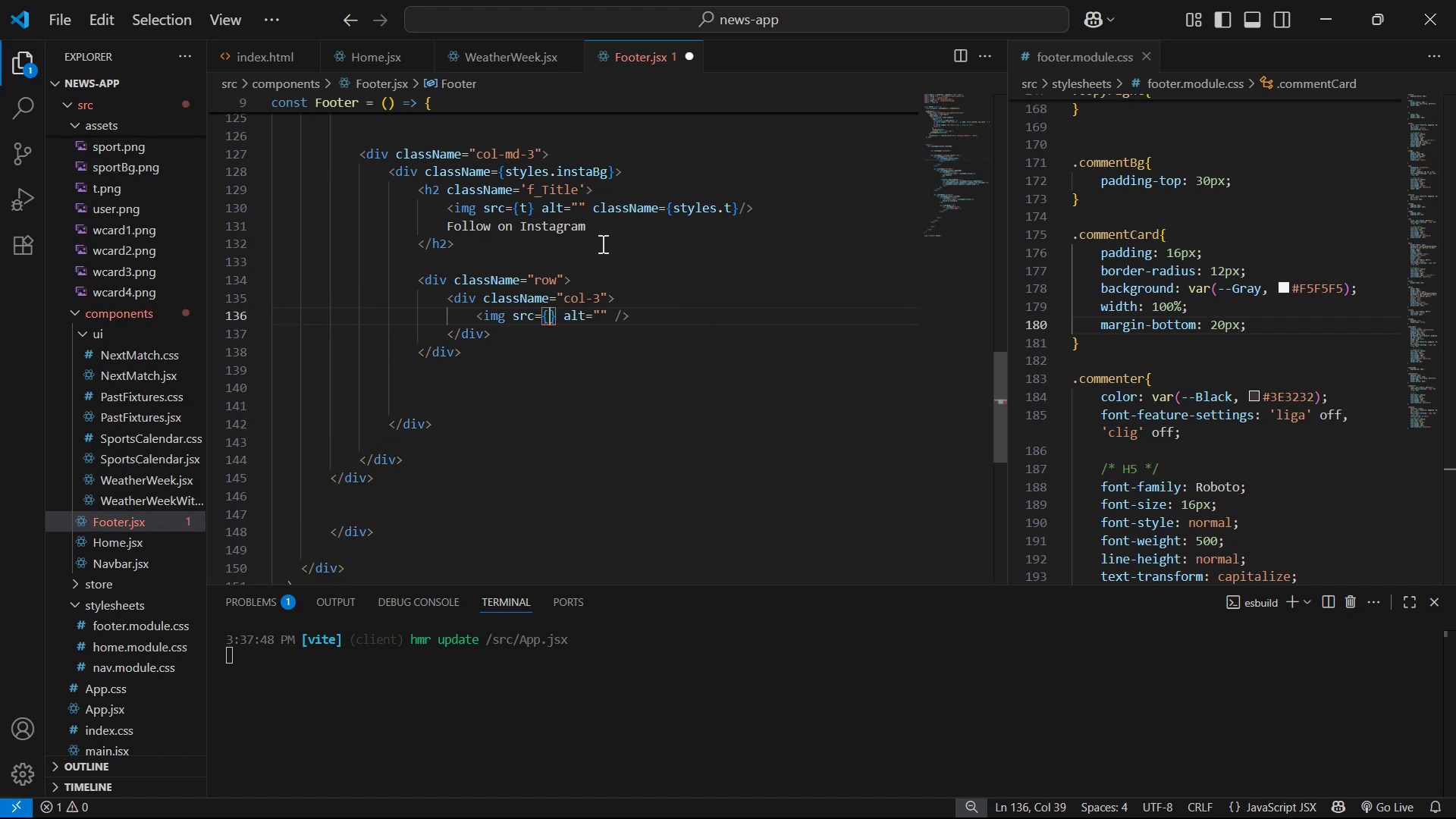 
type(wcard1)
key(Backspace)
key(Backspace)
key(Backspace)
key(Backspace)
key(Backspace)
key(Backspace)
type(ima)
 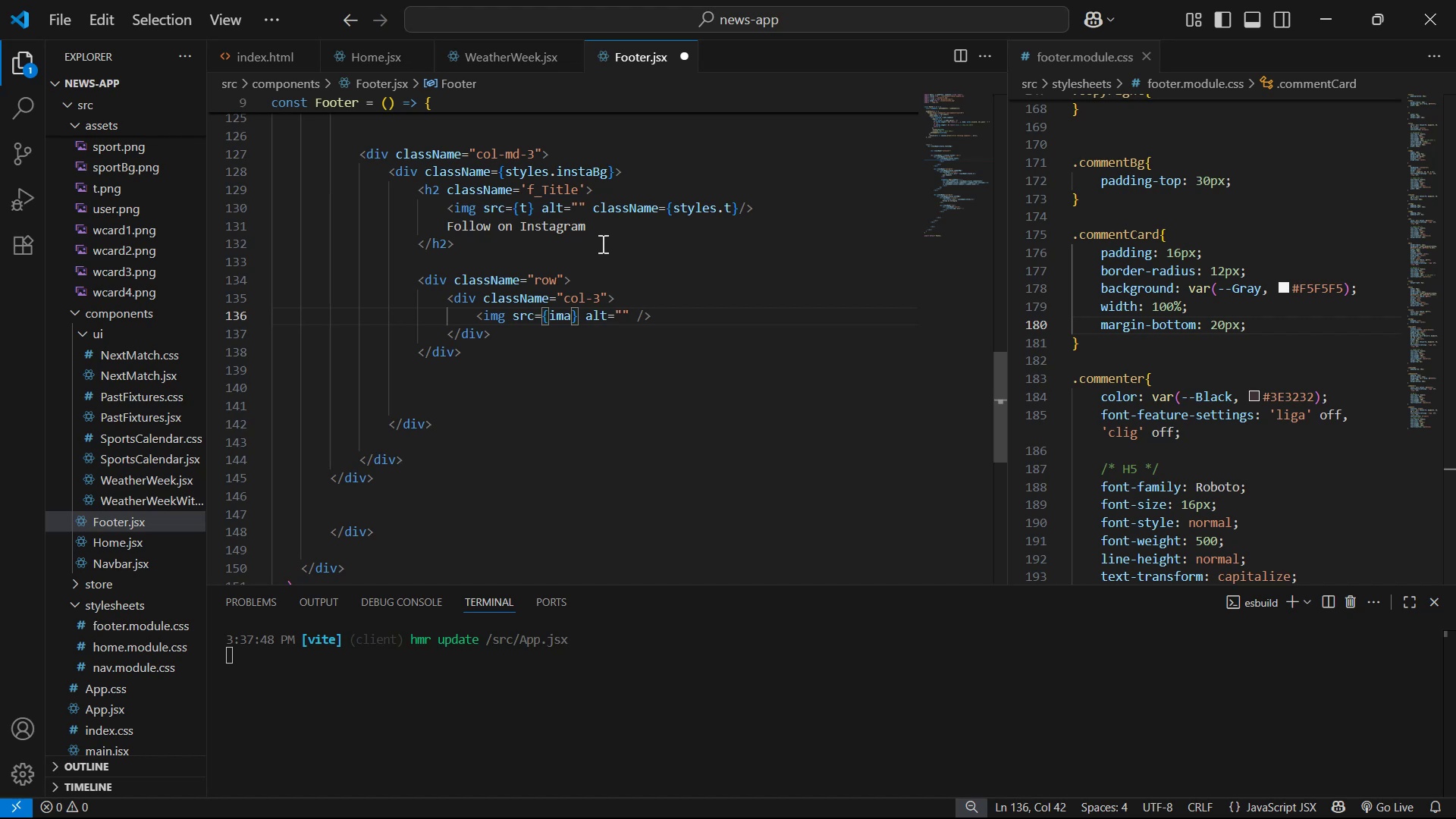 
key(Enter)
 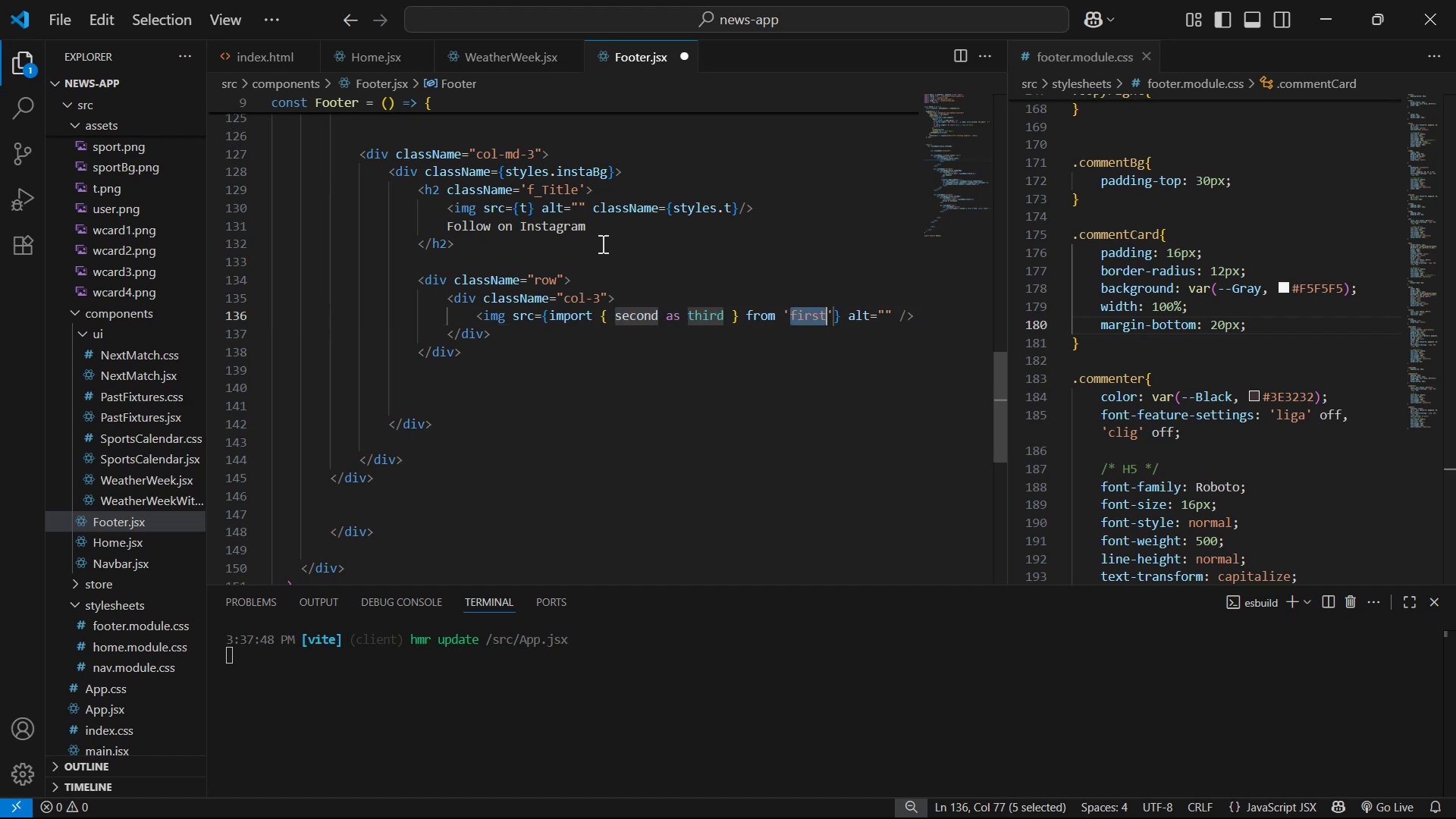 
key(Control+Z)
 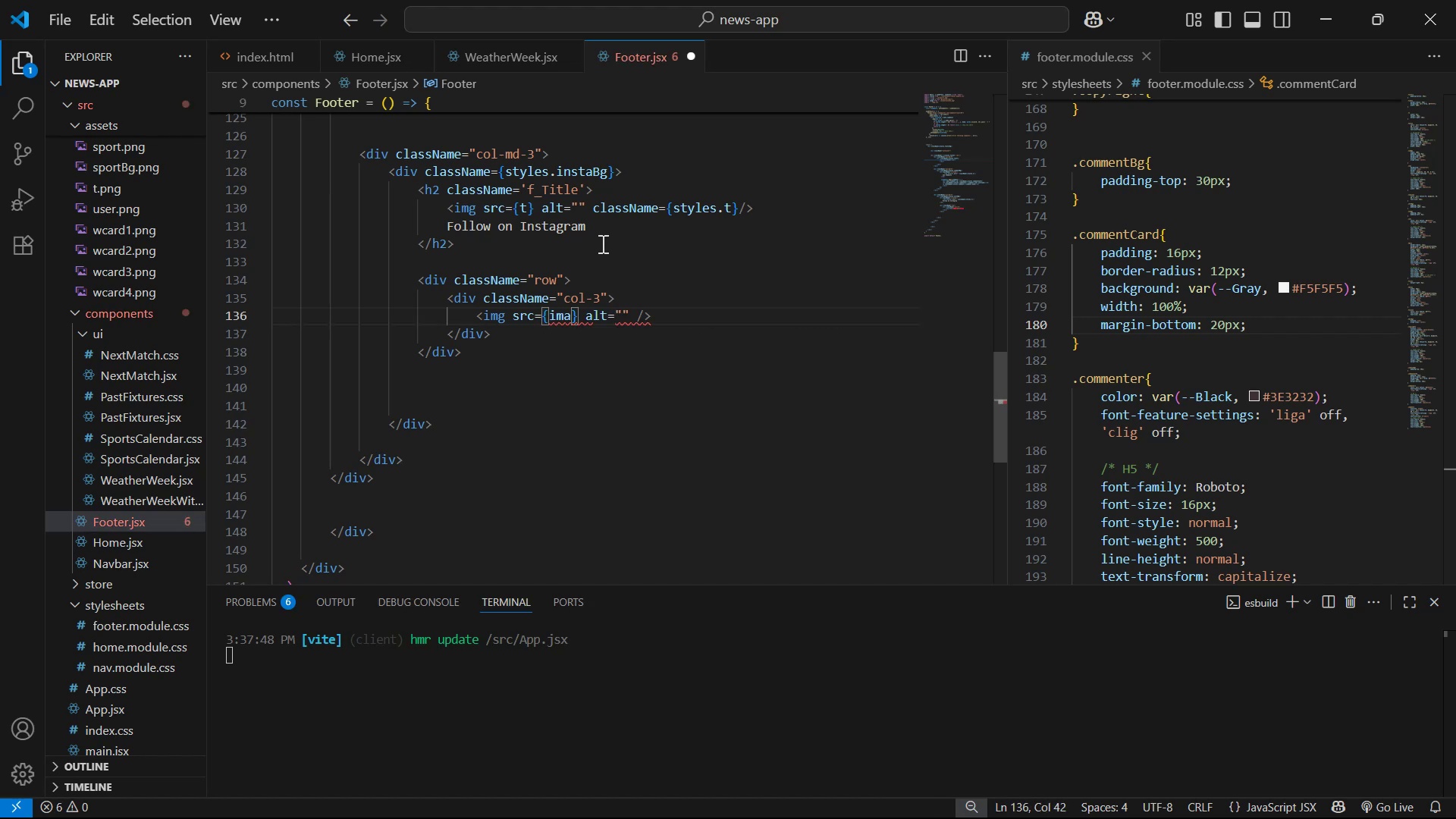 
key(G)
 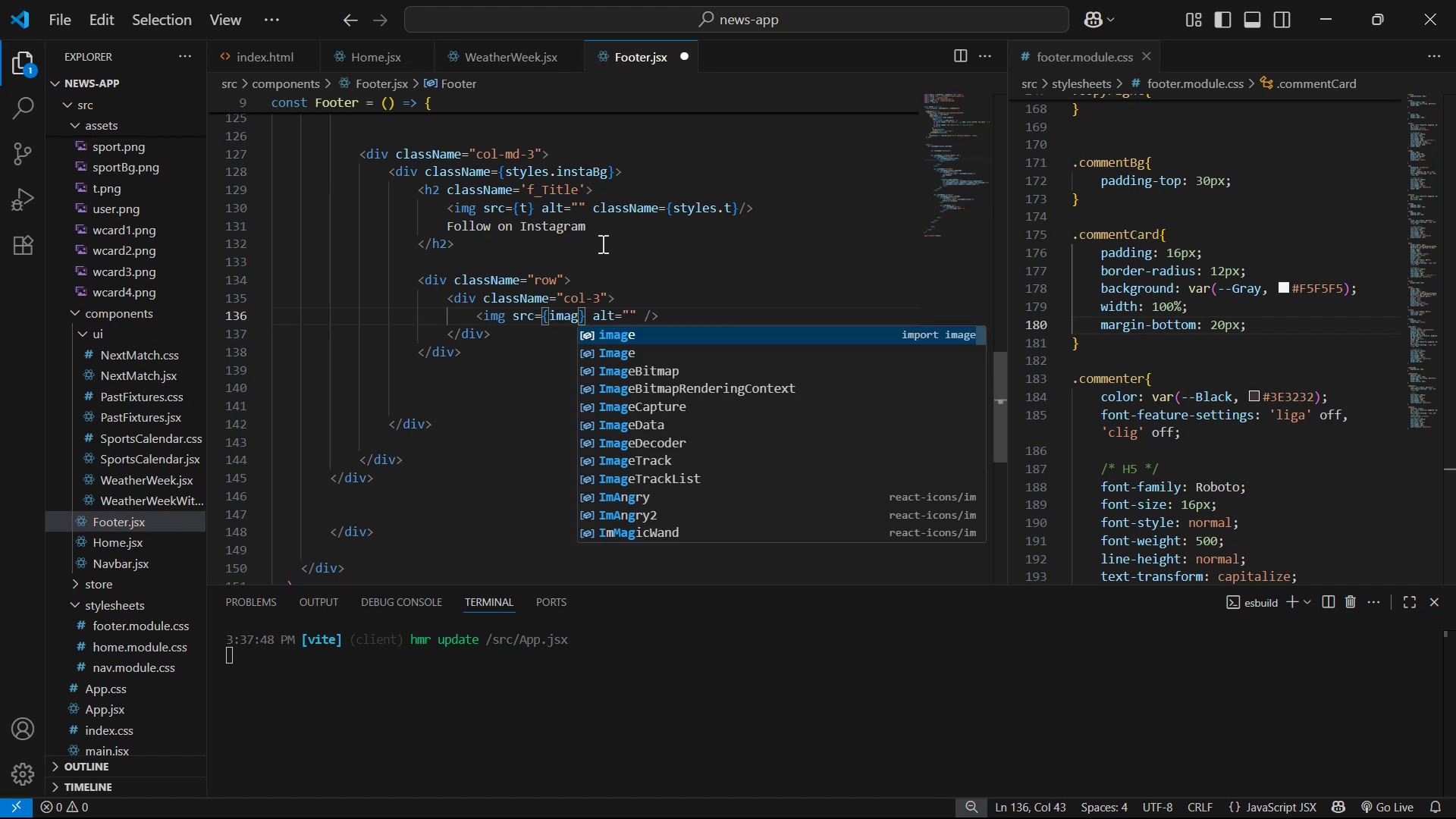 
key(Enter)
 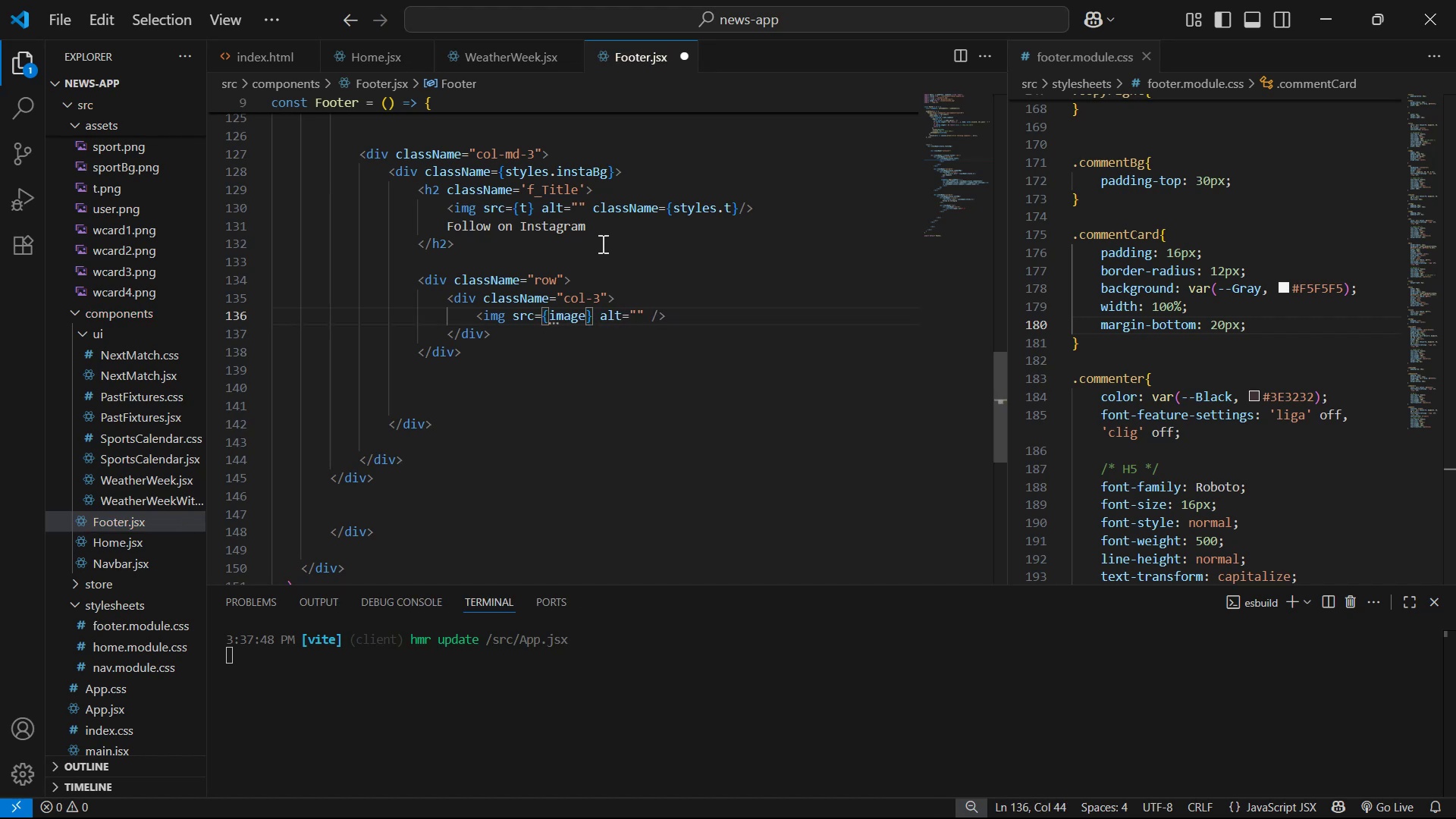 
hold_key(key=ArrowRight, duration=0.69)
 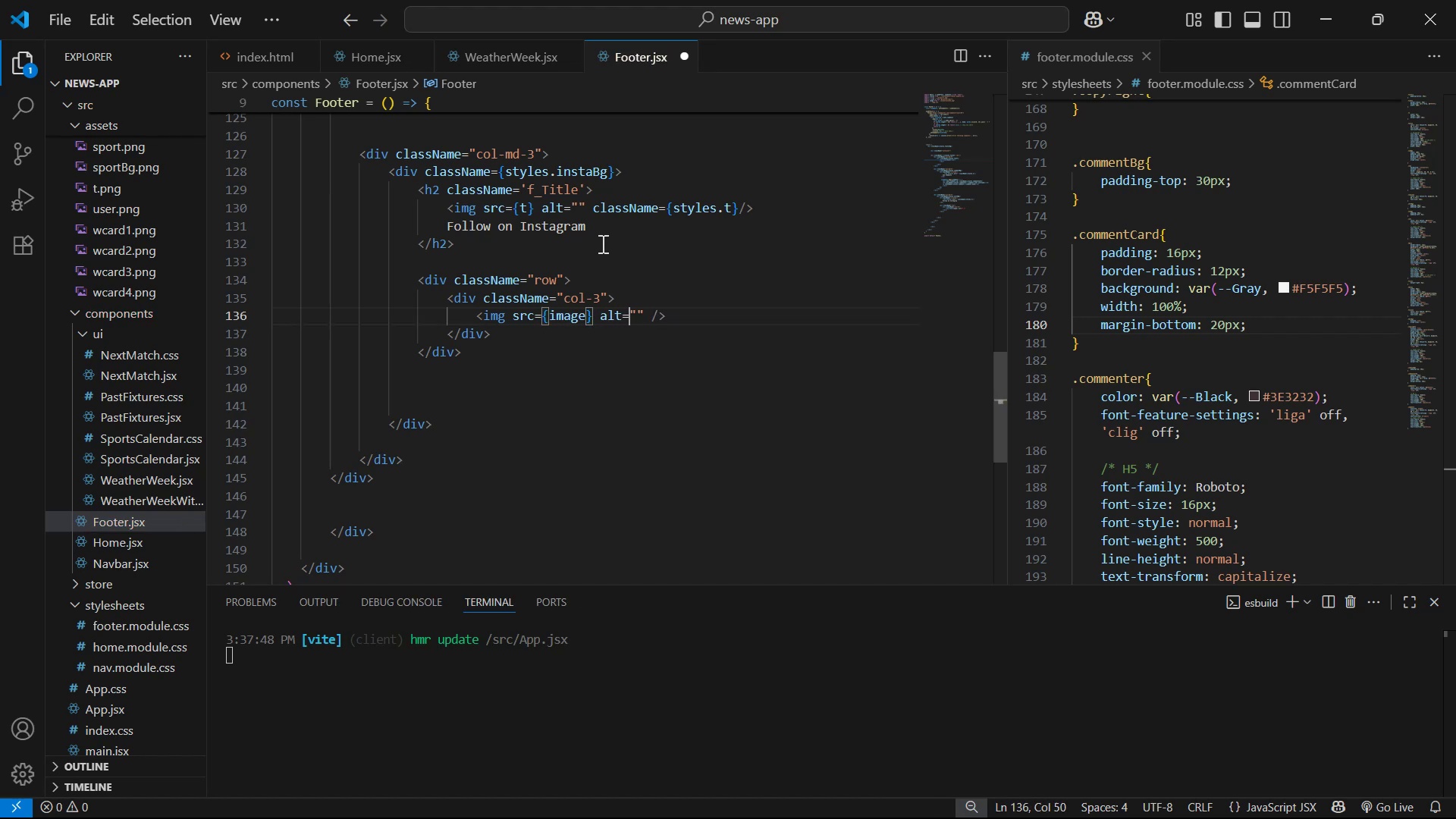 
key(ArrowRight)
 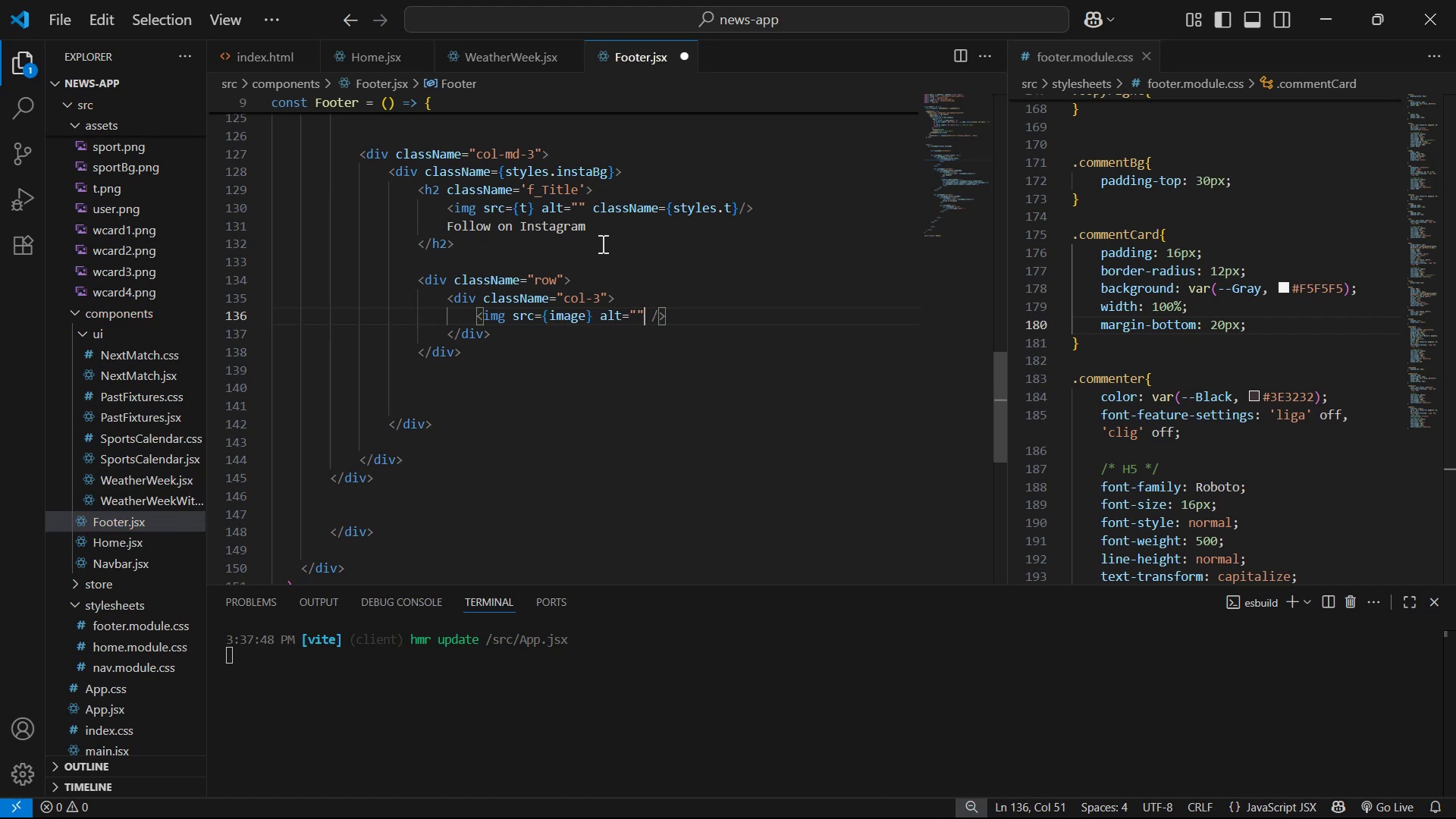 
type( cla)
 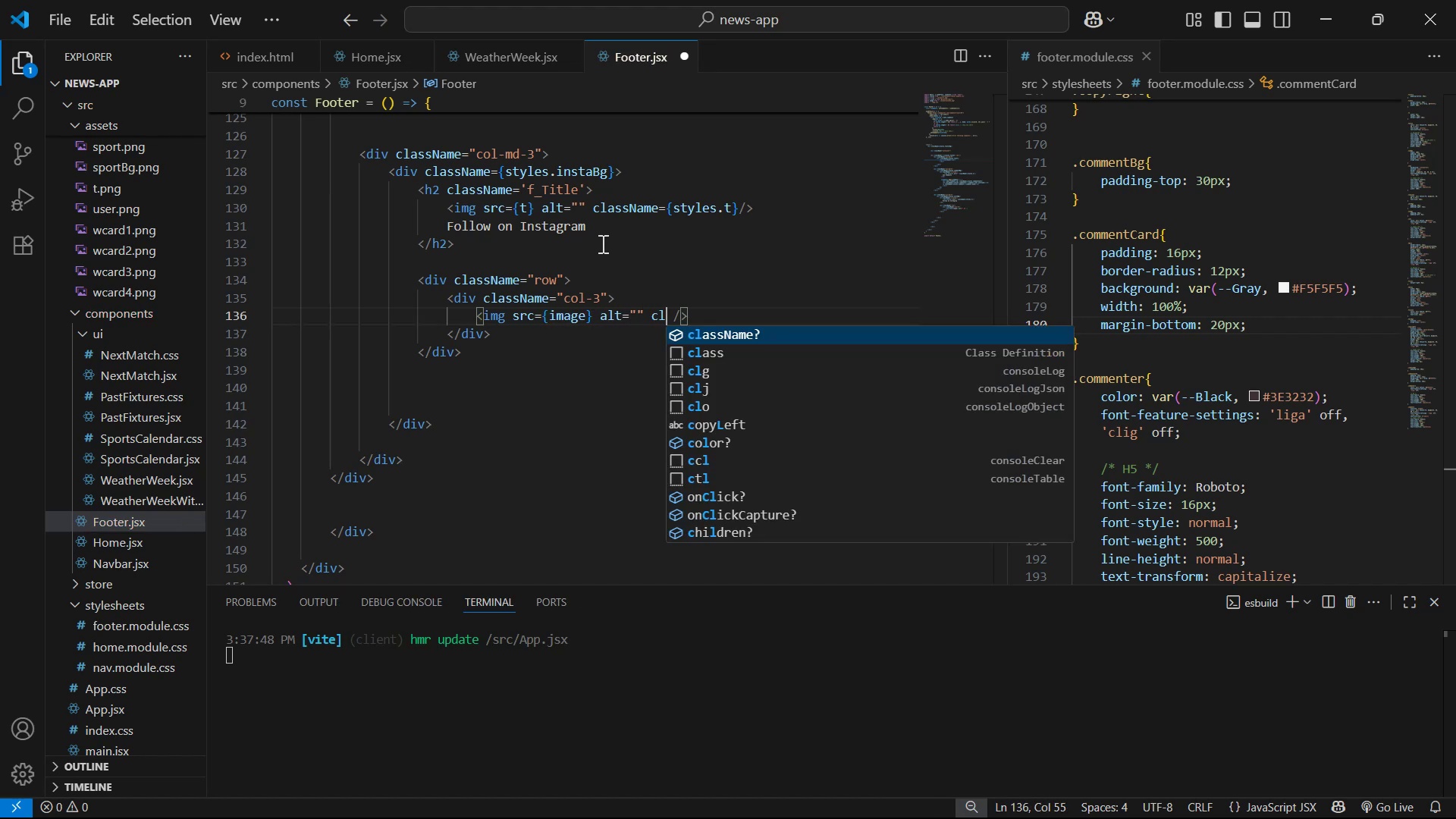 
key(Enter)
 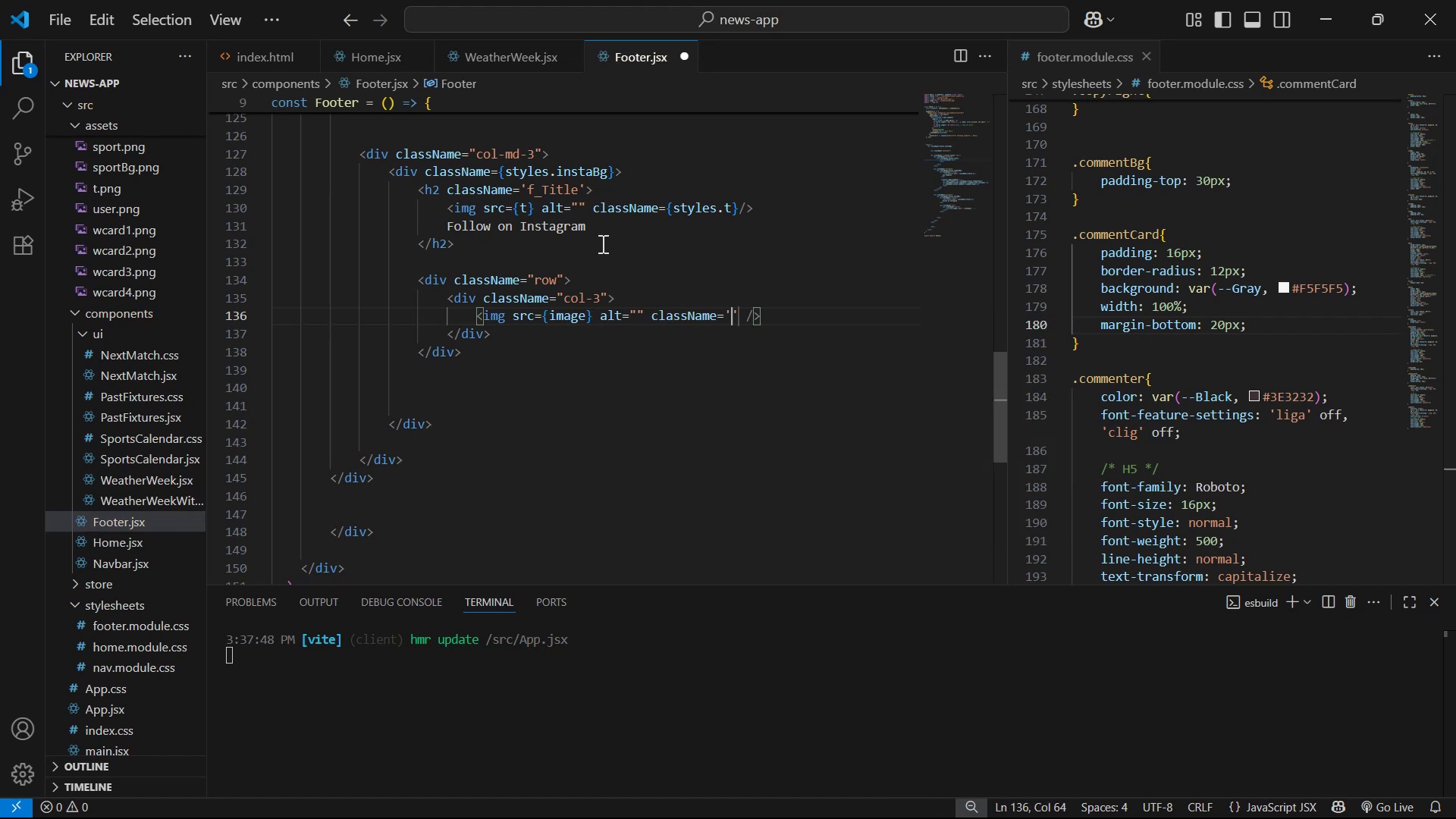 
key(ArrowRight)
 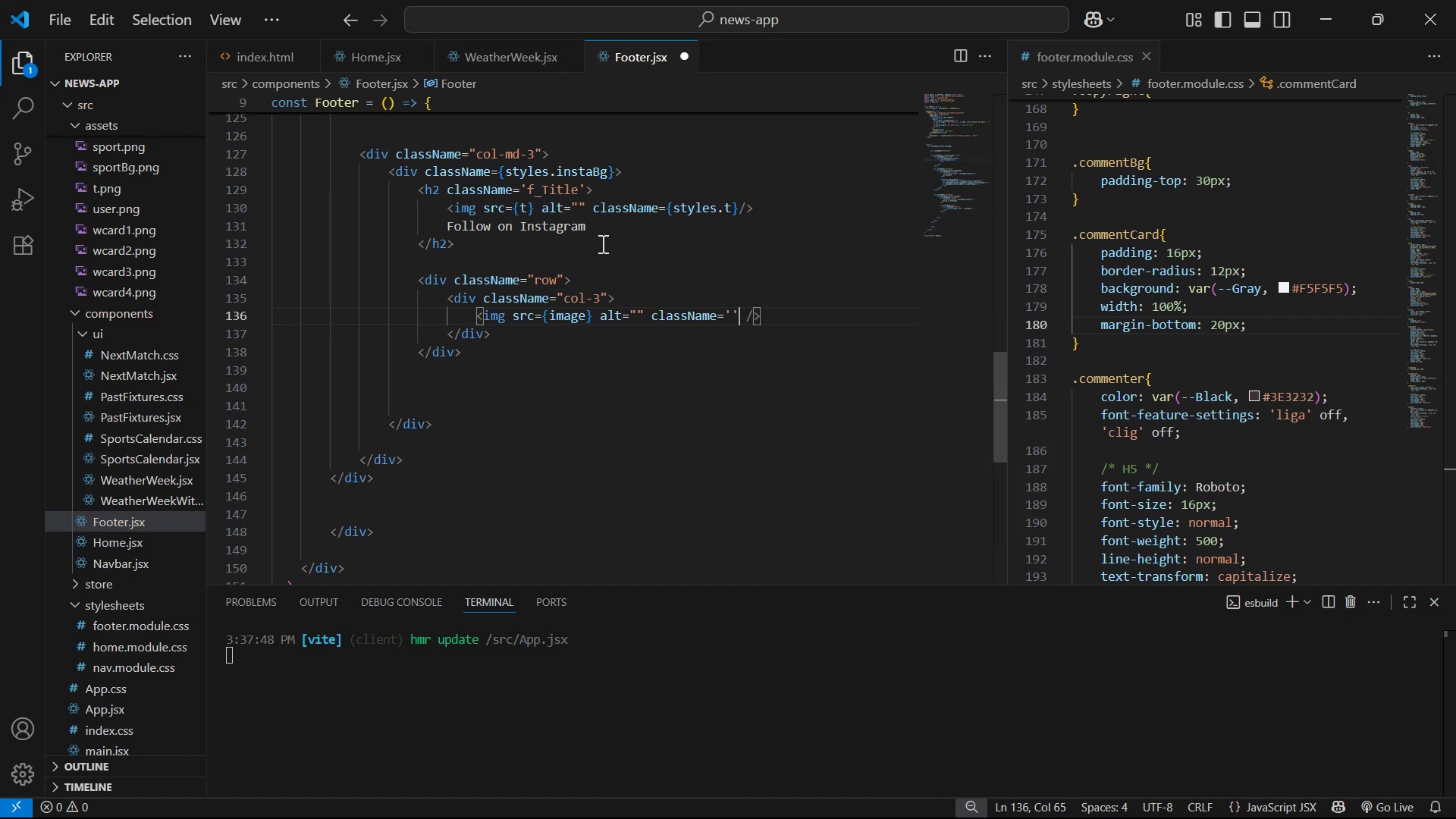 
key(Backspace)
key(Backspace)
type({sty)
 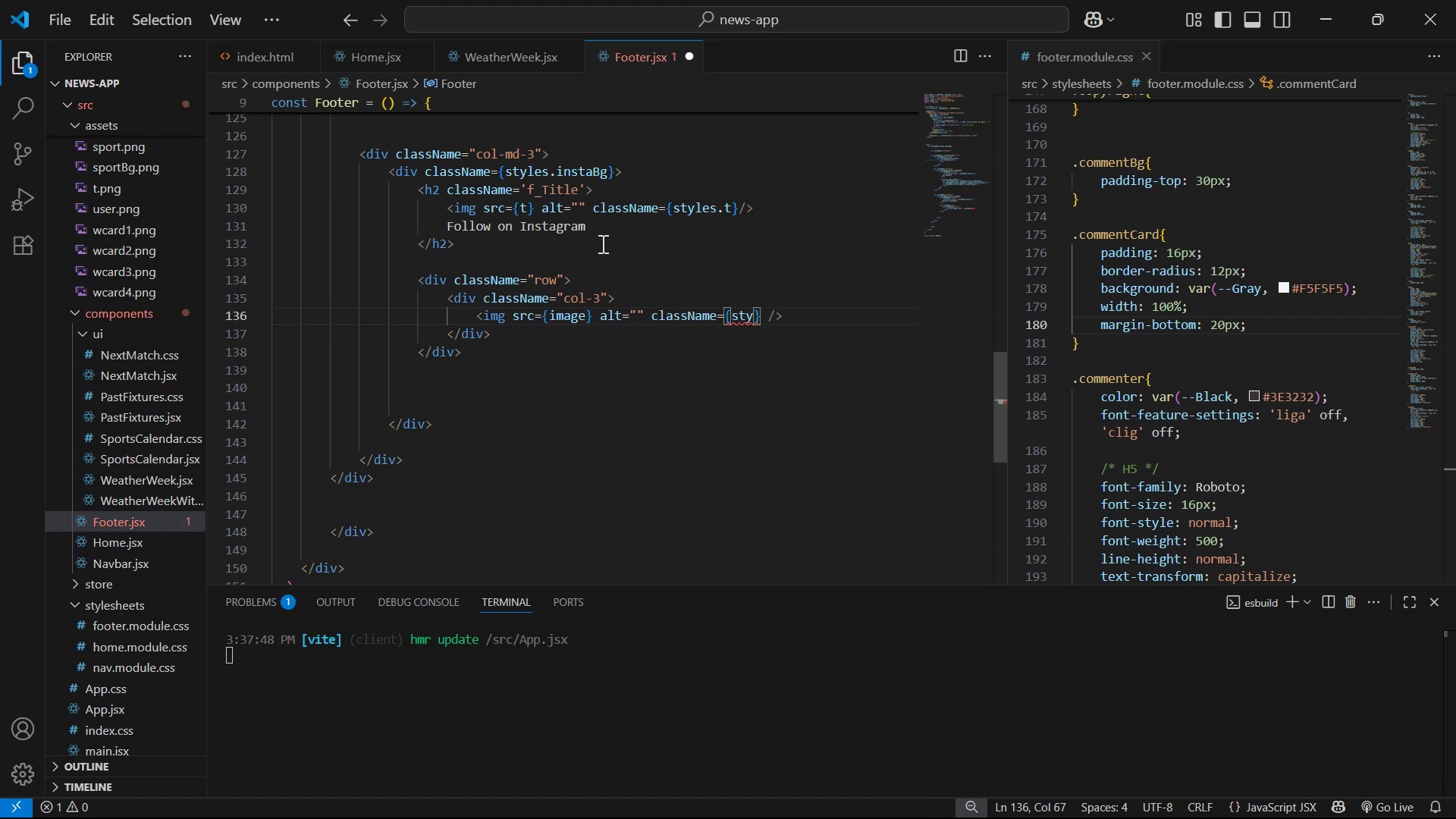 
key(Enter)
 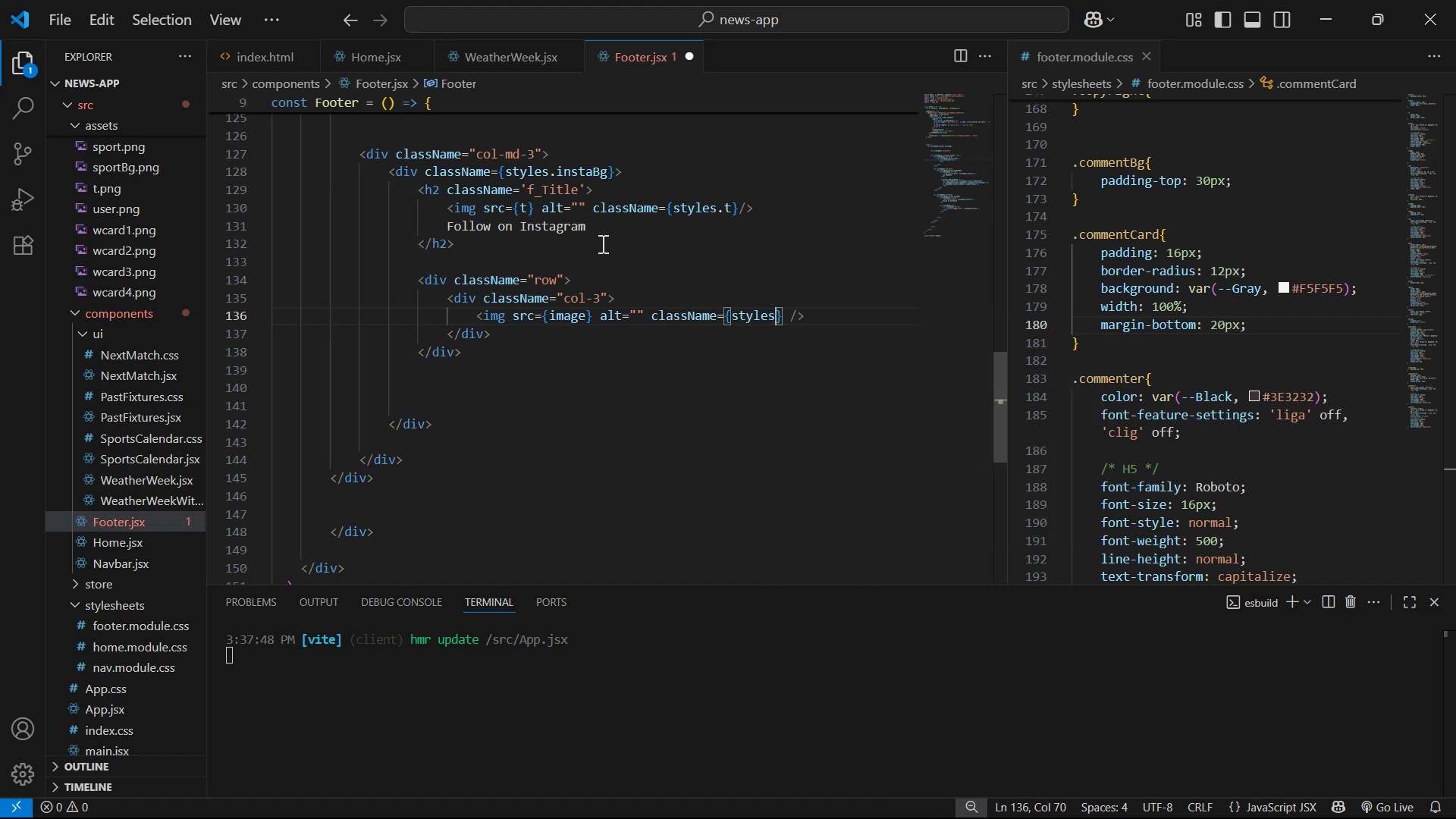 
type(.image )
key(Backspace)
 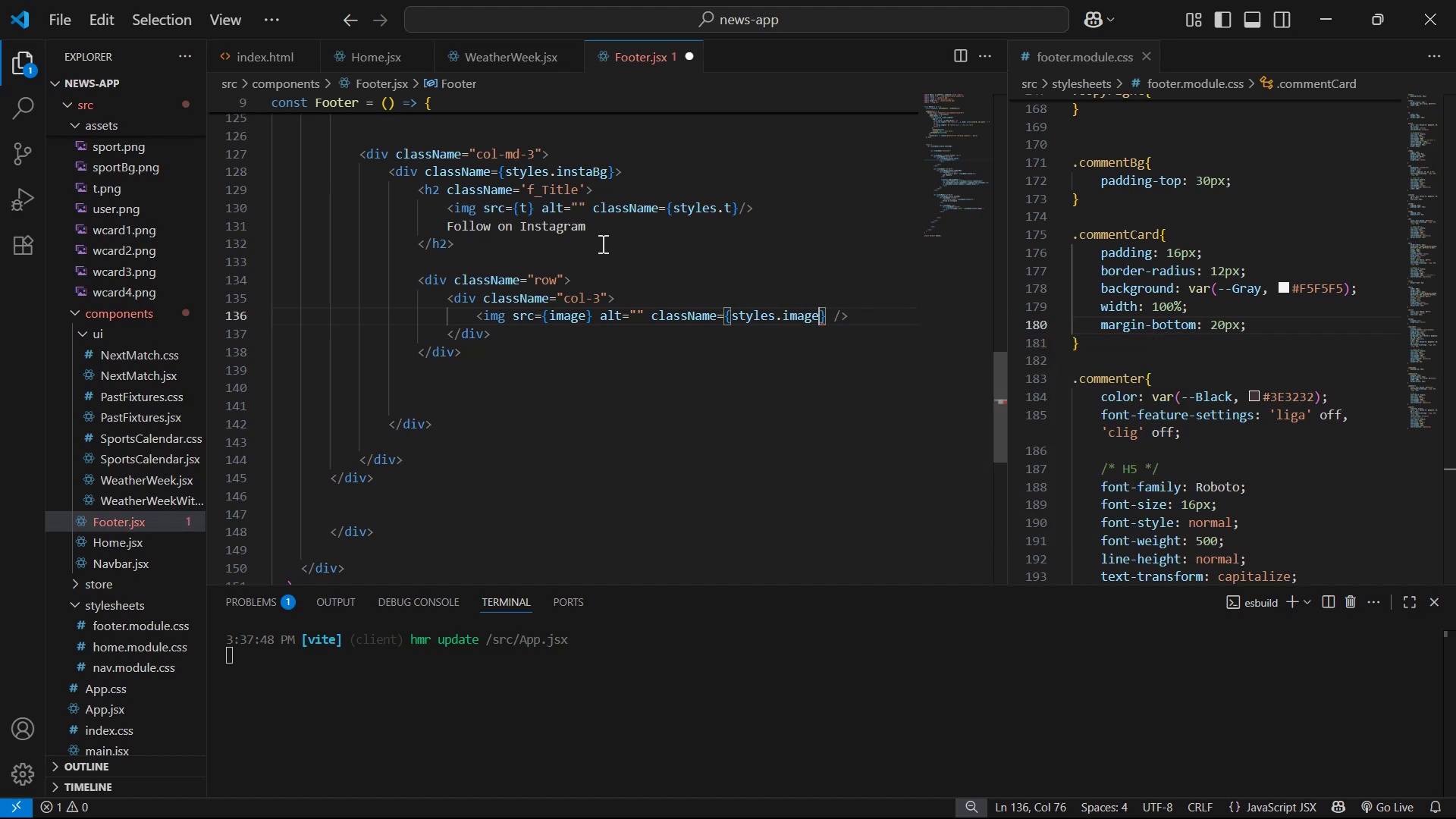 
key(Control+S)
 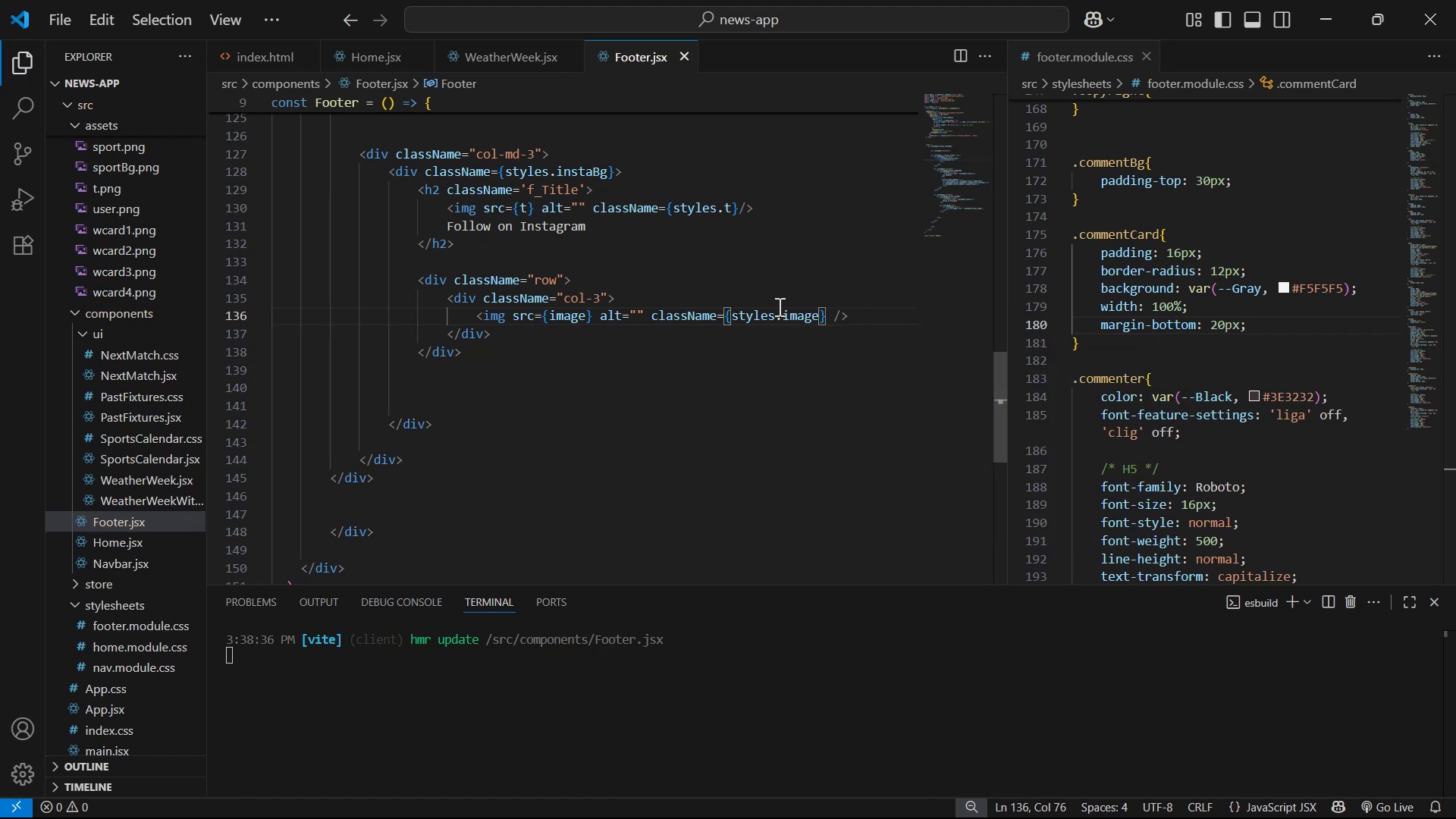 
left_click([787, 312])
 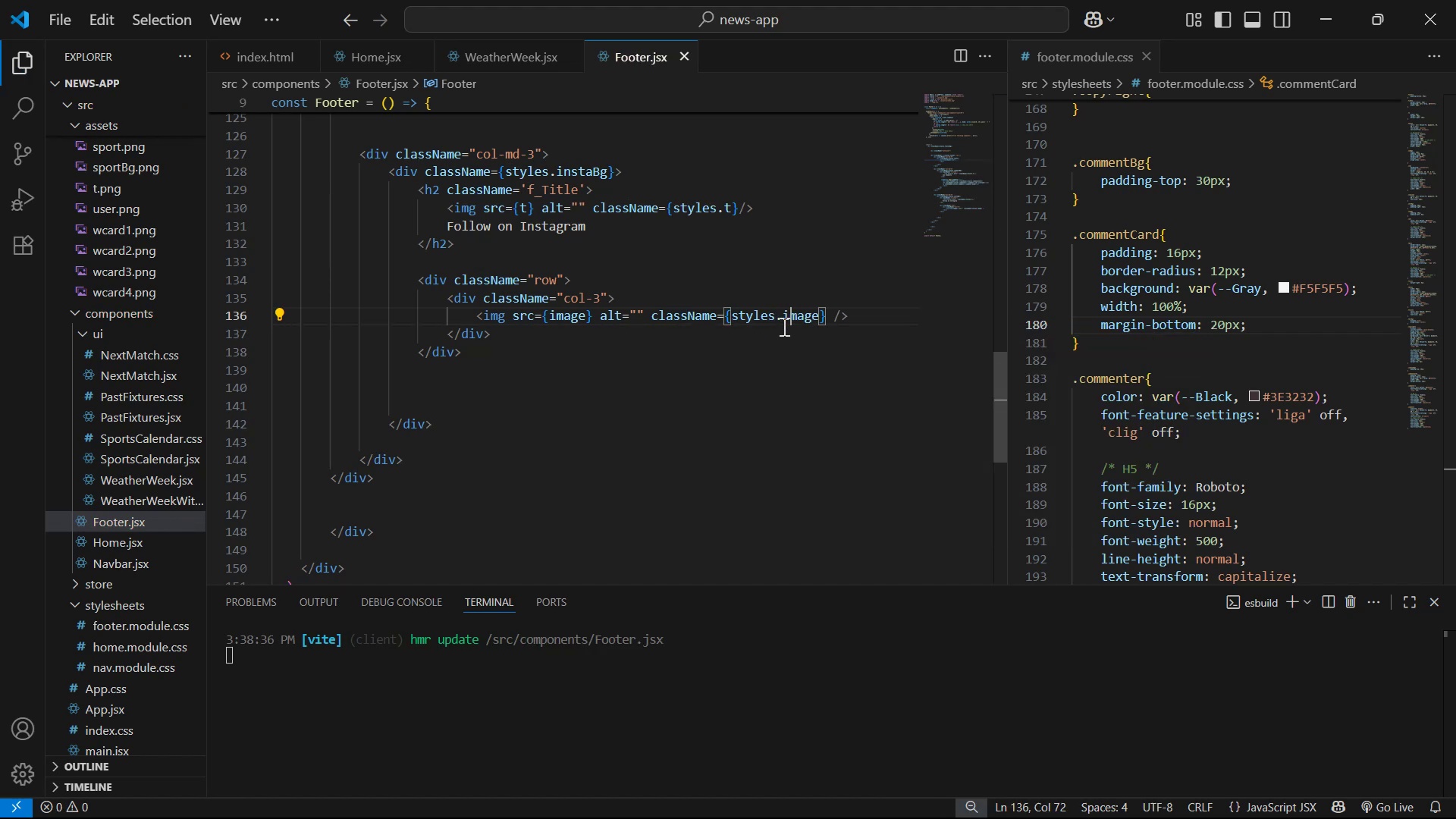 
left_click_drag(start_coordinate=[778, 317], to_coordinate=[818, 320])
 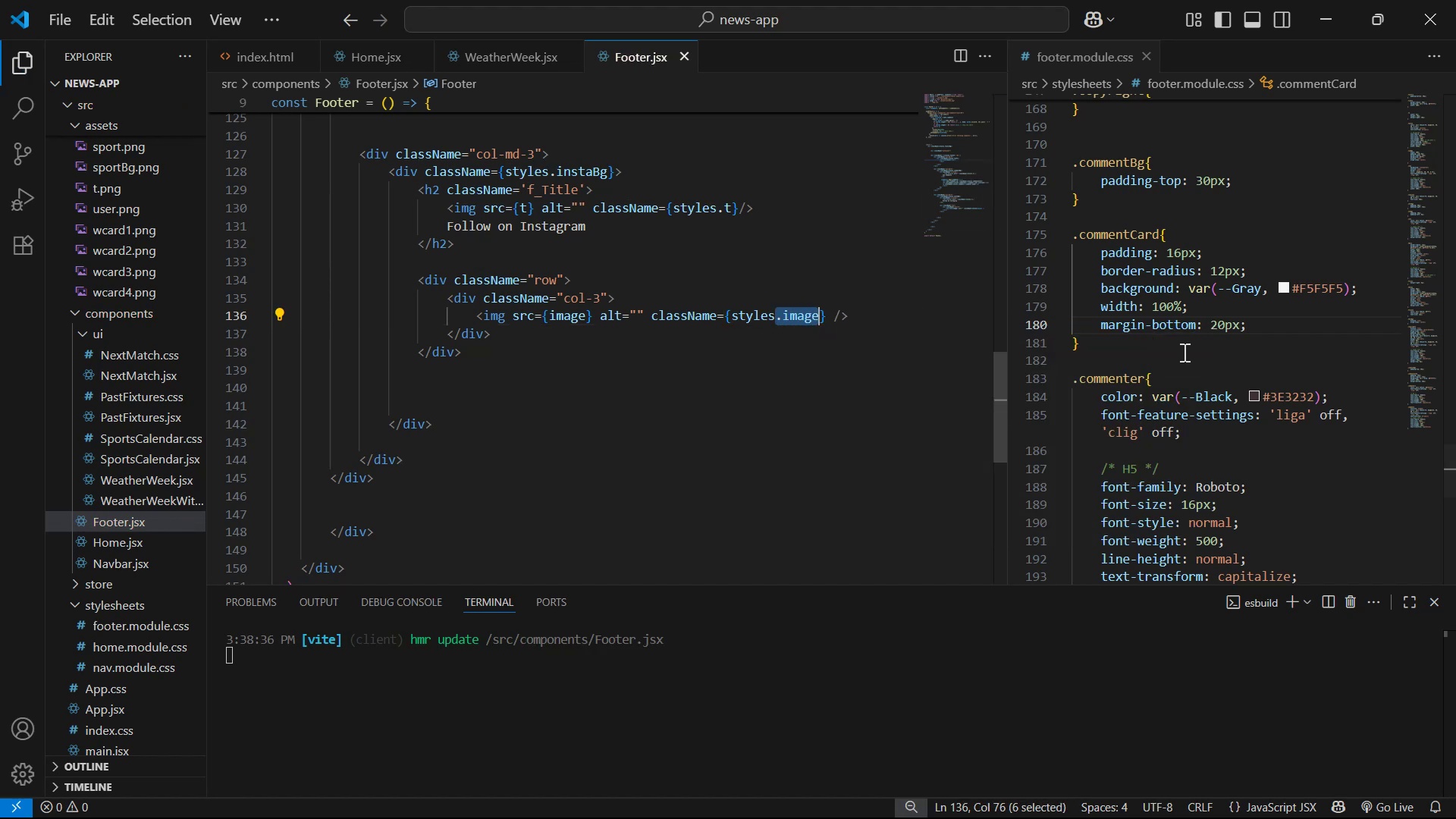 
key(Control+C)
 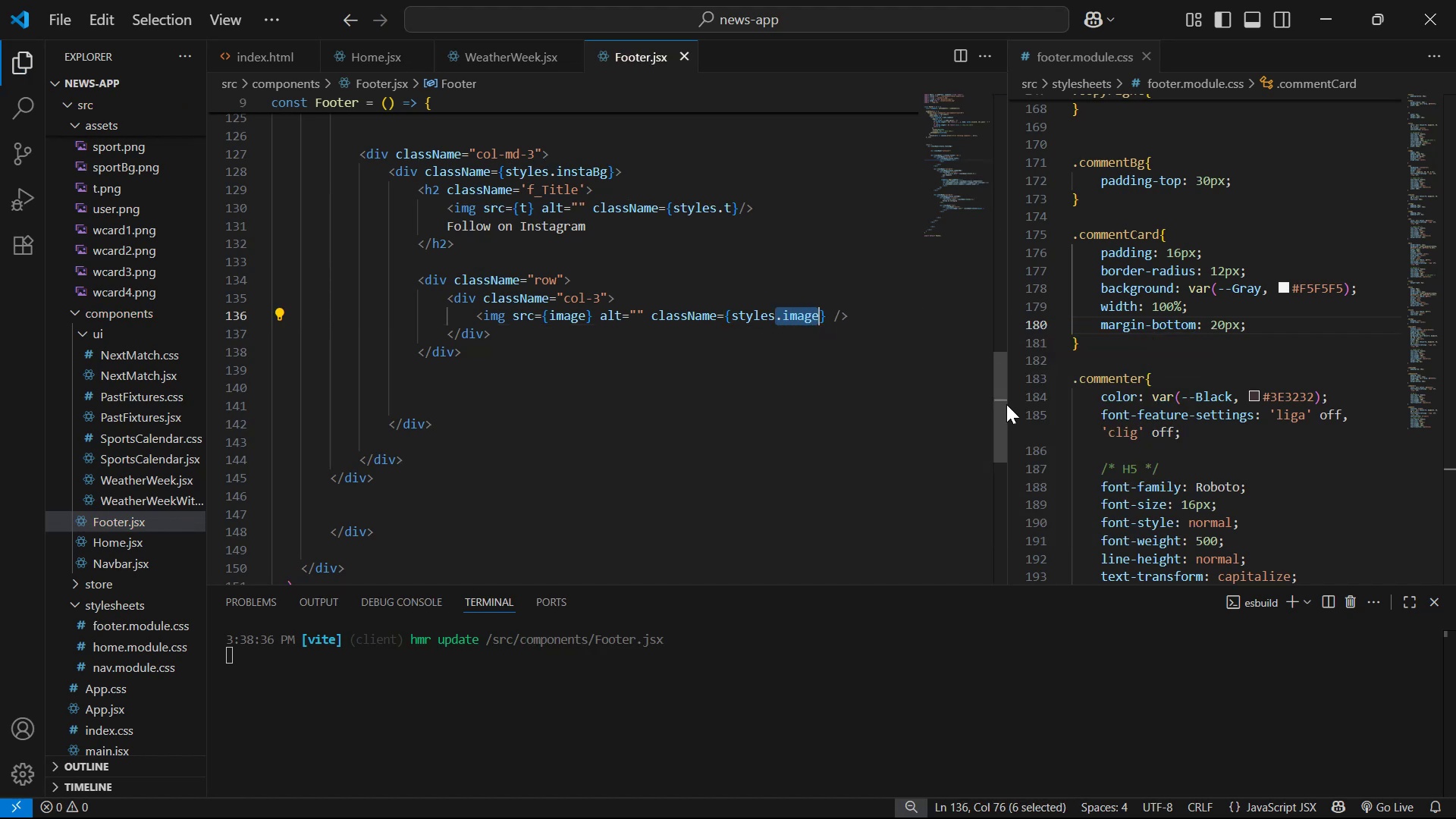 
scroll: coordinate [1181, 225], scroll_direction: down, amount: 12.0
 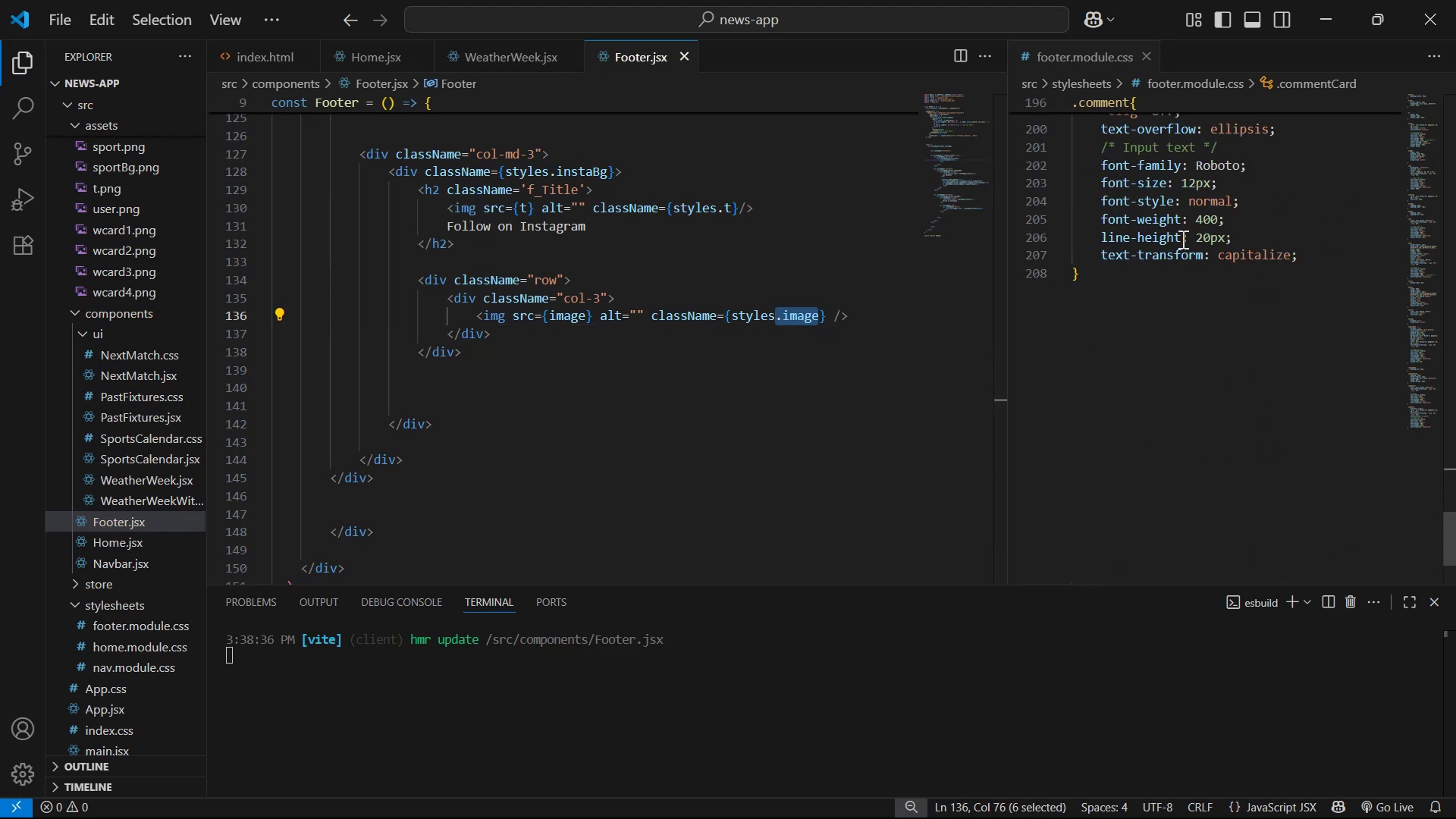 
left_click([1169, 311])
 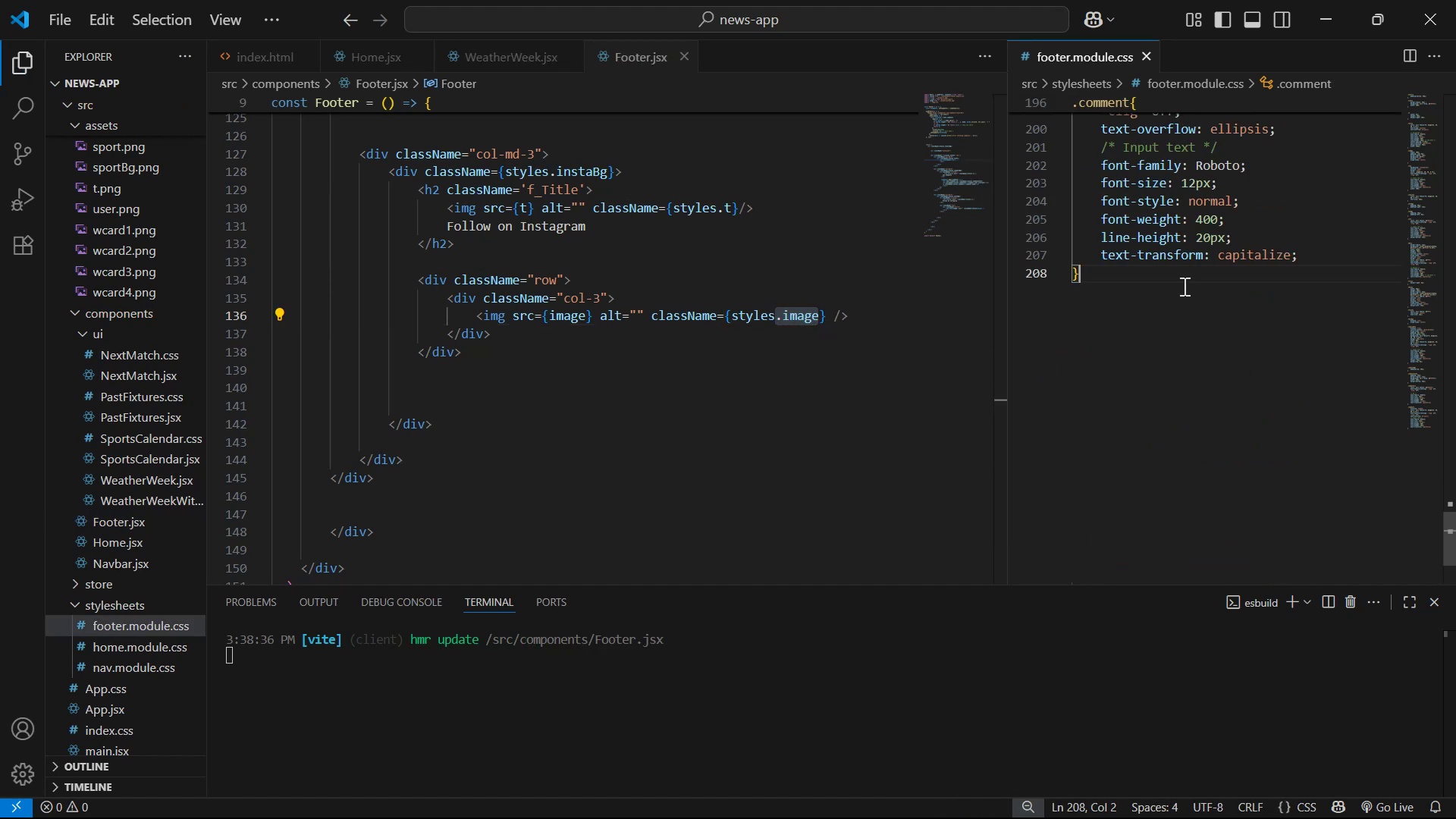 
key(Control+Enter)
 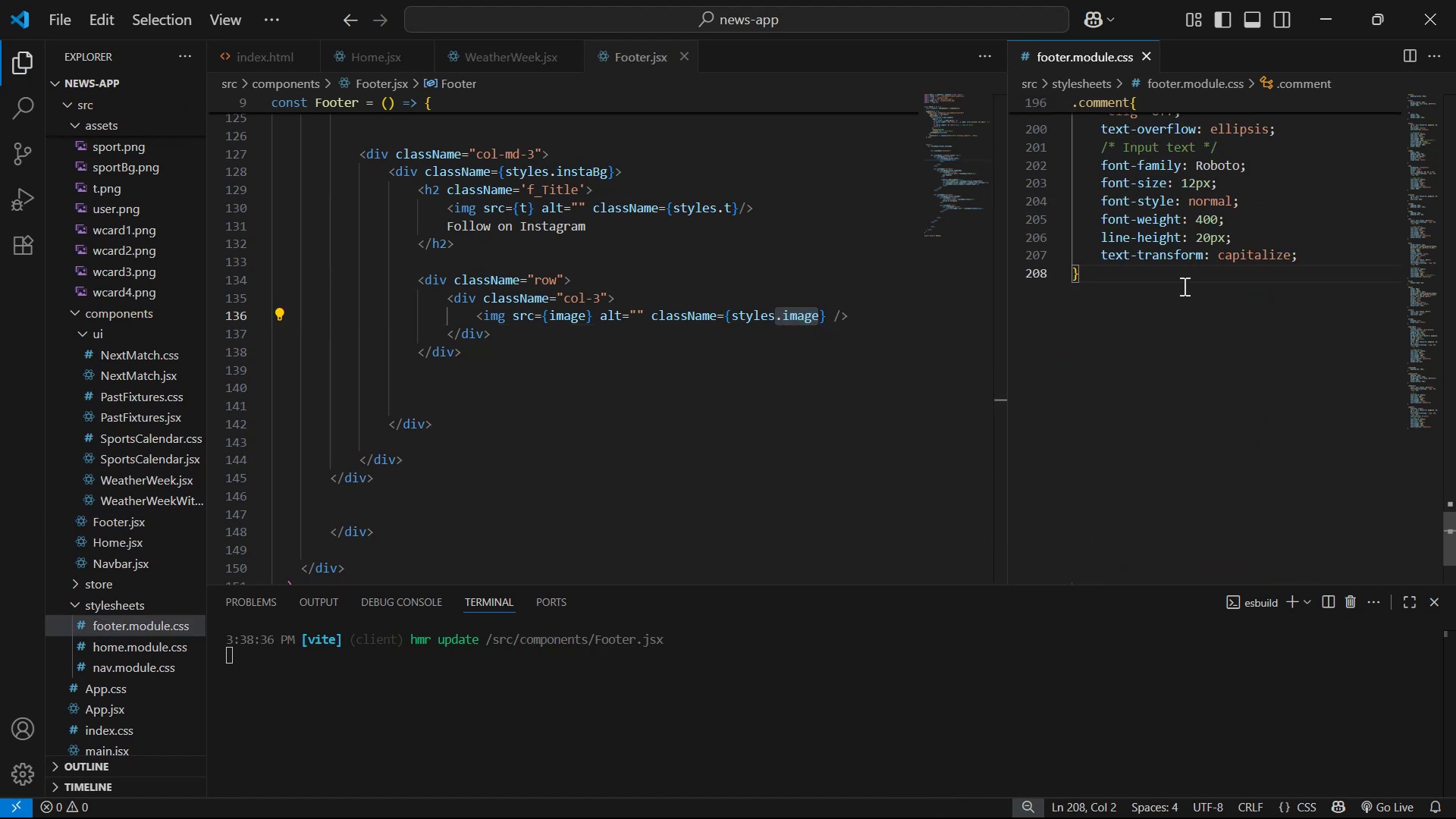 
key(Enter)
 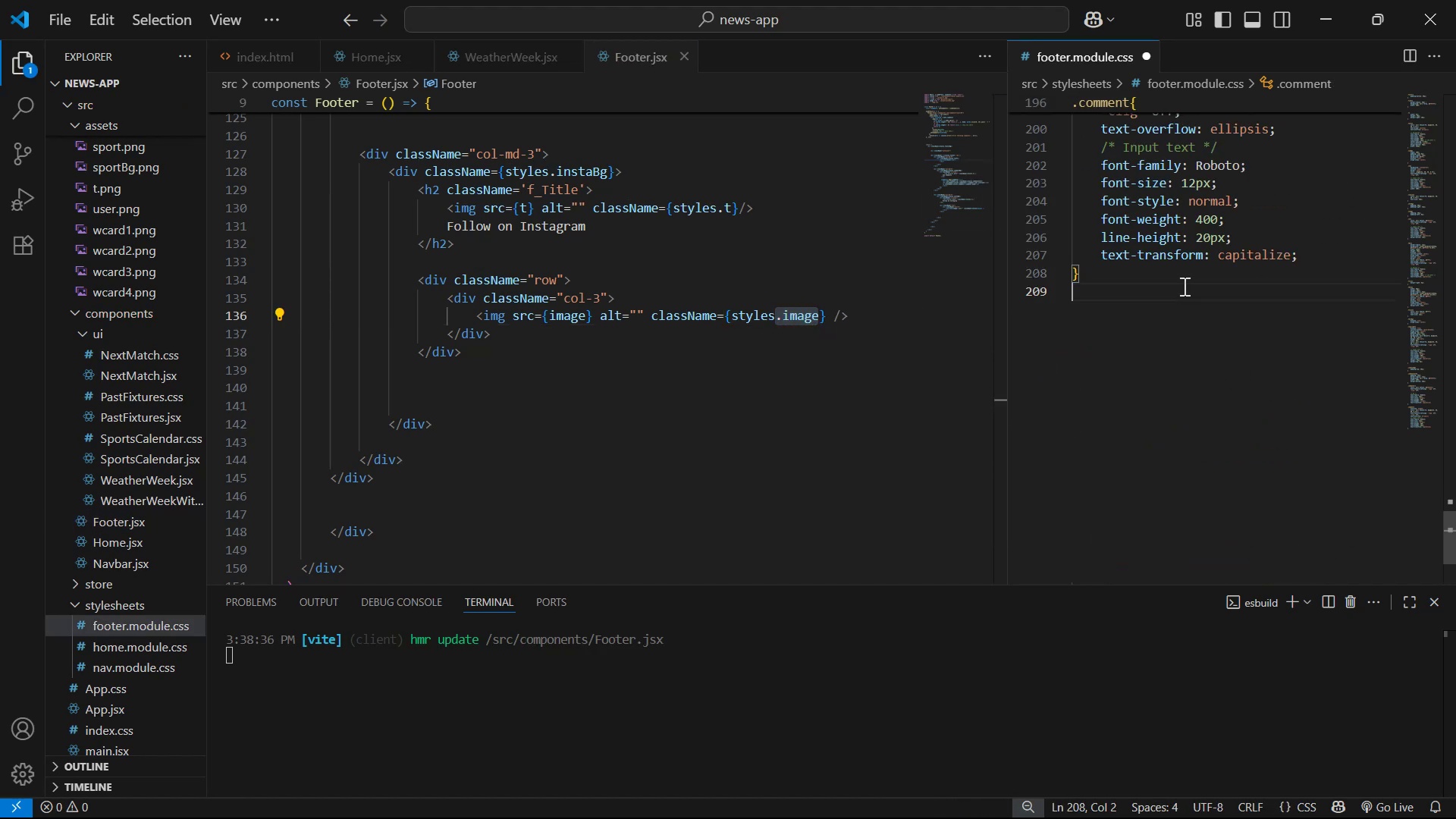 
key(Control+ControlLeft)
 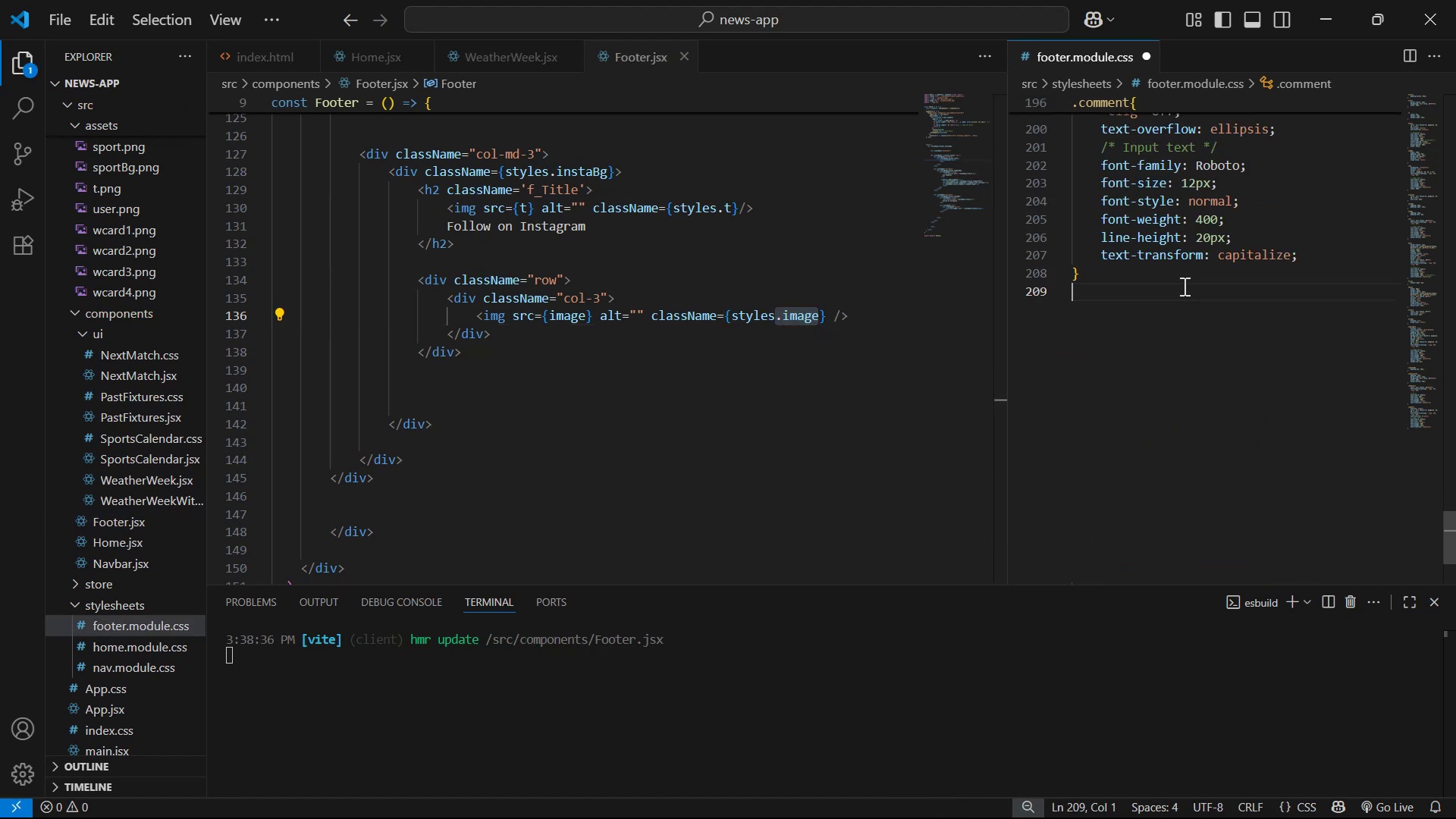 
key(Control+V)
 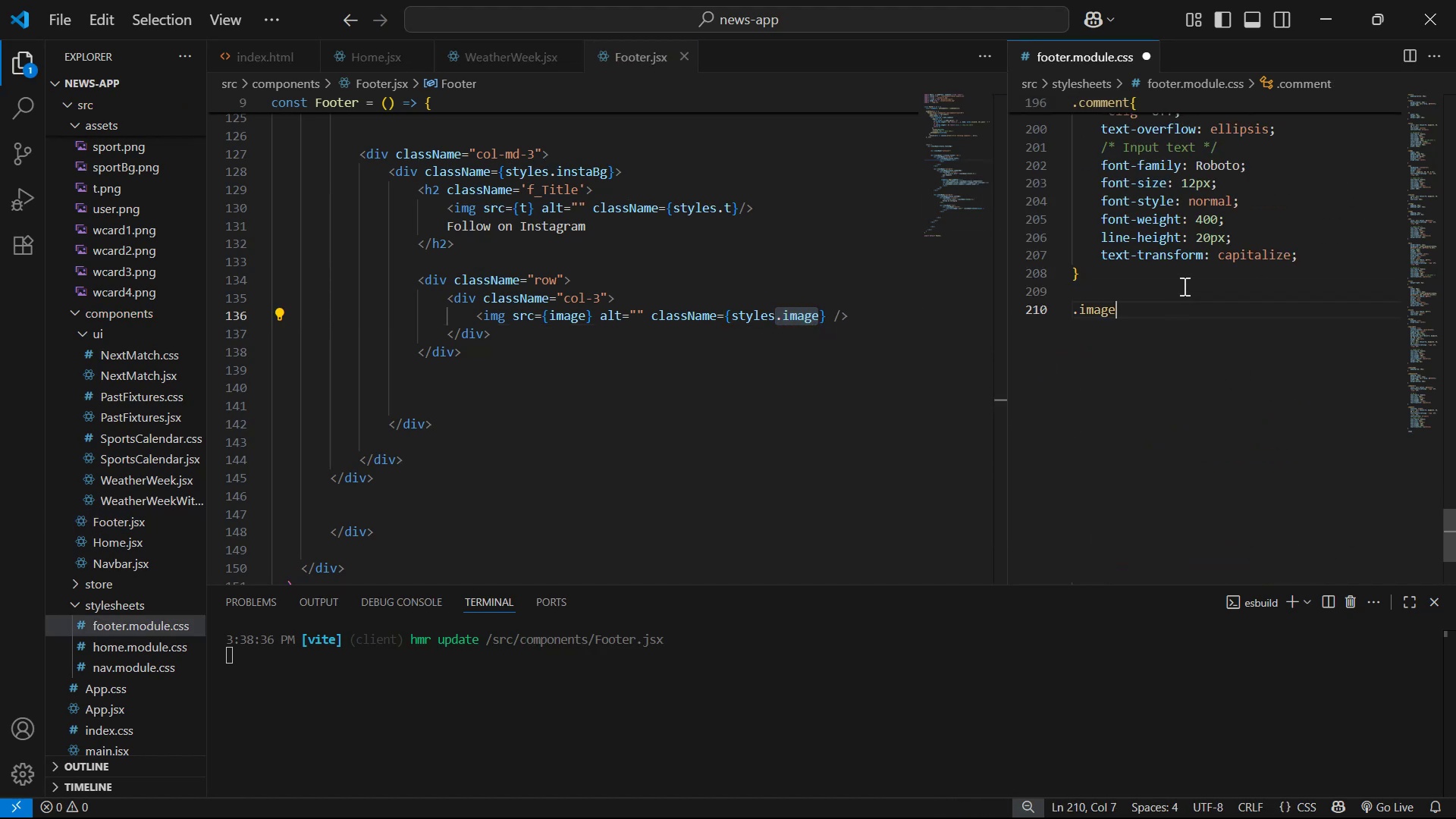 
key(Shift+ShiftLeft)
 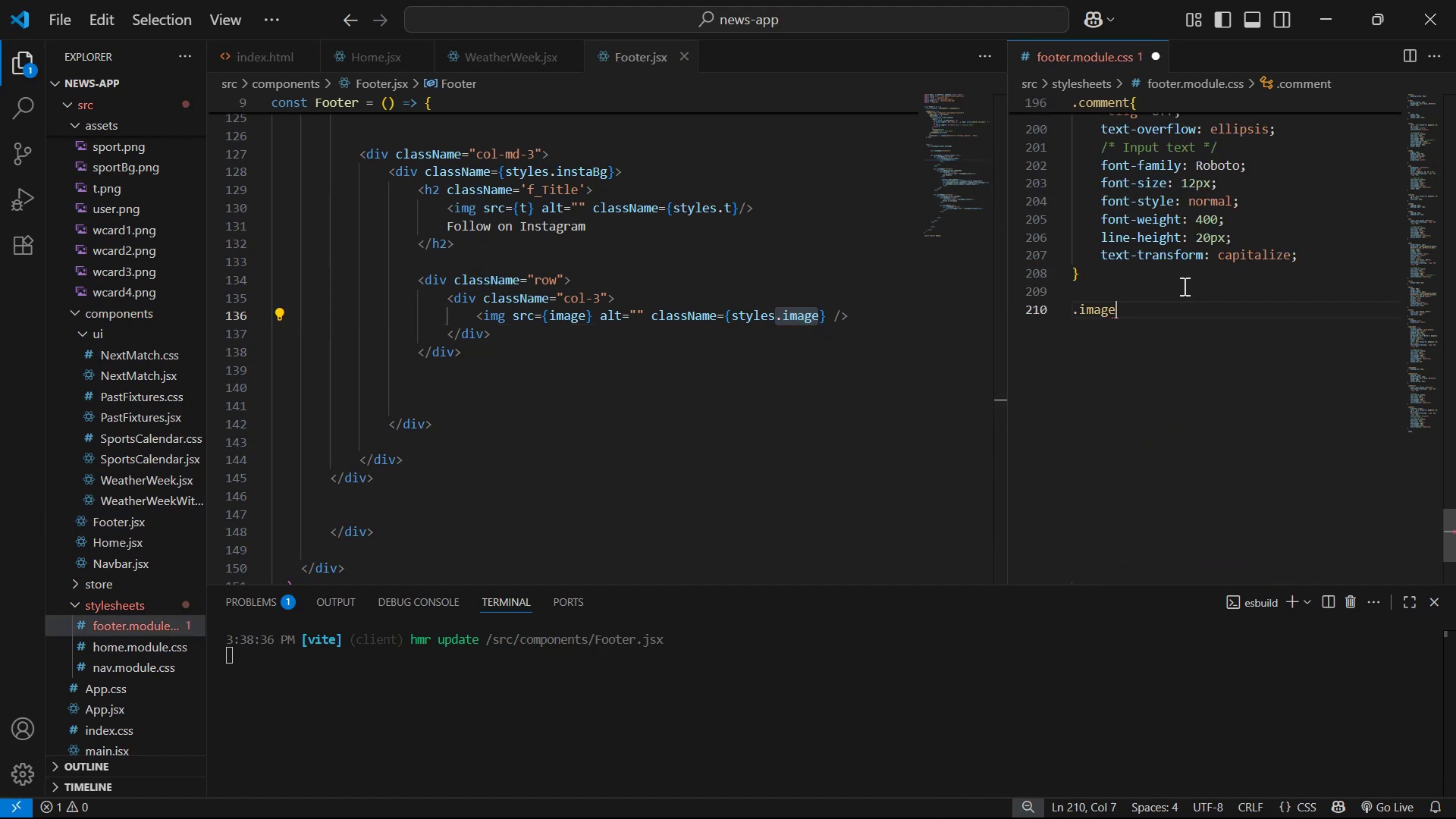 
key(Shift+BracketLeft)
 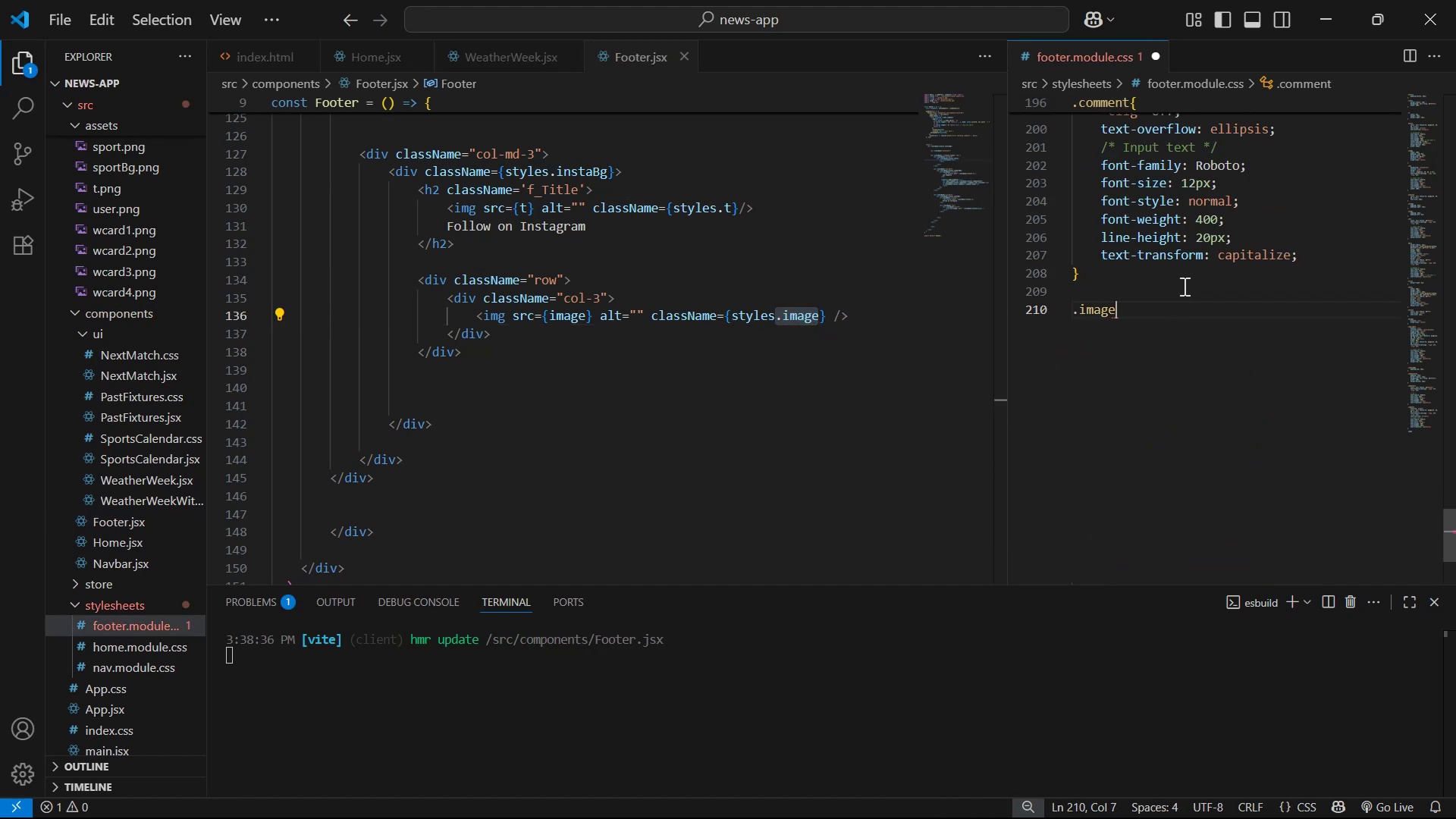 
key(Shift+Enter)
 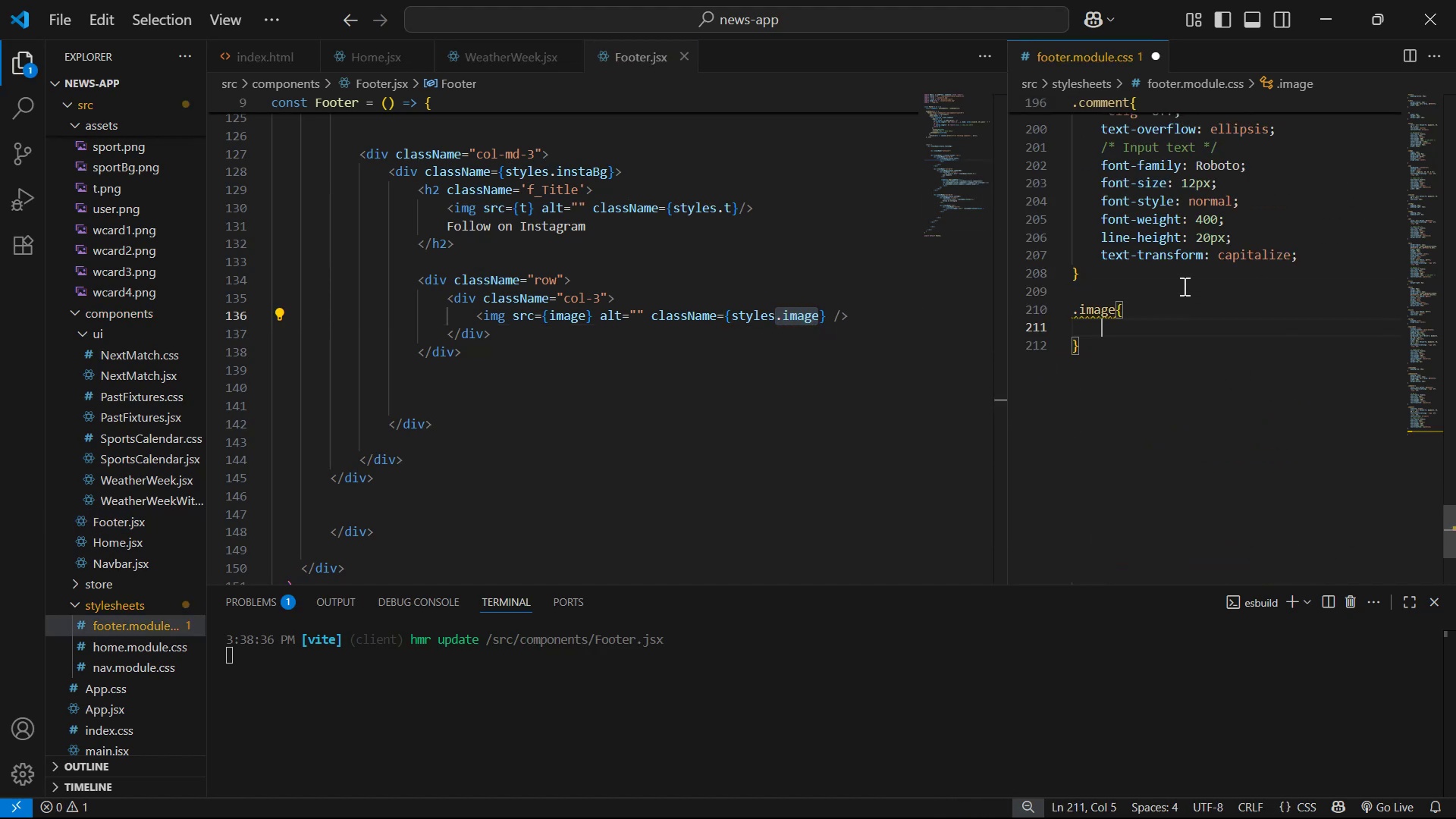 
key(Alt+Tab)
 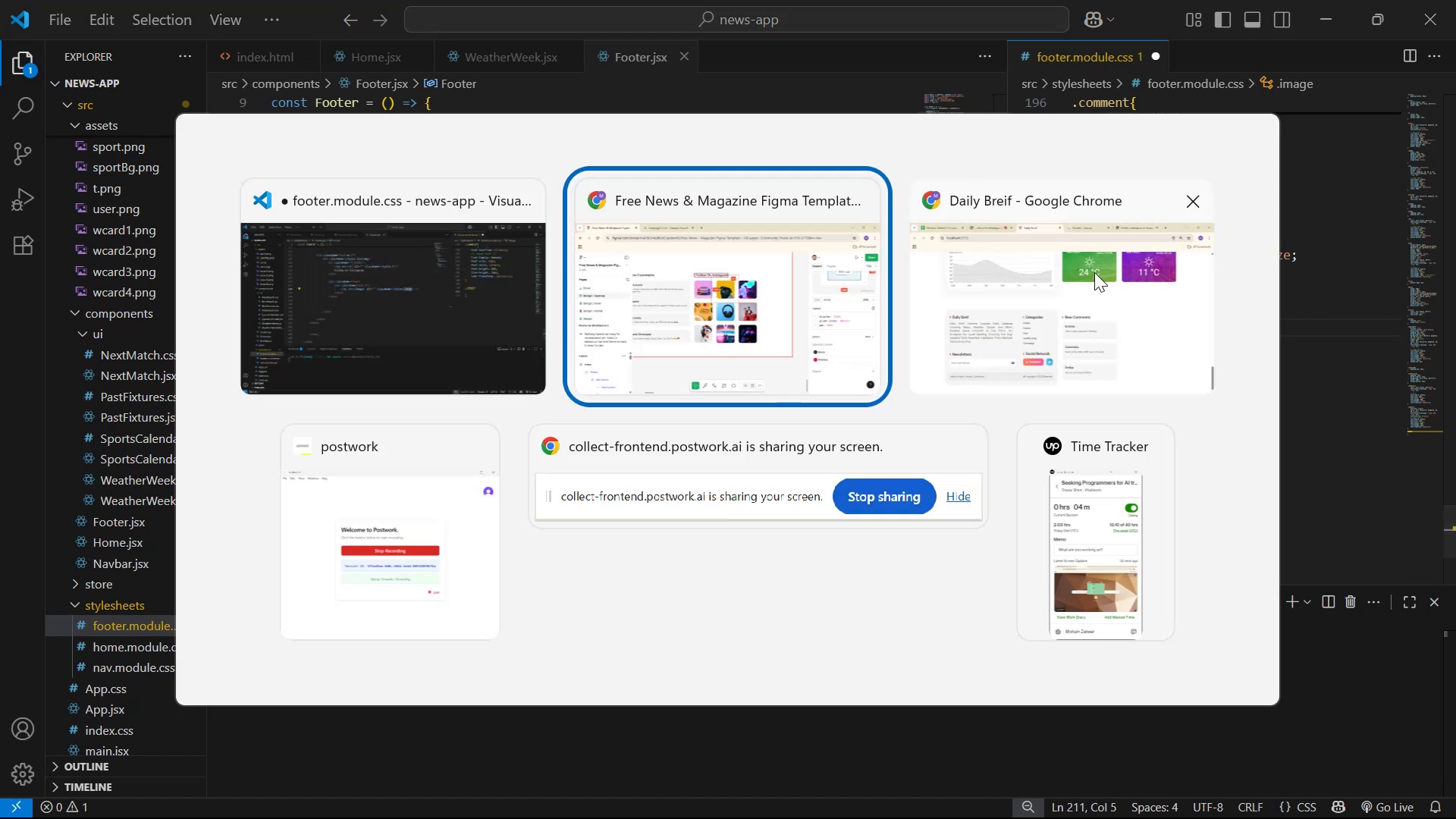 
hold_key(key=ControlLeft, duration=0.83)
left_click([632, 303])
 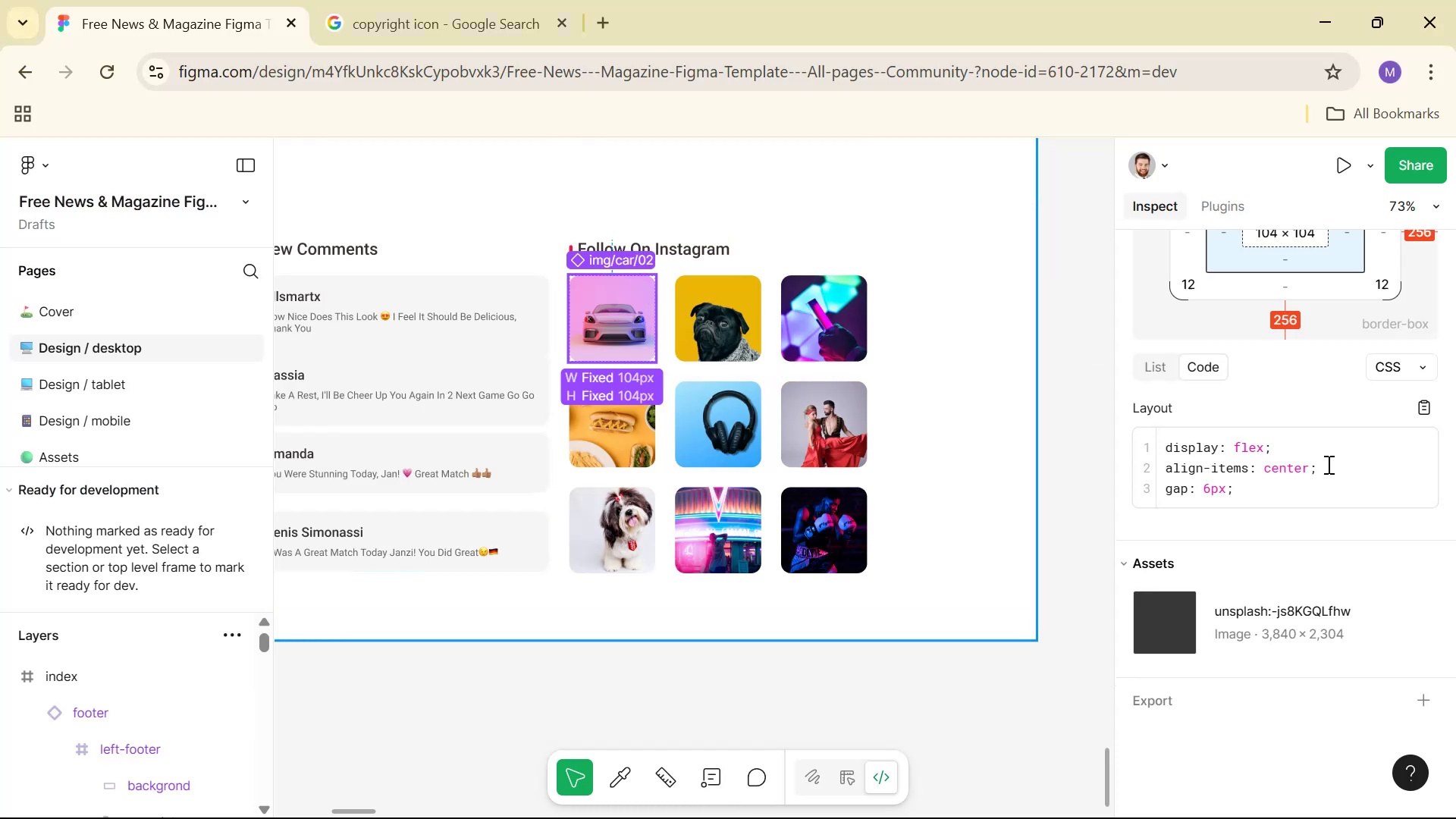 
scroll: coordinate [1342, 531], scroll_direction: down, amount: 1.0
 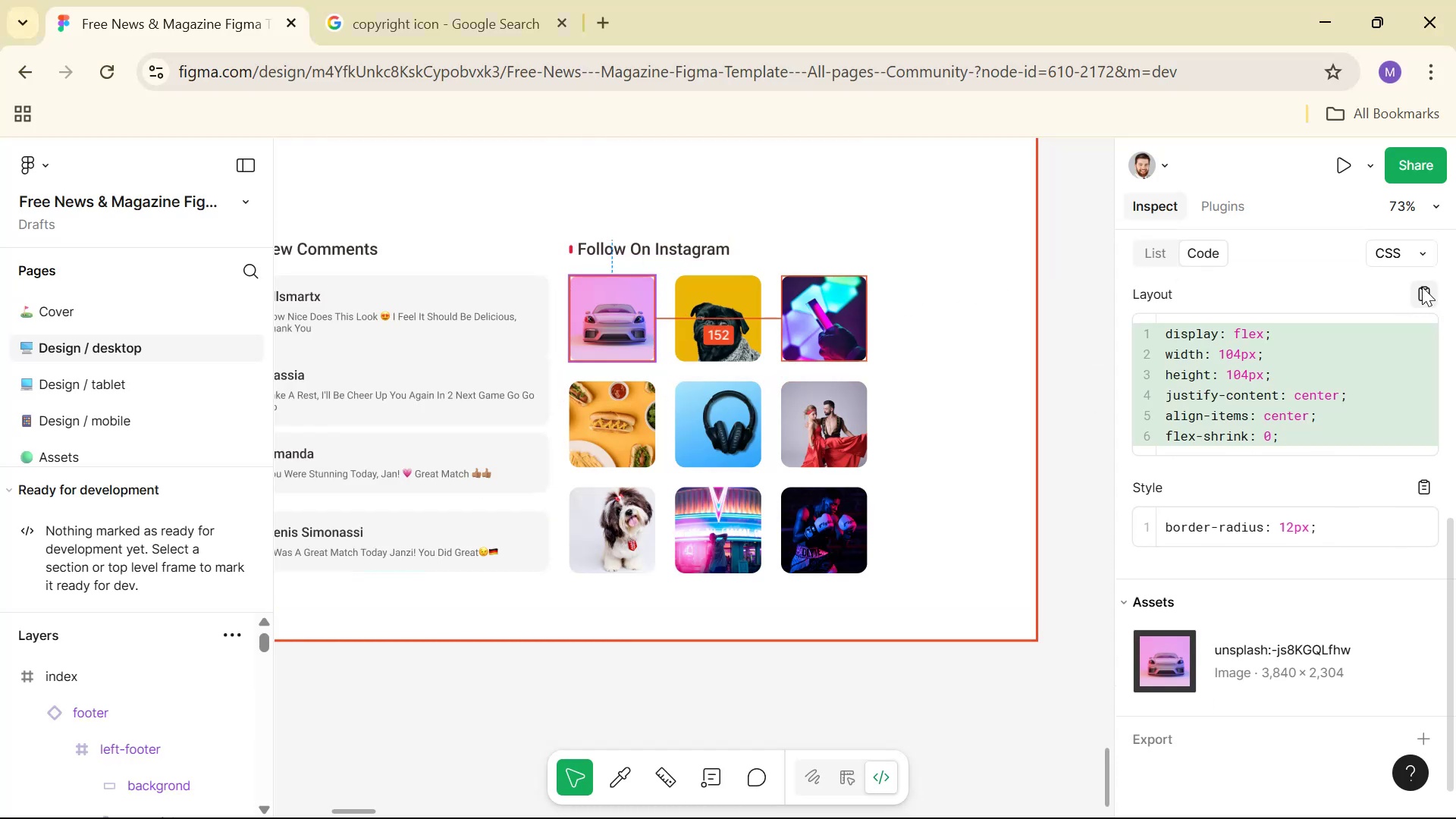 
left_click_drag(start_coordinate=[1305, 370], to_coordinate=[1214, 355])
 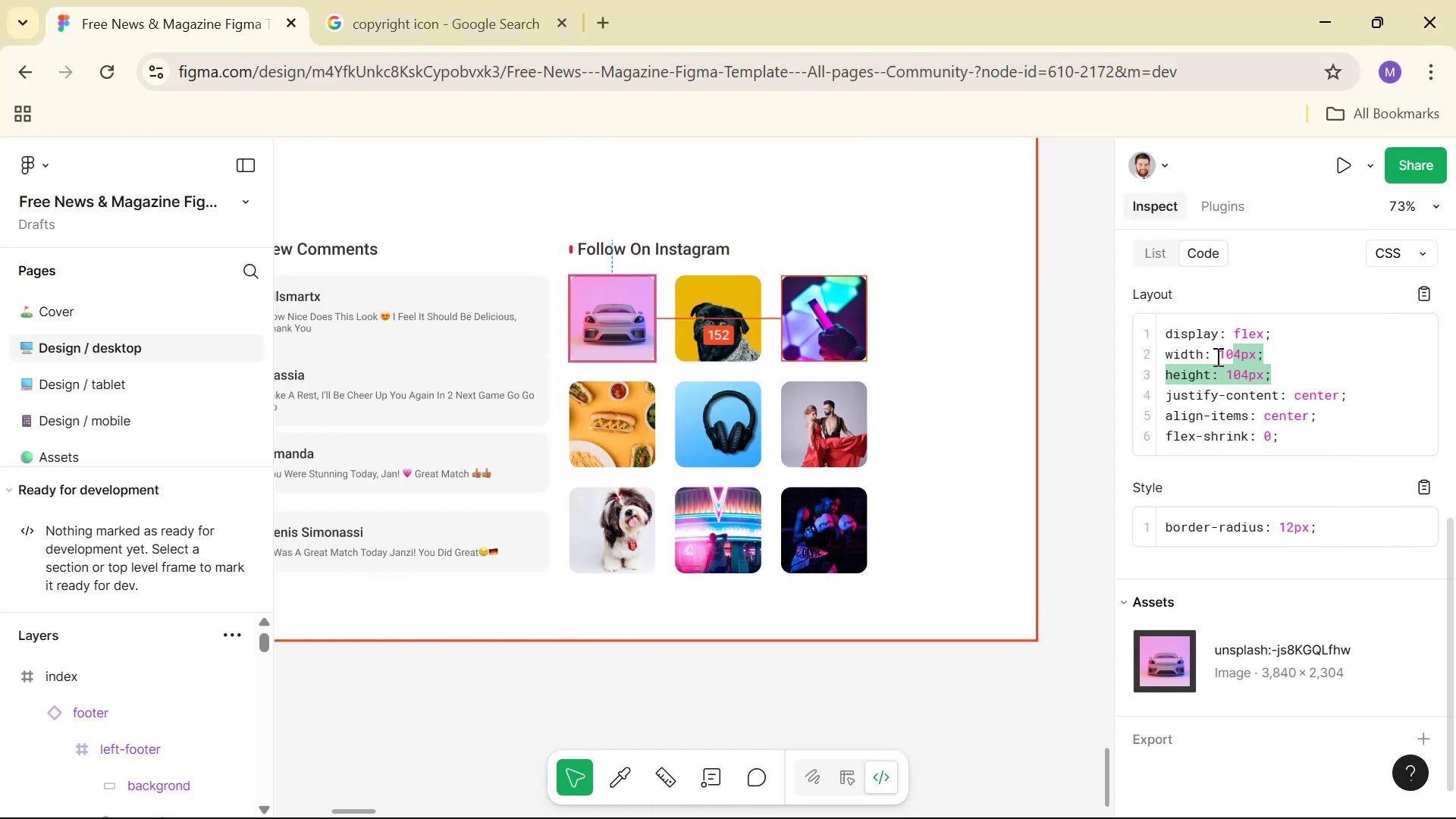 
left_click_drag(start_coordinate=[1214, 355], to_coordinate=[1209, 355])
 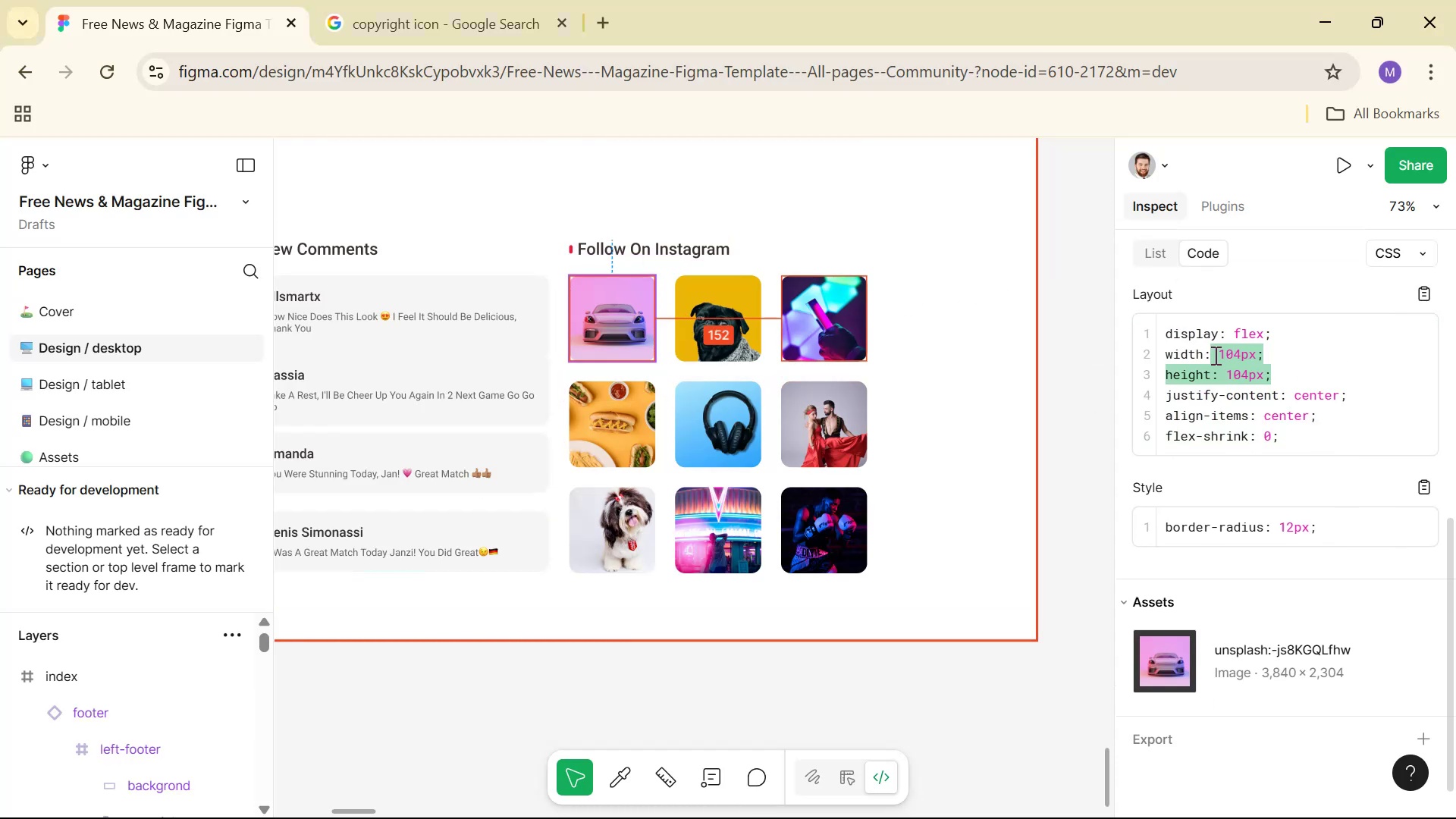 
left_click_drag(start_coordinate=[1207, 355], to_coordinate=[1163, 355])
 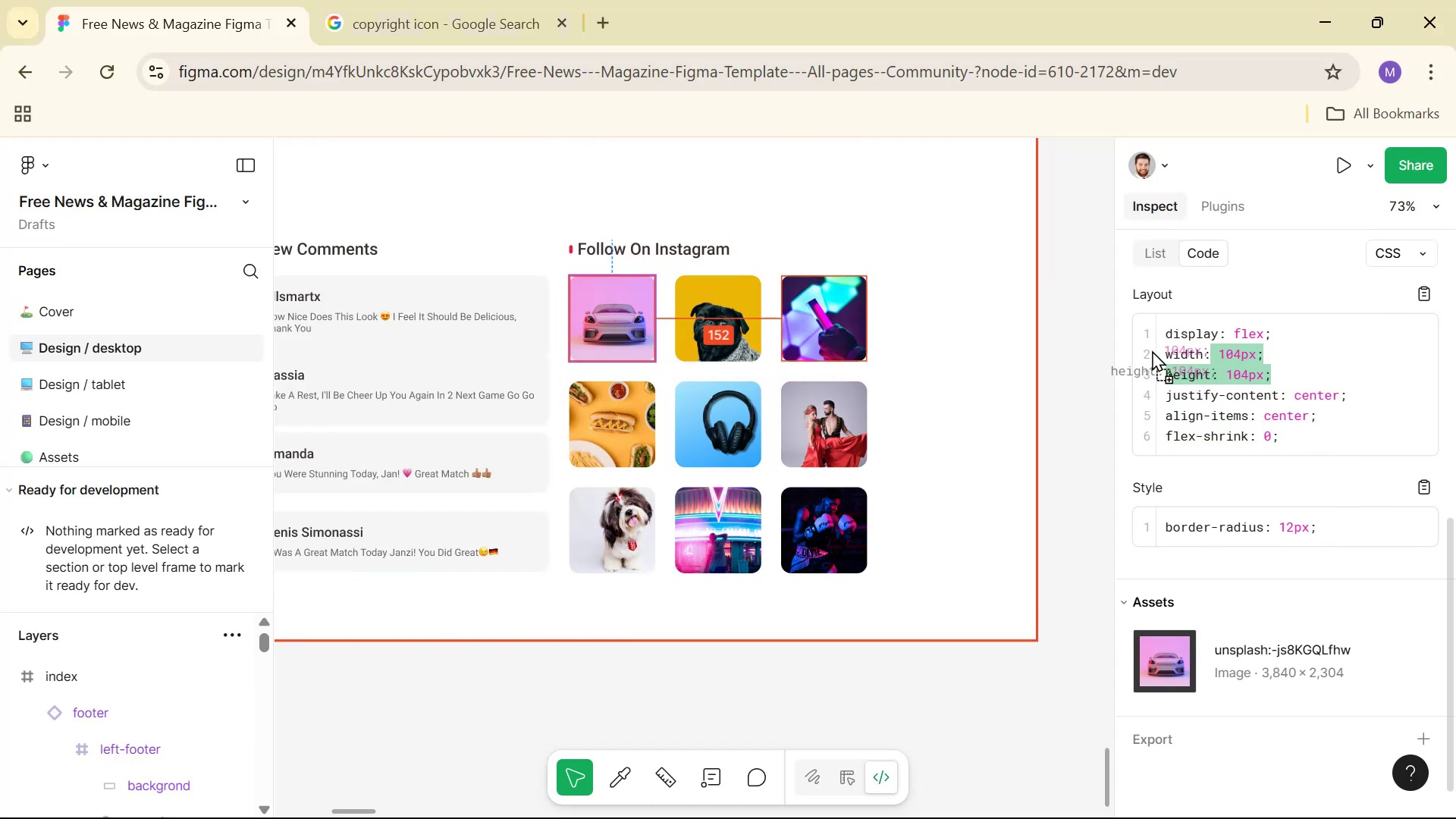 
left_click([1163, 355])
 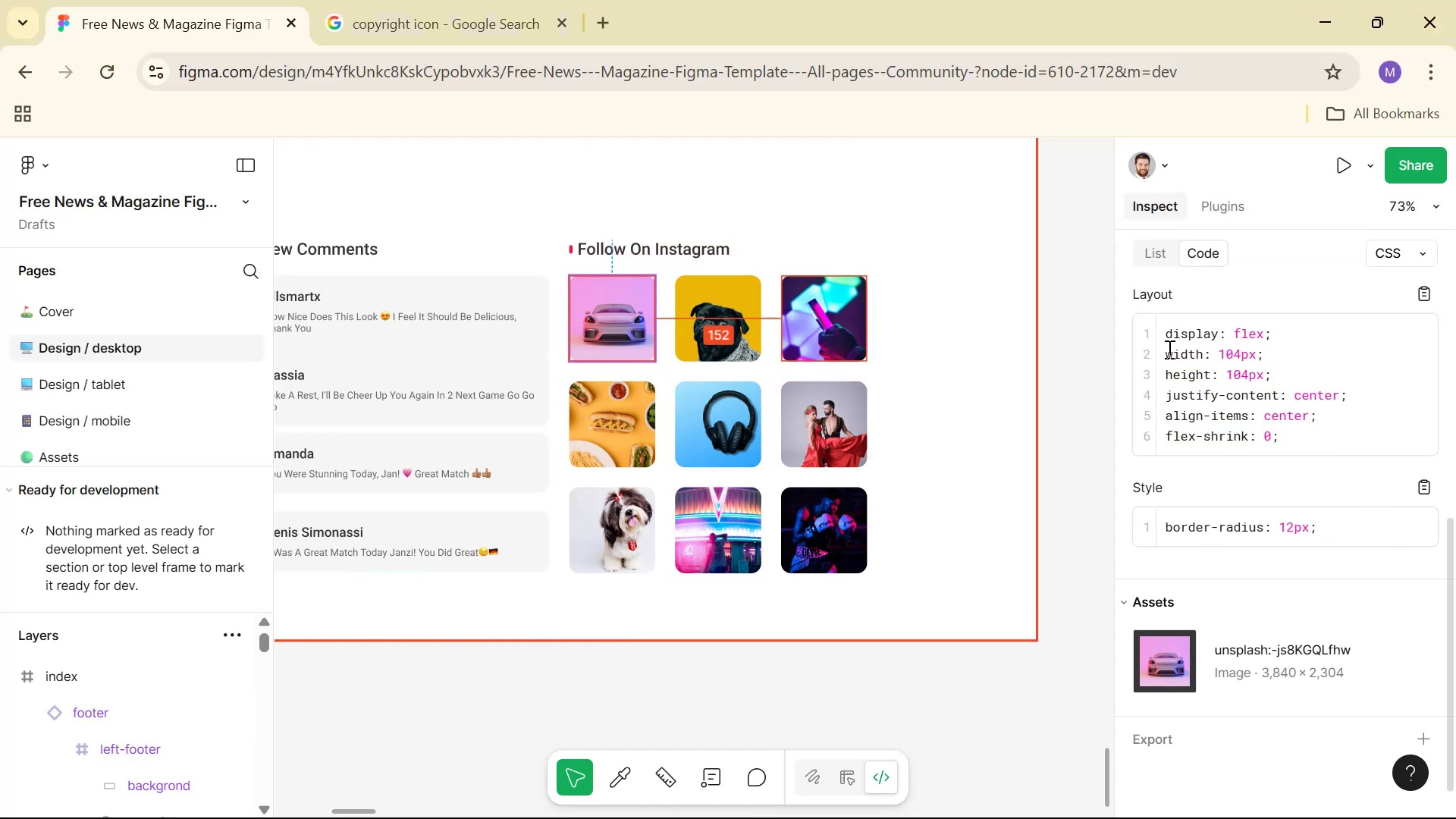 
left_click_drag(start_coordinate=[1167, 348], to_coordinate=[1292, 375])
 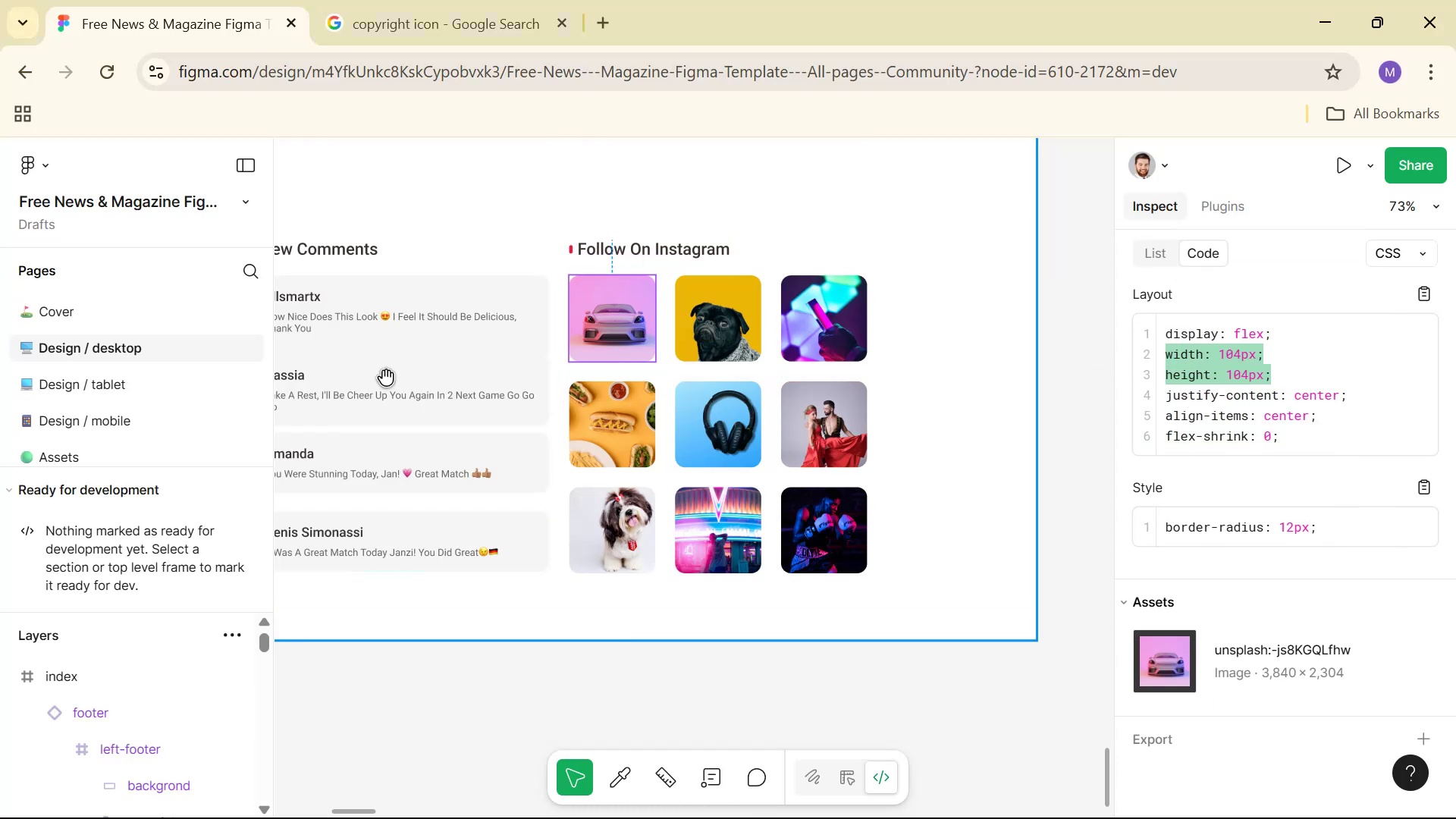 
scroll: coordinate [251, 680], scroll_direction: down, amount: 12.0
 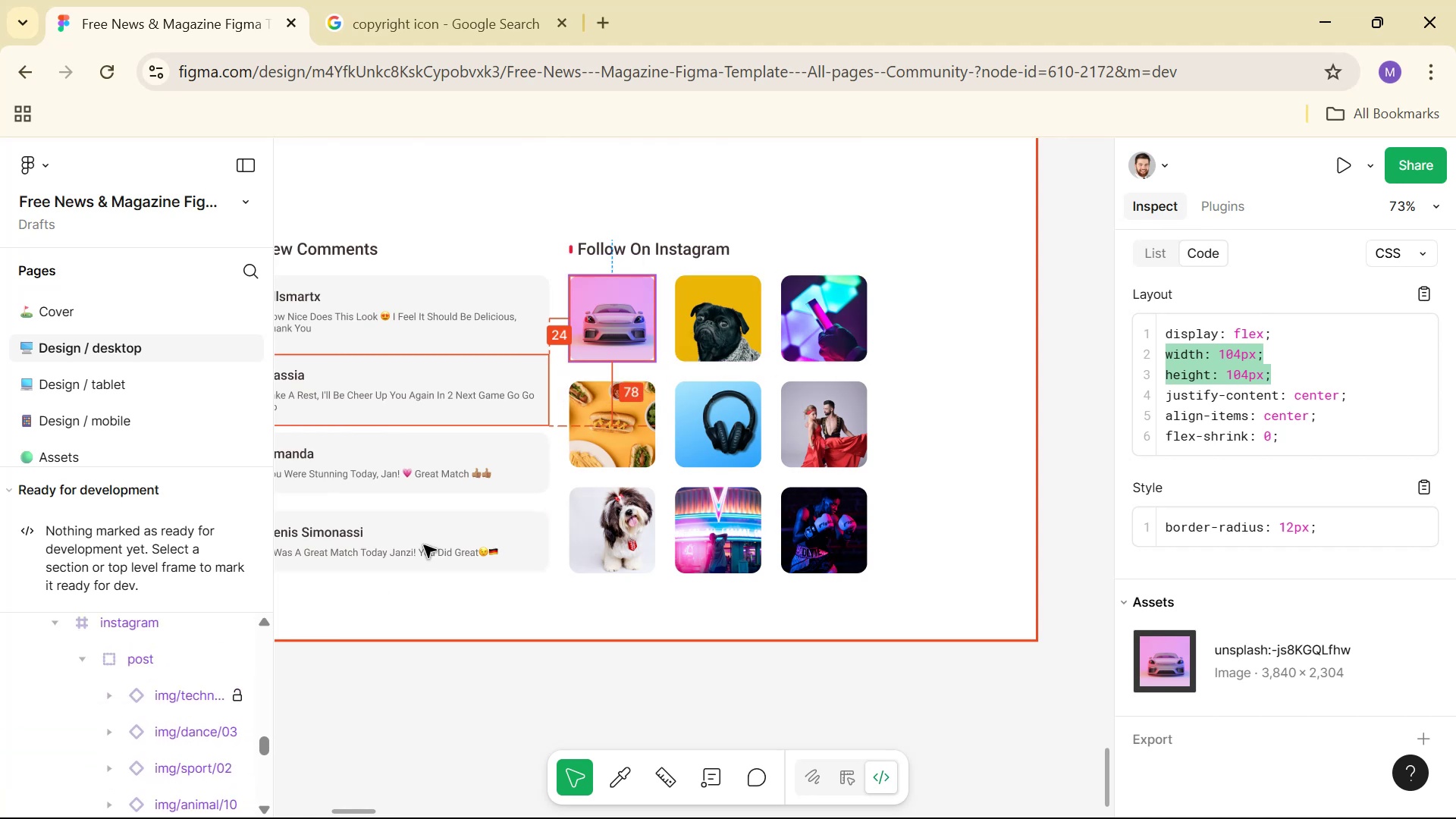 
hold_key(key=ControlLeft, duration=1.09)
left_click([638, 322])
 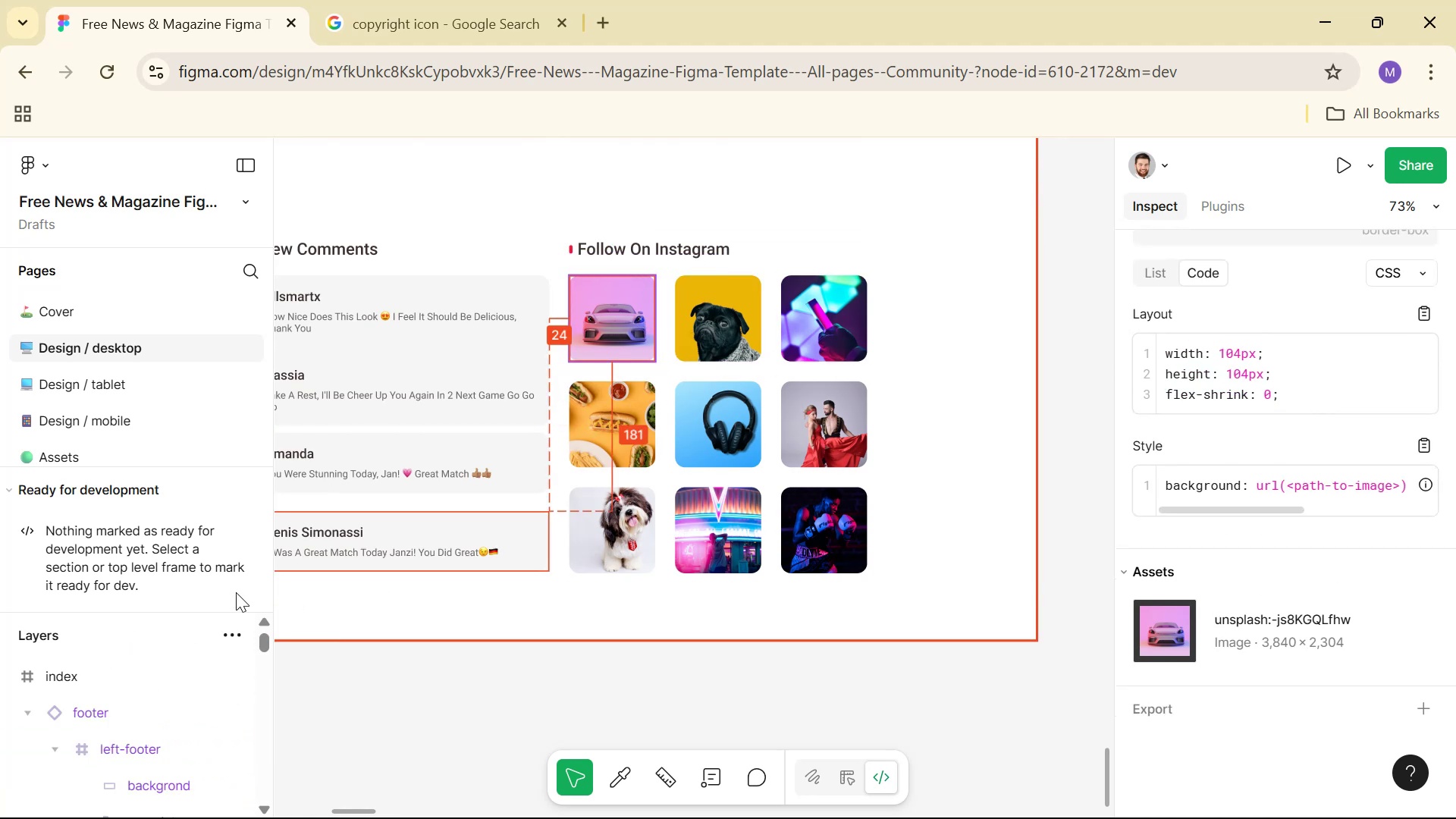 
left_click_drag(start_coordinate=[272, 567], to_coordinate=[408, 574])
 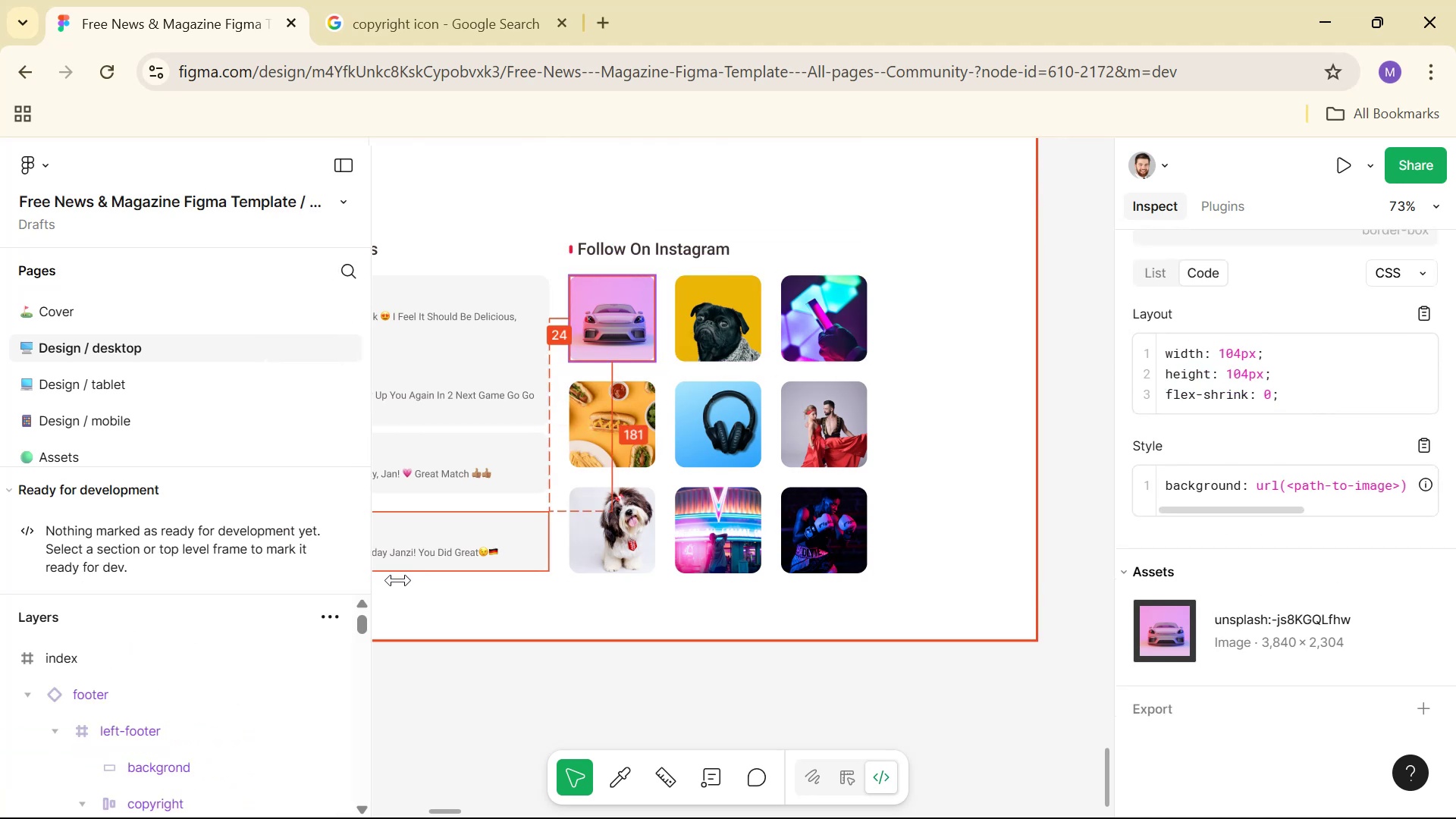 
scroll: coordinate [297, 642], scroll_direction: down, amount: 2.0
 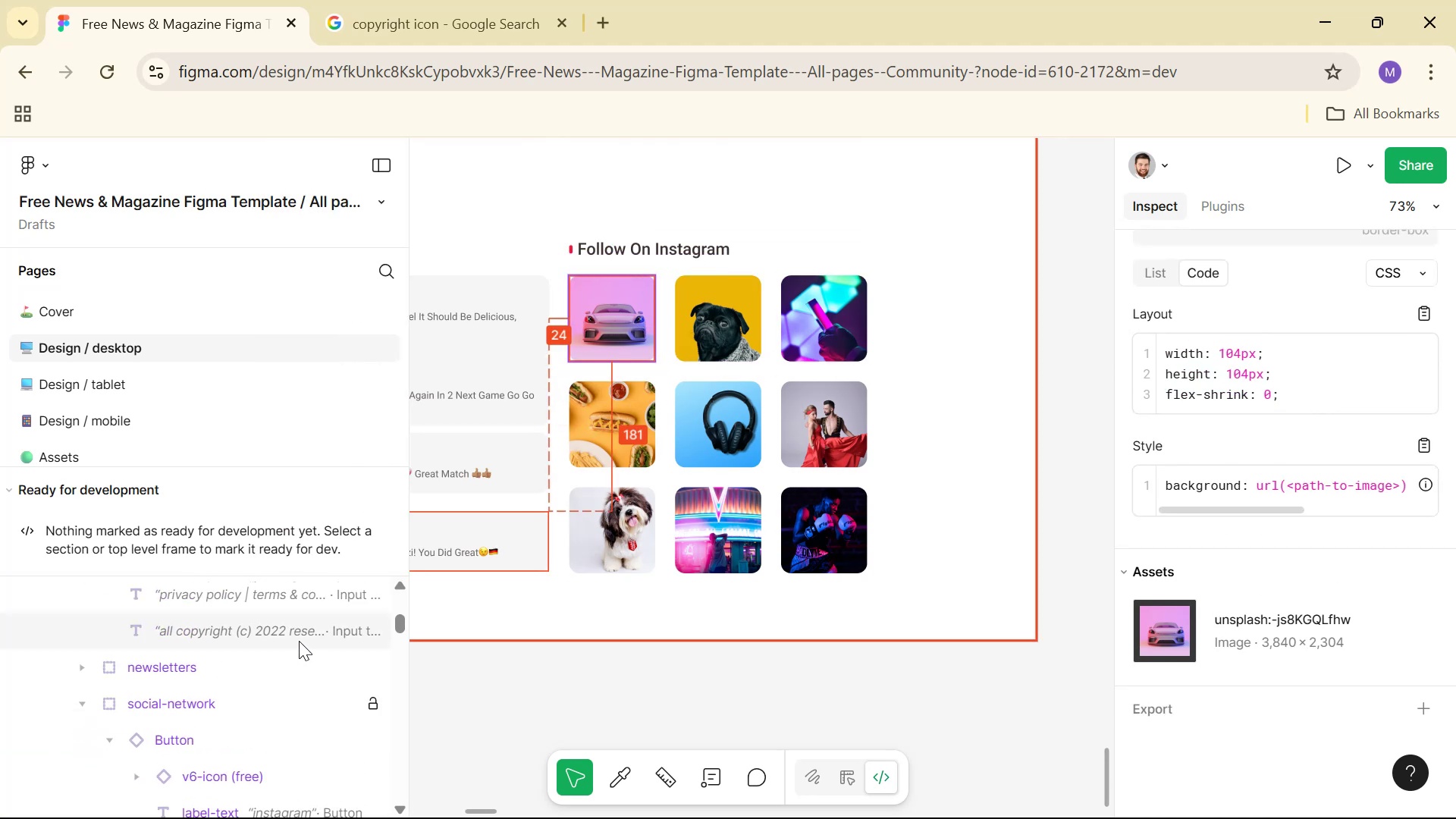 
scroll: coordinate [293, 641], scroll_direction: up, amount: 1.0
 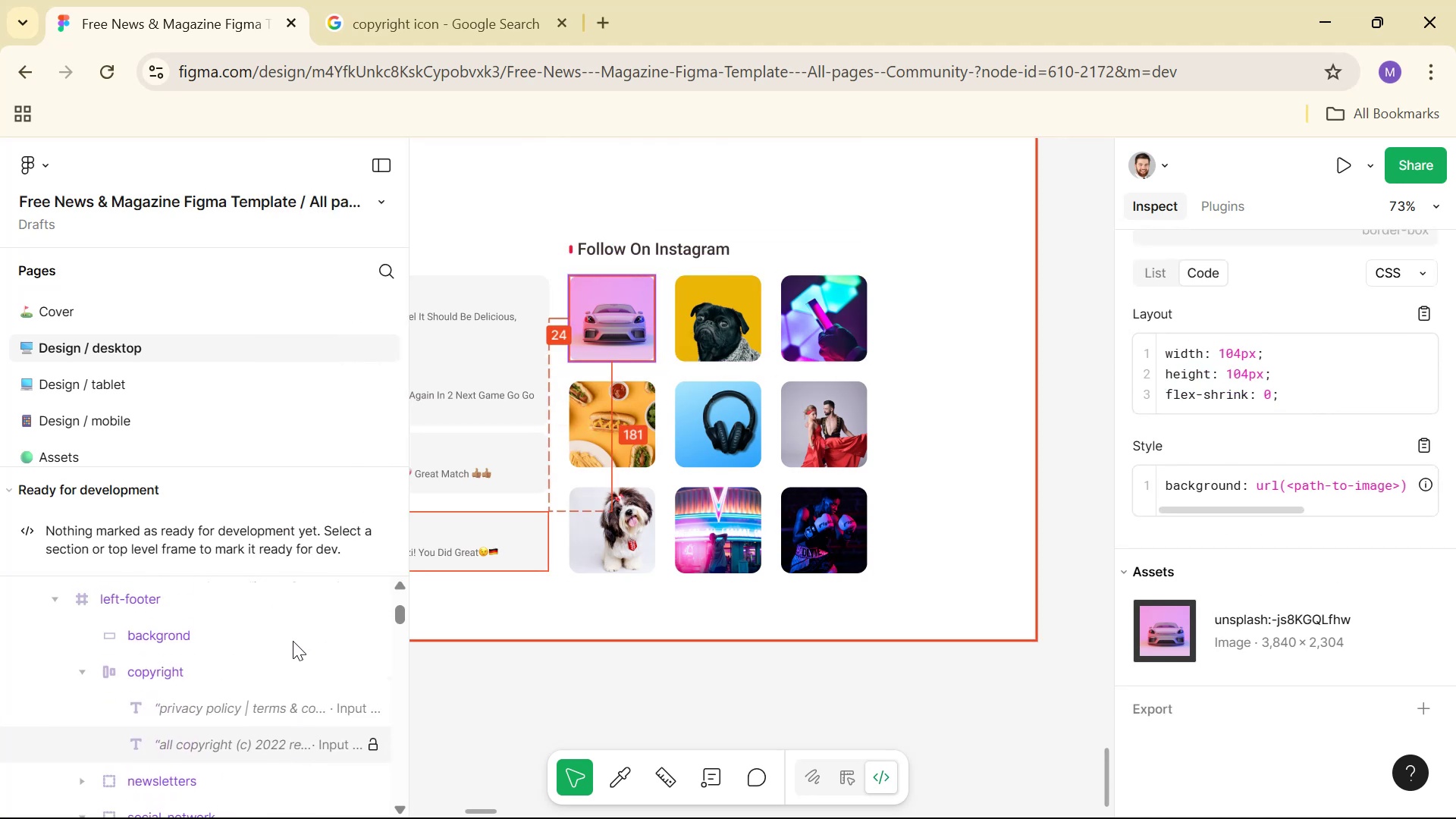 
hold_key(key=ControlLeft, duration=1.27)
left_click([622, 318])
 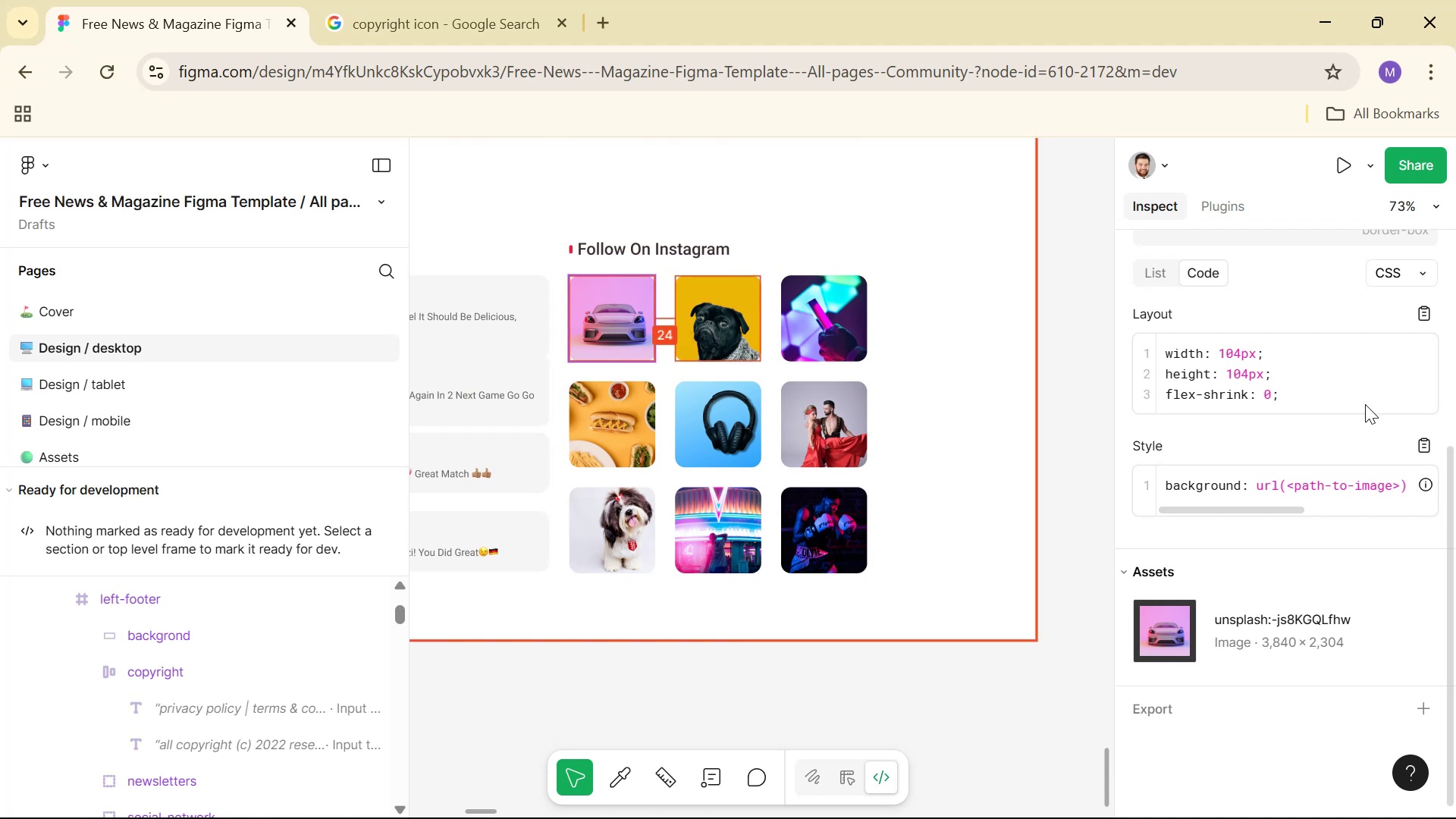 
left_click_drag(start_coordinate=[1282, 385], to_coordinate=[1152, 354])
 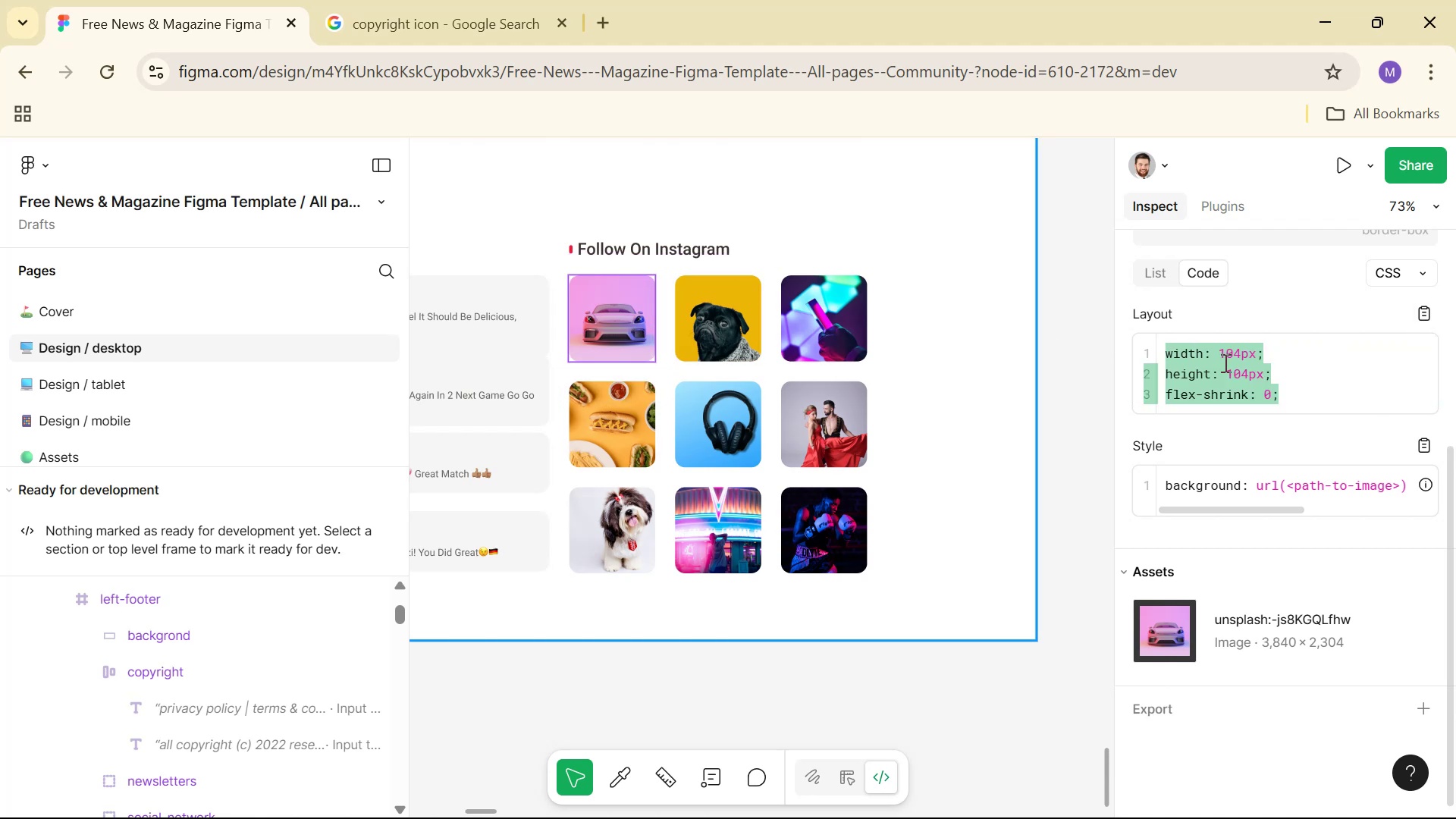 
left_click([1254, 360])
 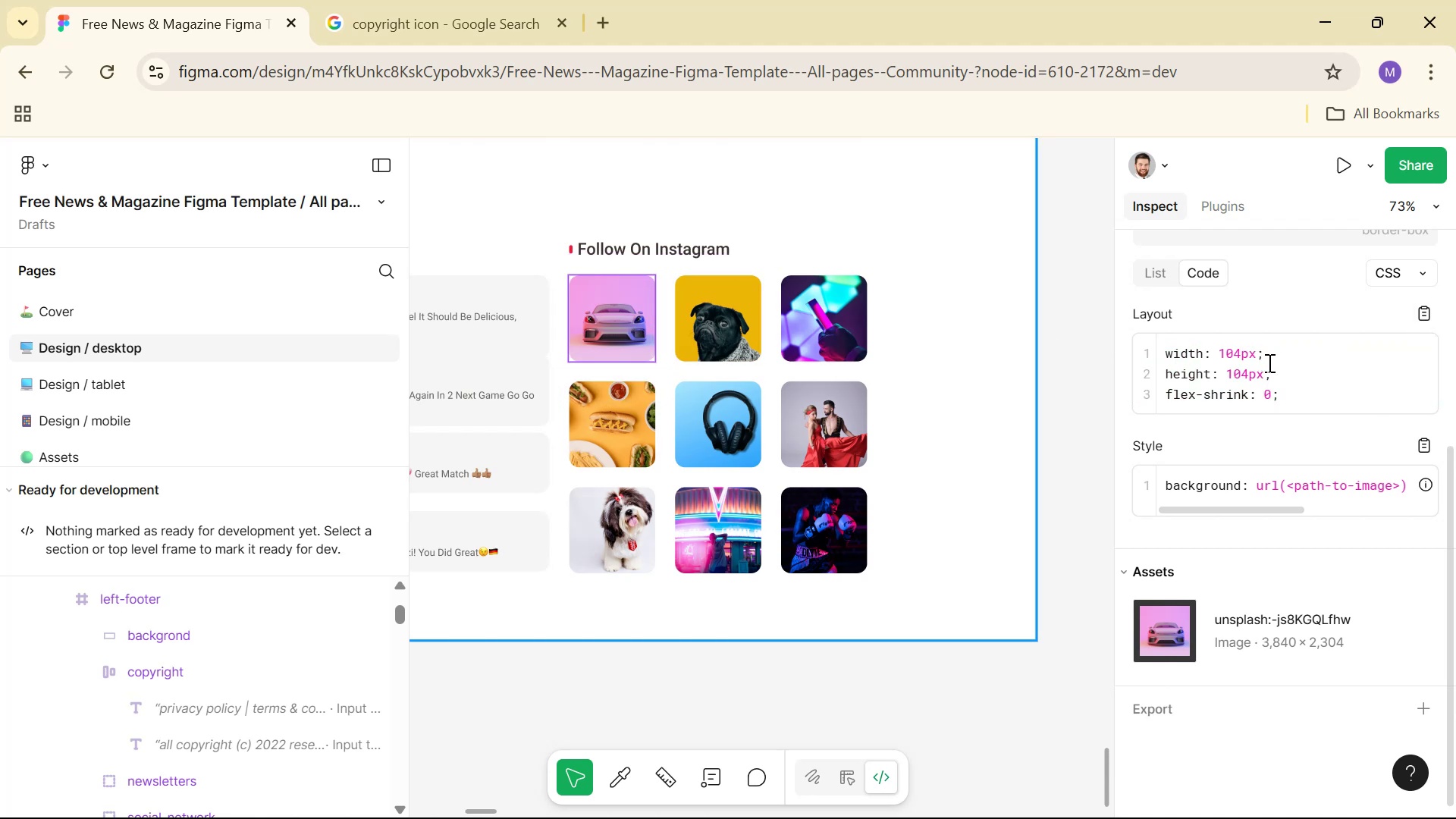 
left_click_drag(start_coordinate=[1281, 369], to_coordinate=[1165, 351])
 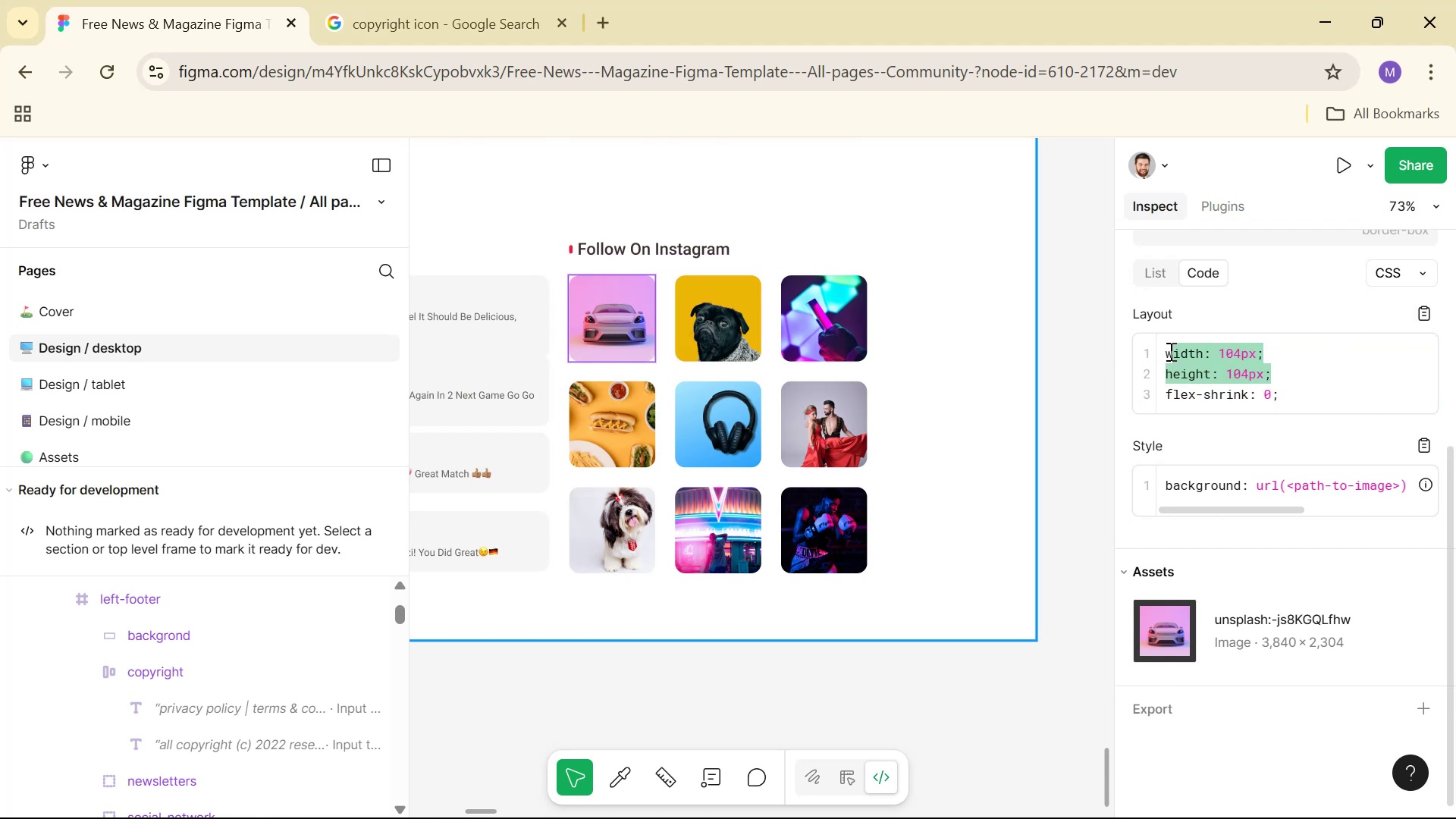 
key(Control+ControlLeft)
 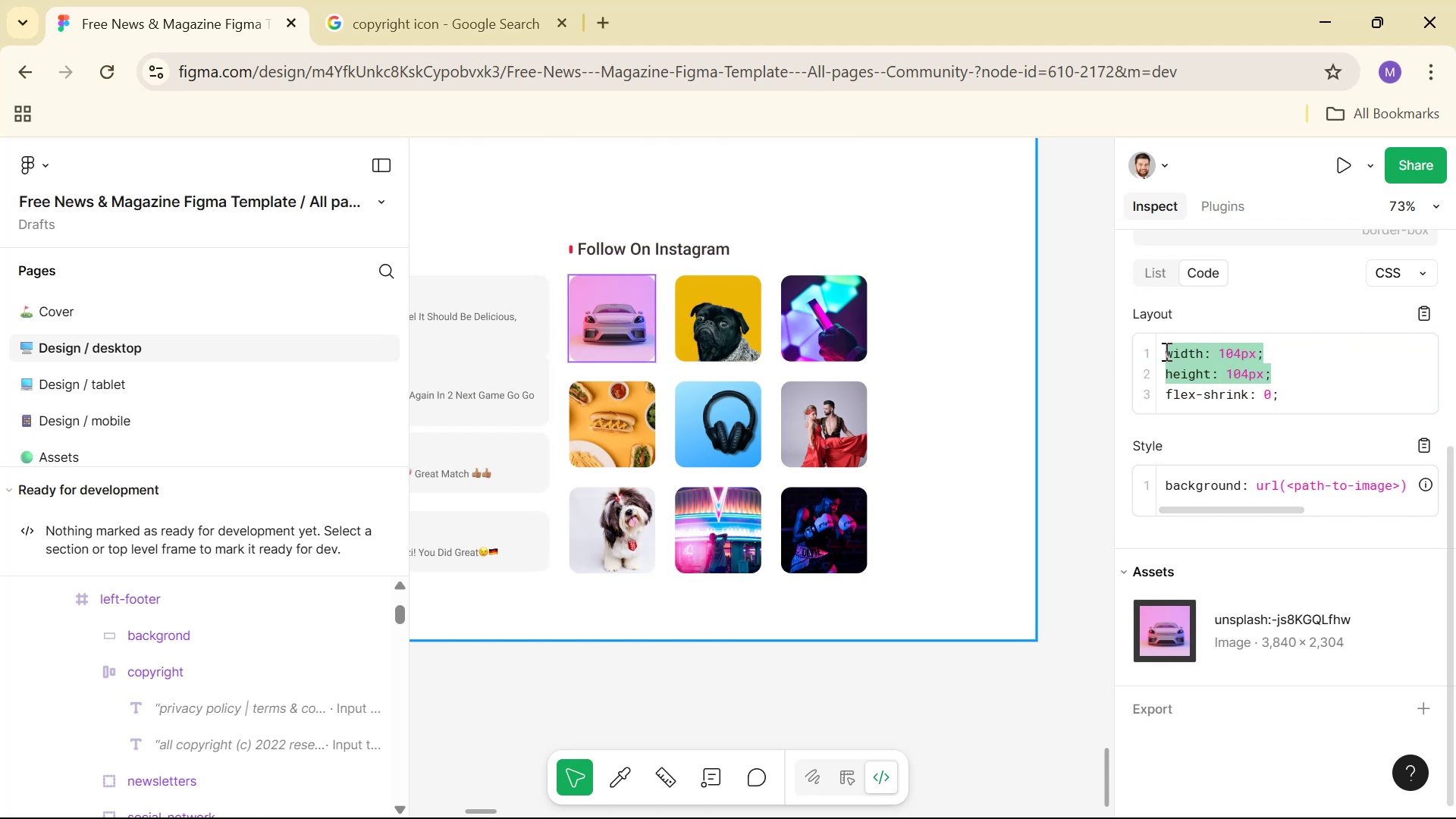 
key(Control+C)
 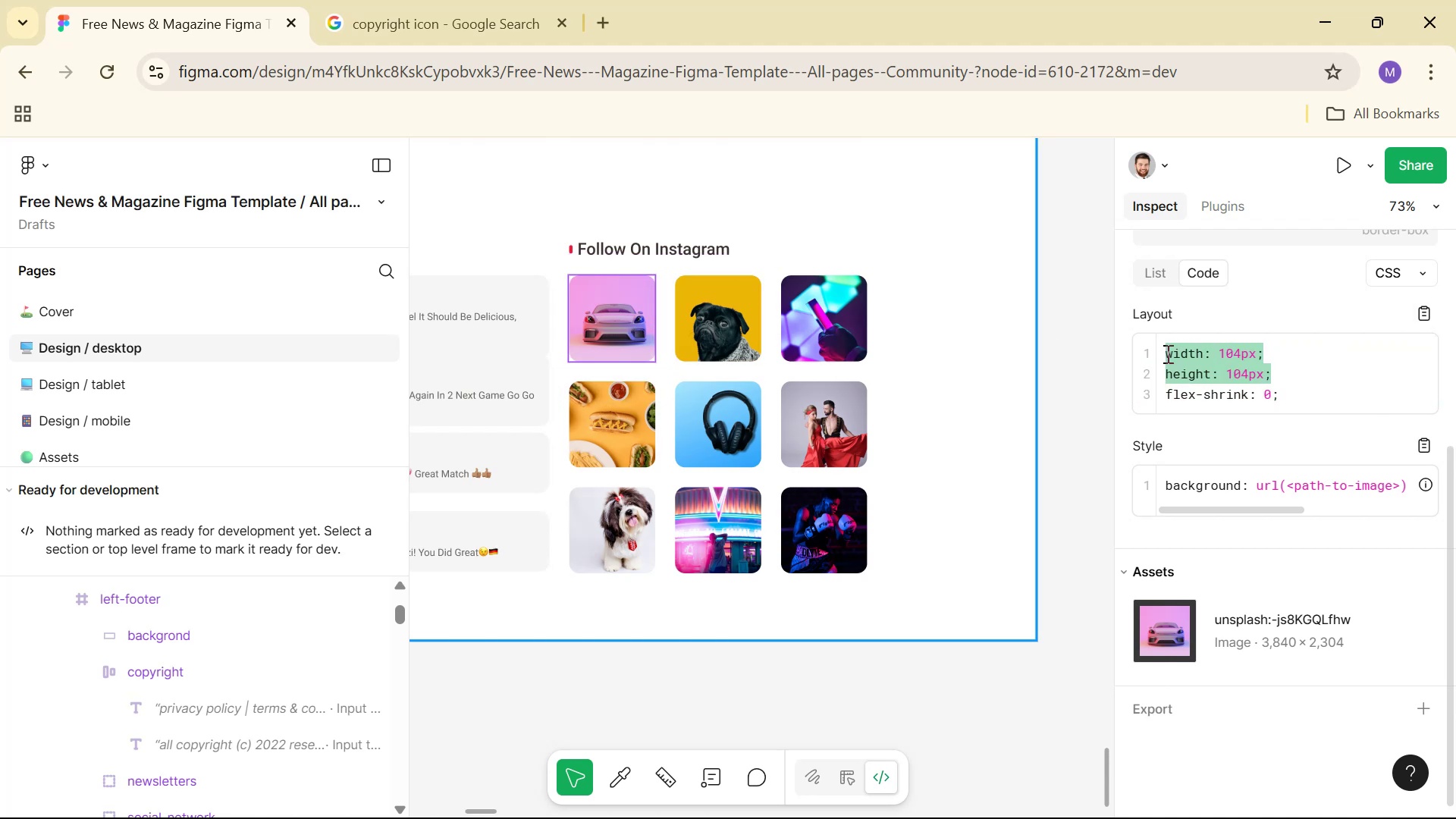 
key(Alt+AltLeft)
 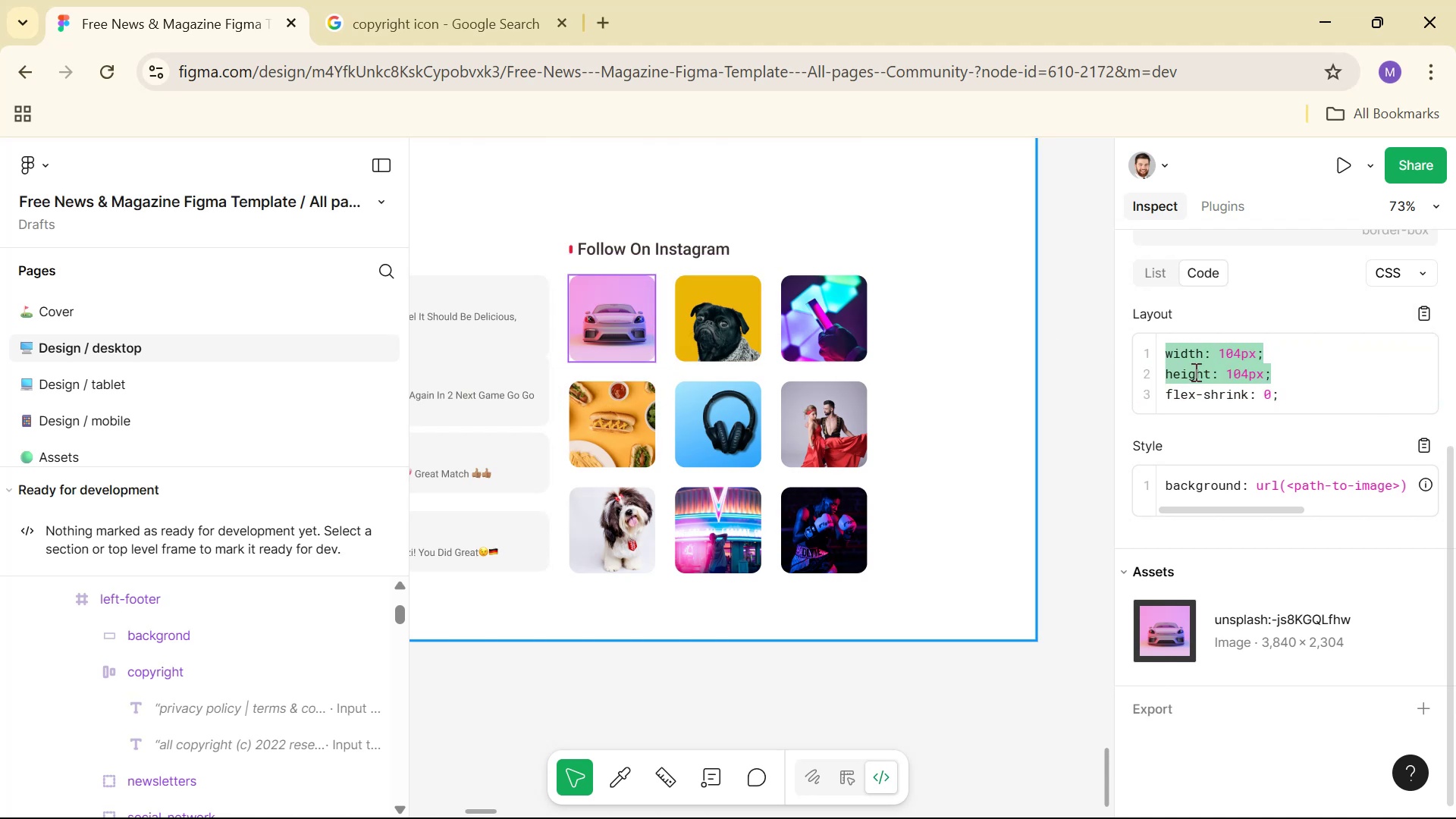 
key(Alt+Tab)
 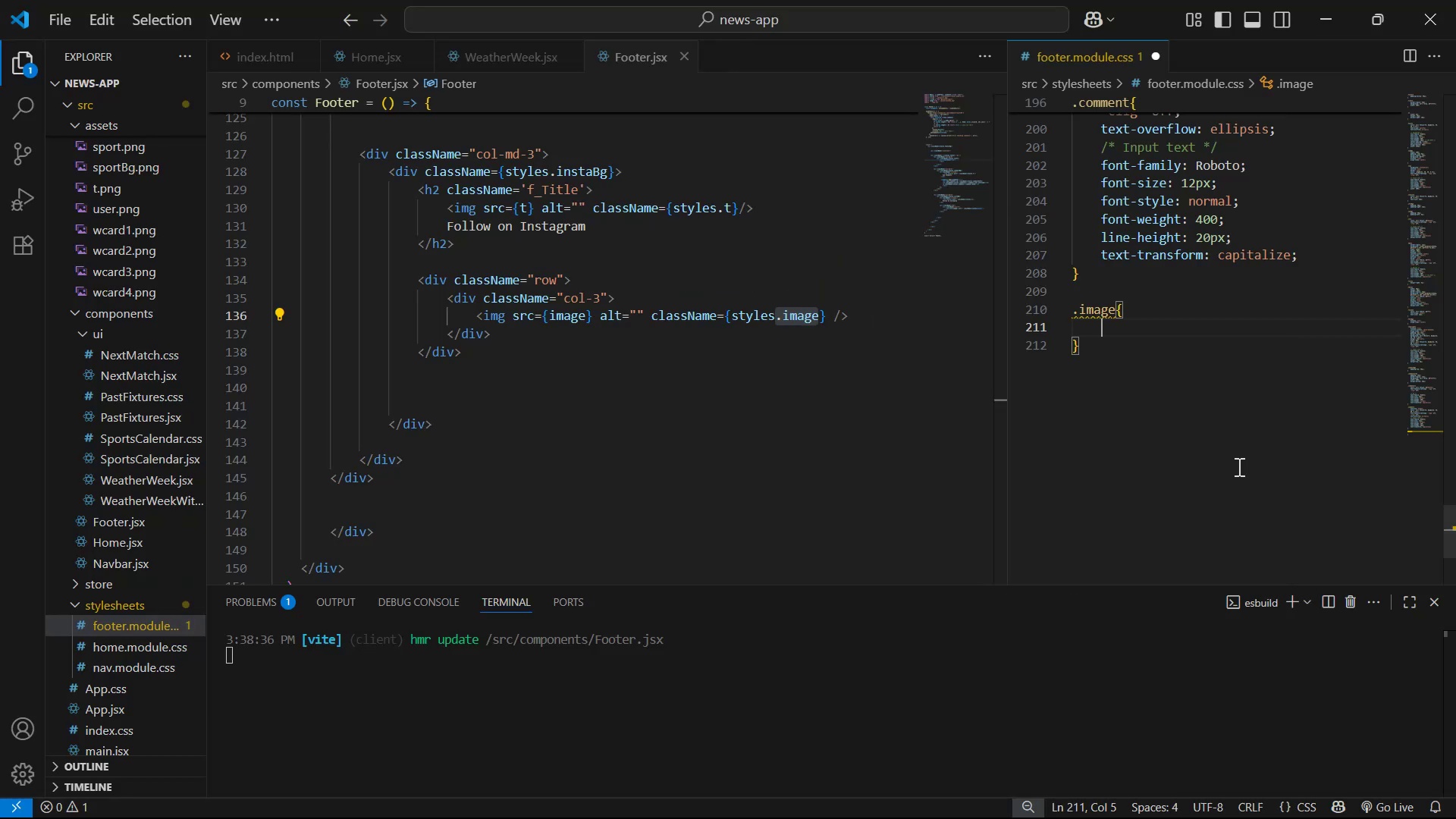 
key(Control+V)
 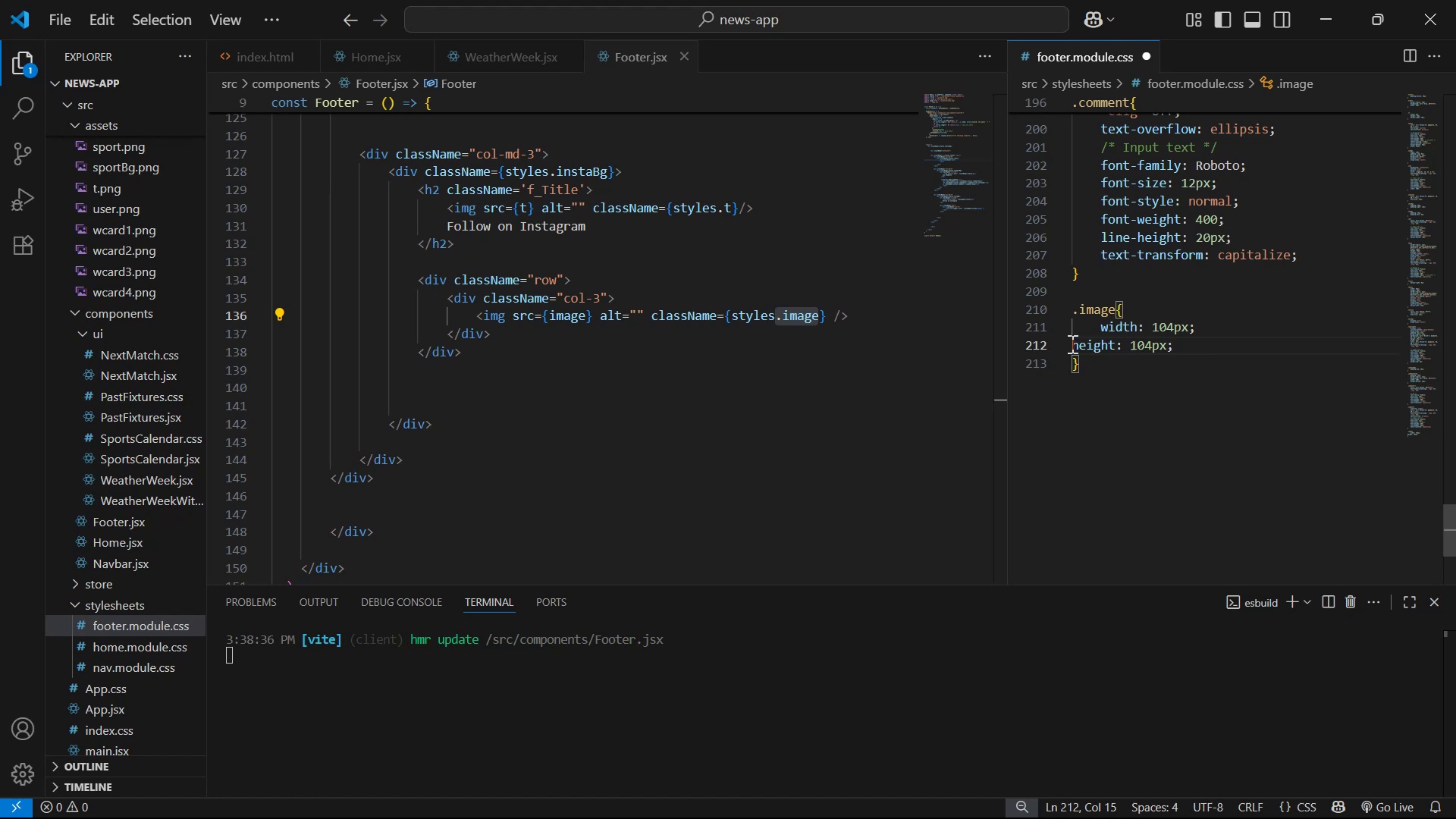 
left_click([1072, 341])
 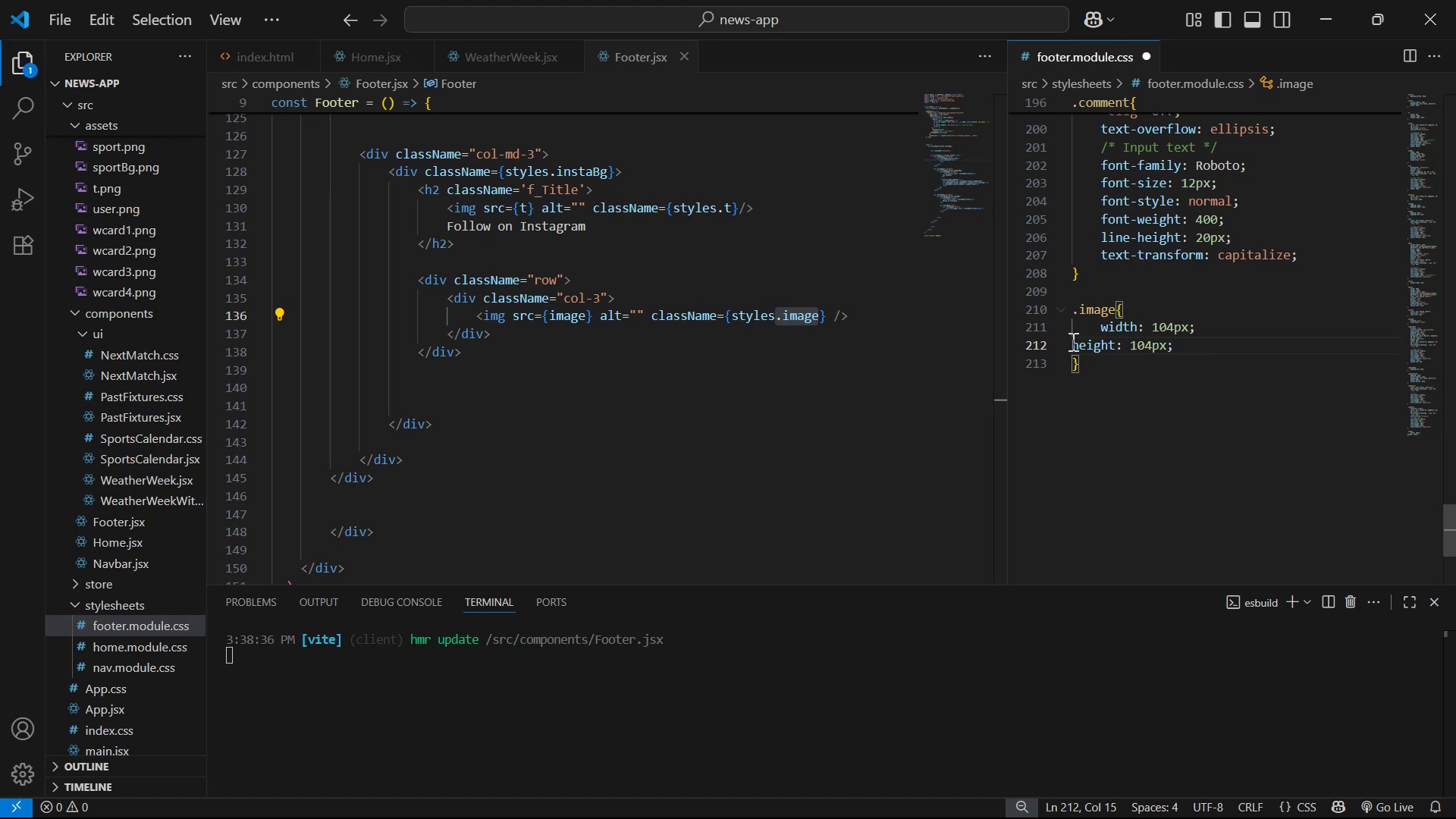 
key(Tab)
 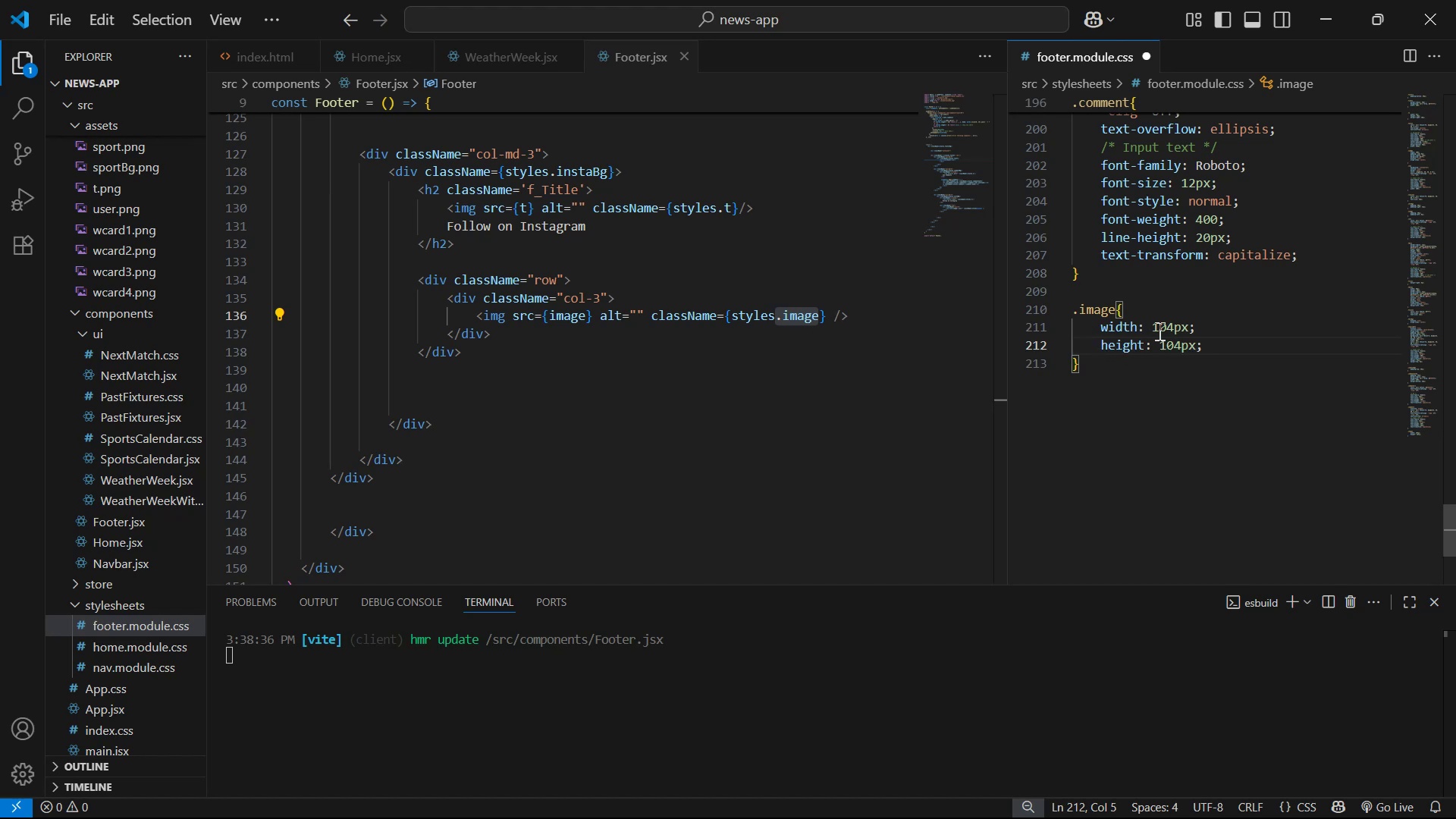 
left_click([1174, 322])
 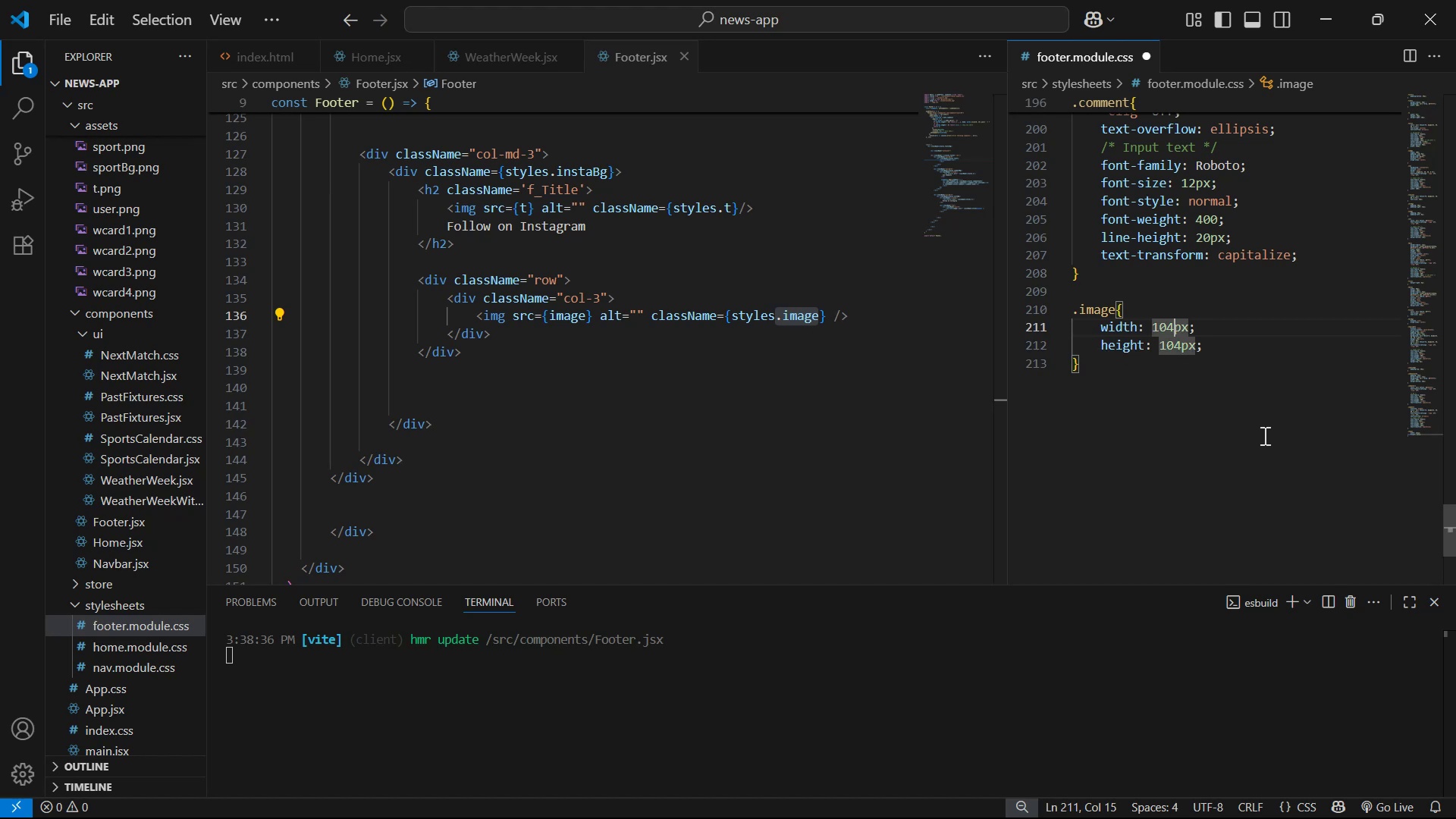 
key(ArrowRight)
 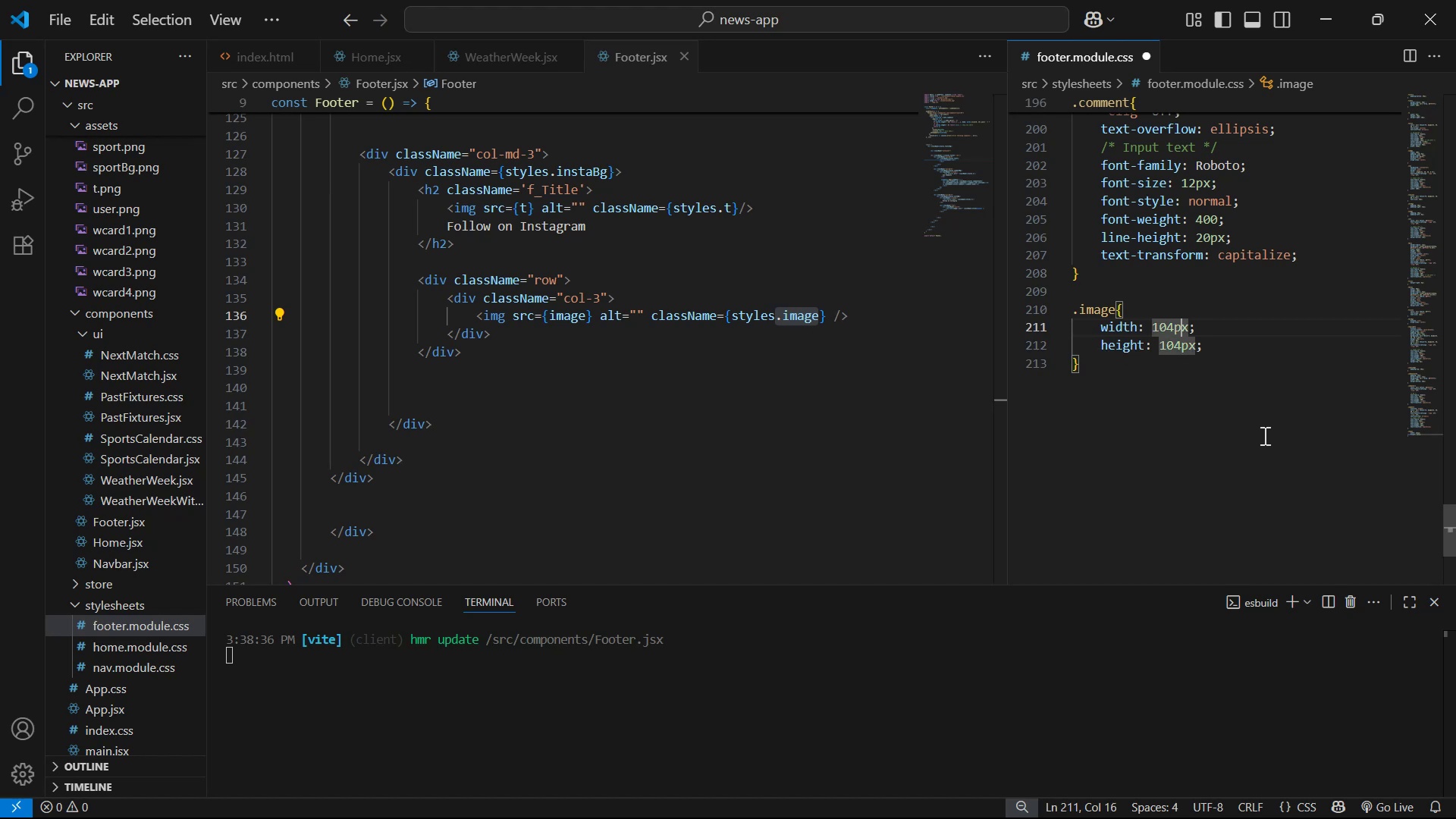 
key(ArrowRight)
 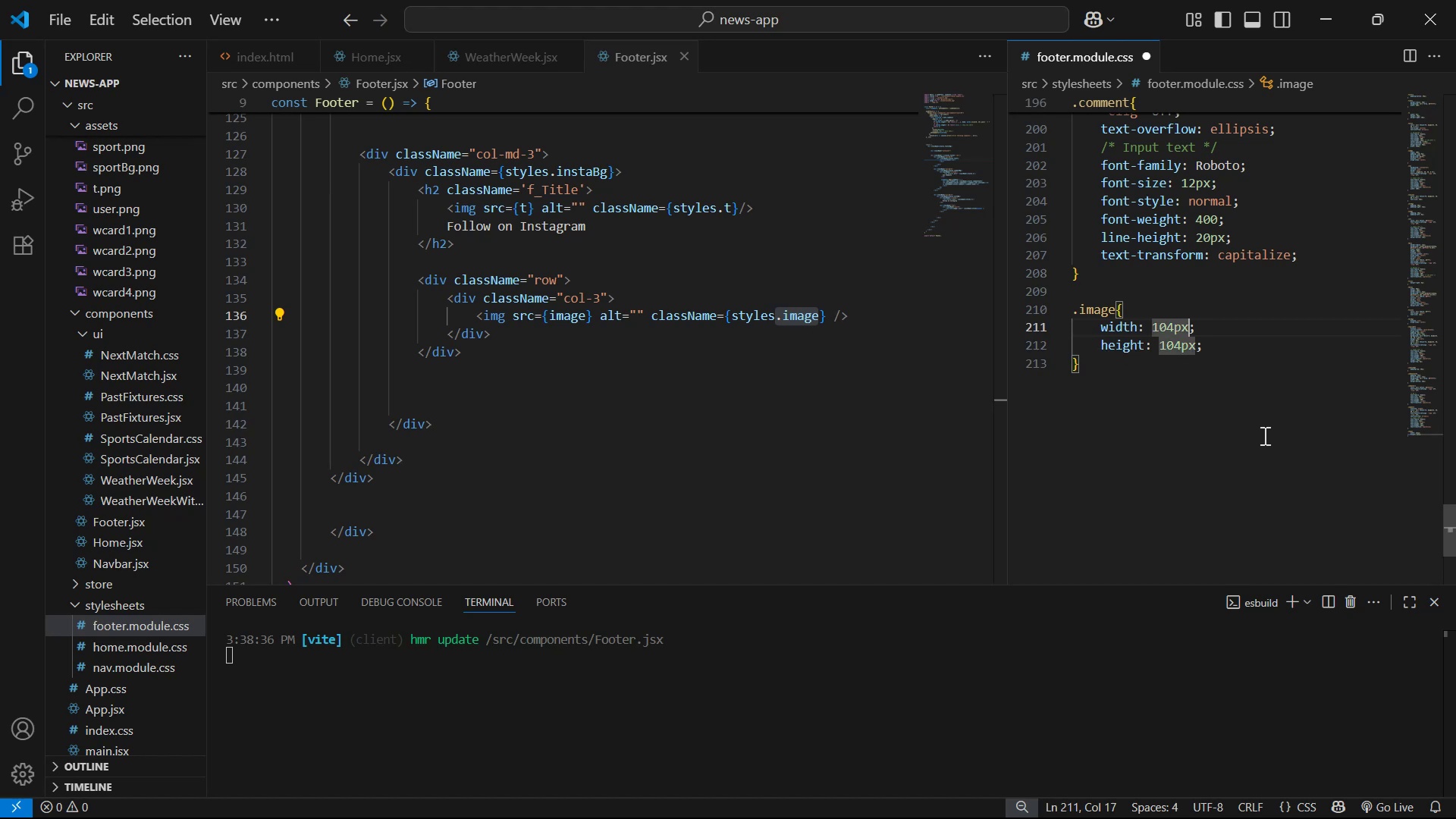 
key(Backspace)
 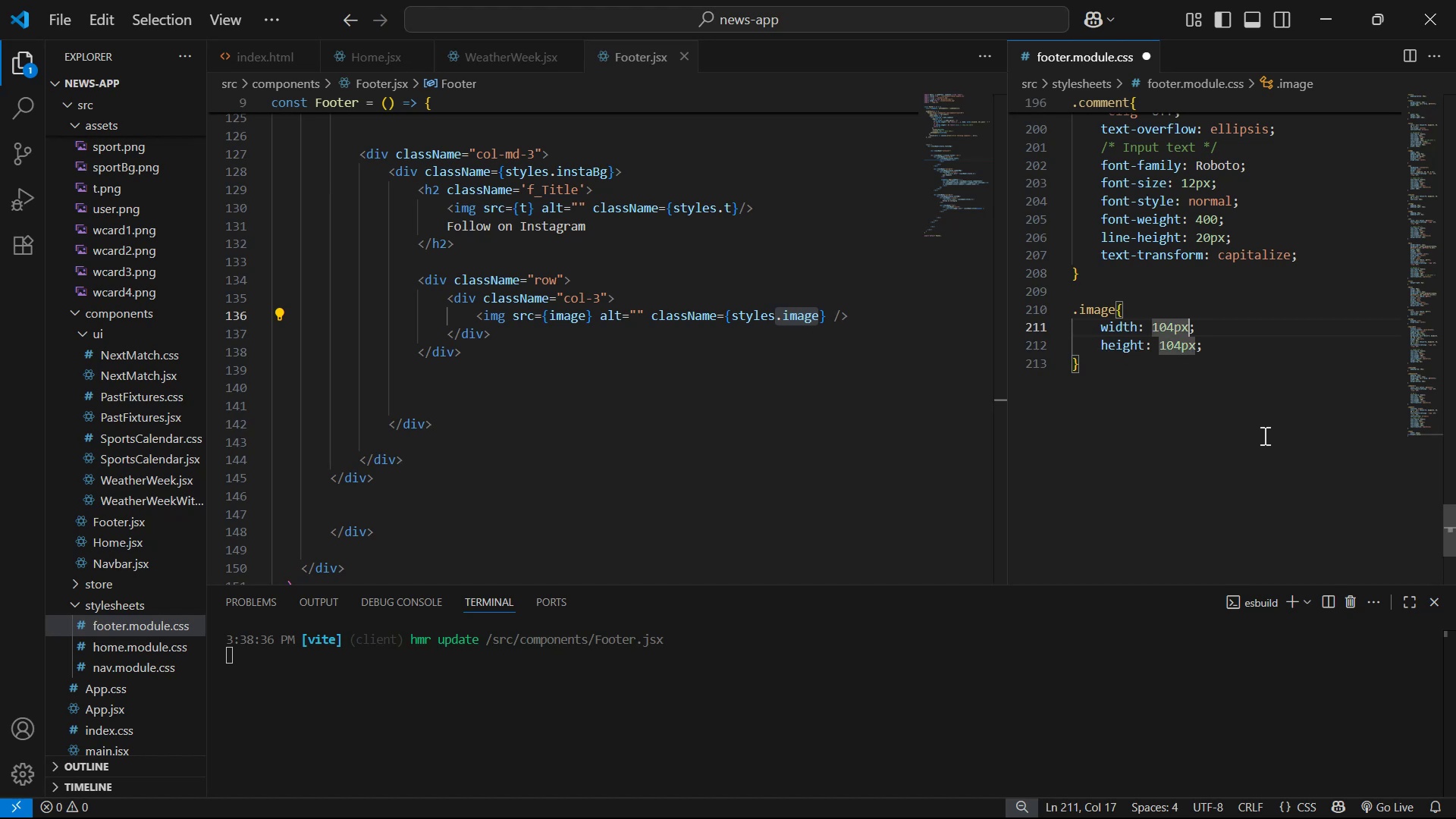 
key(Backspace)
 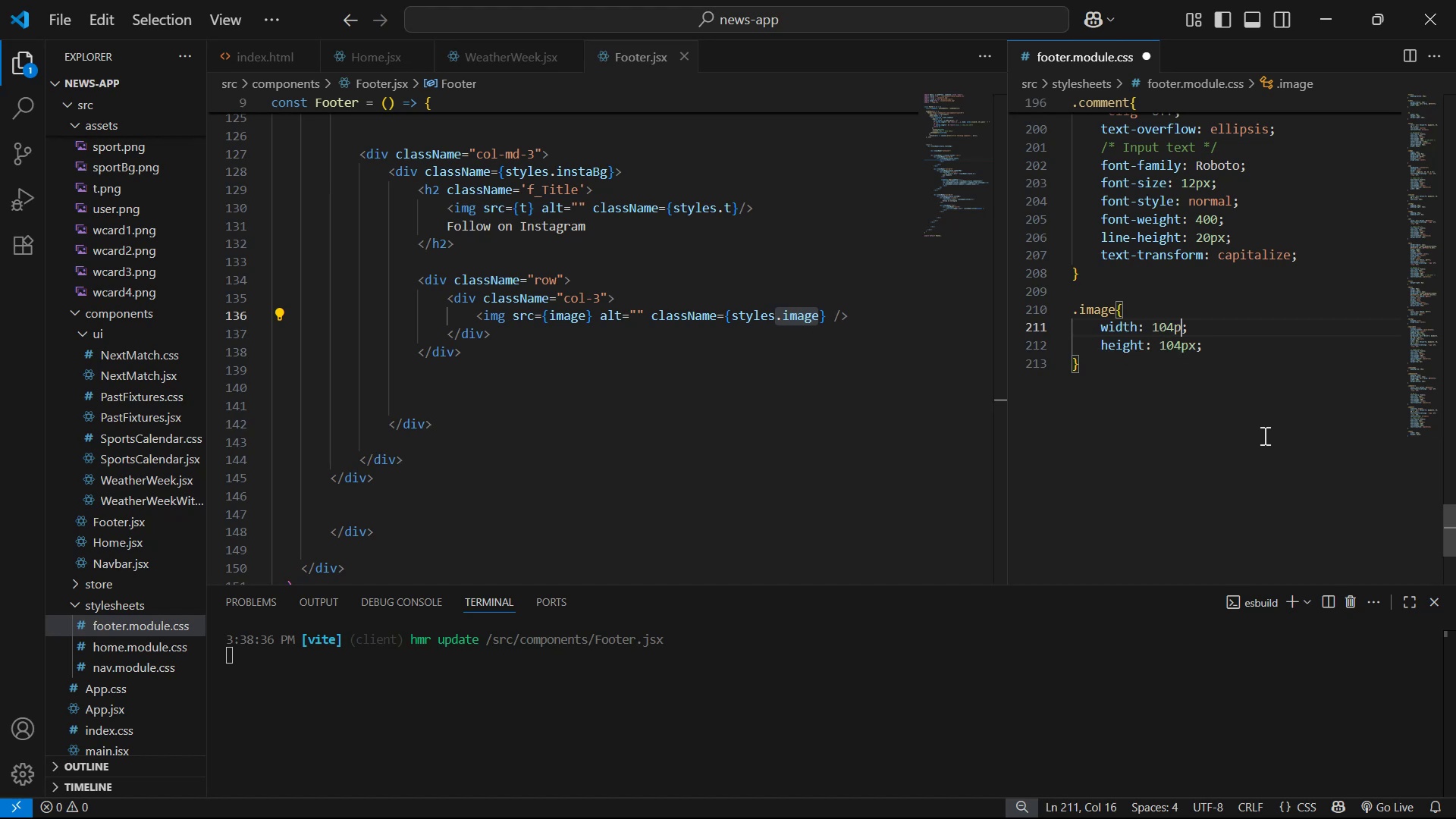 
key(Backspace)
 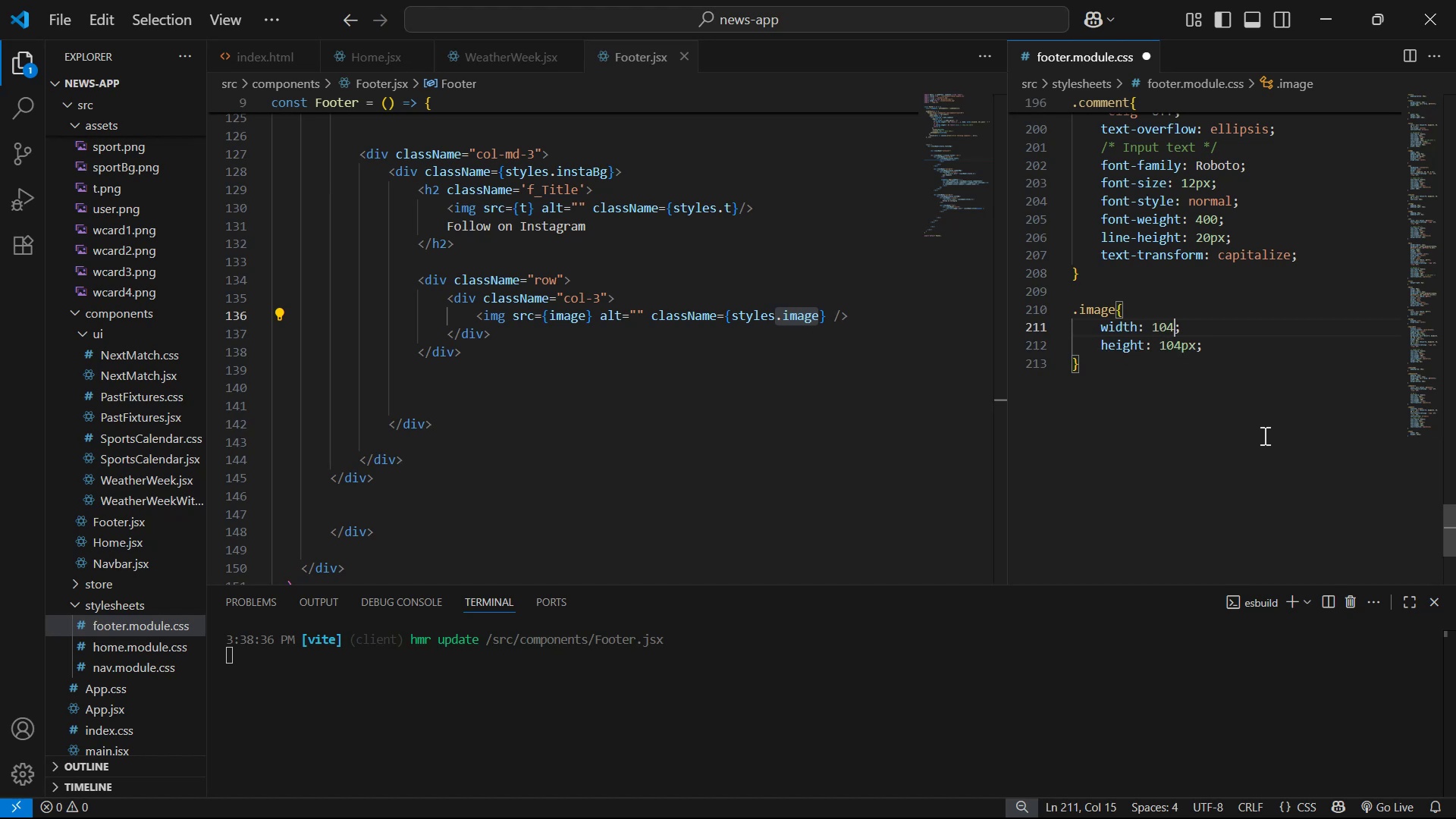 
key(Backspace)
 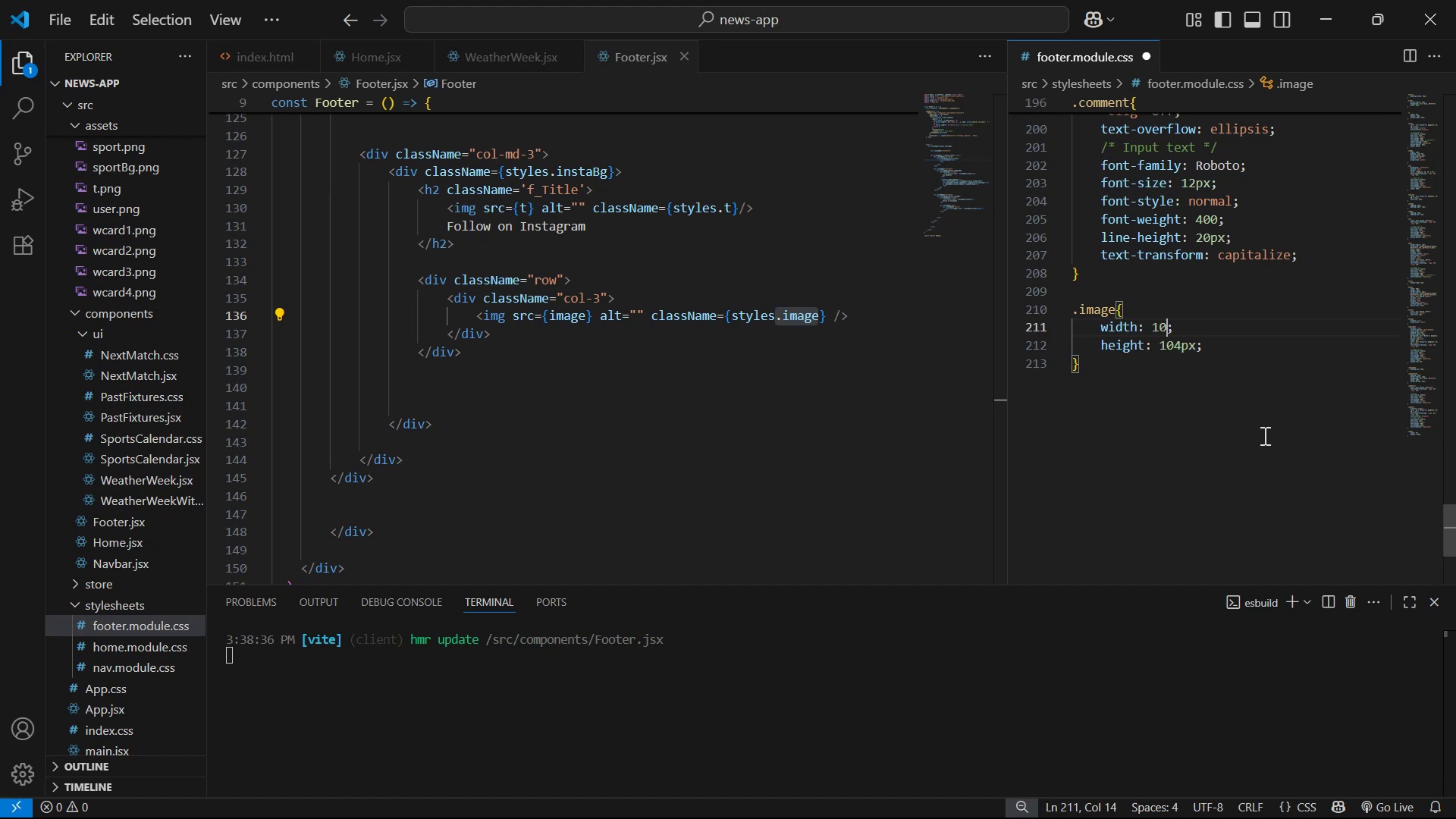 
key(Backspace)
 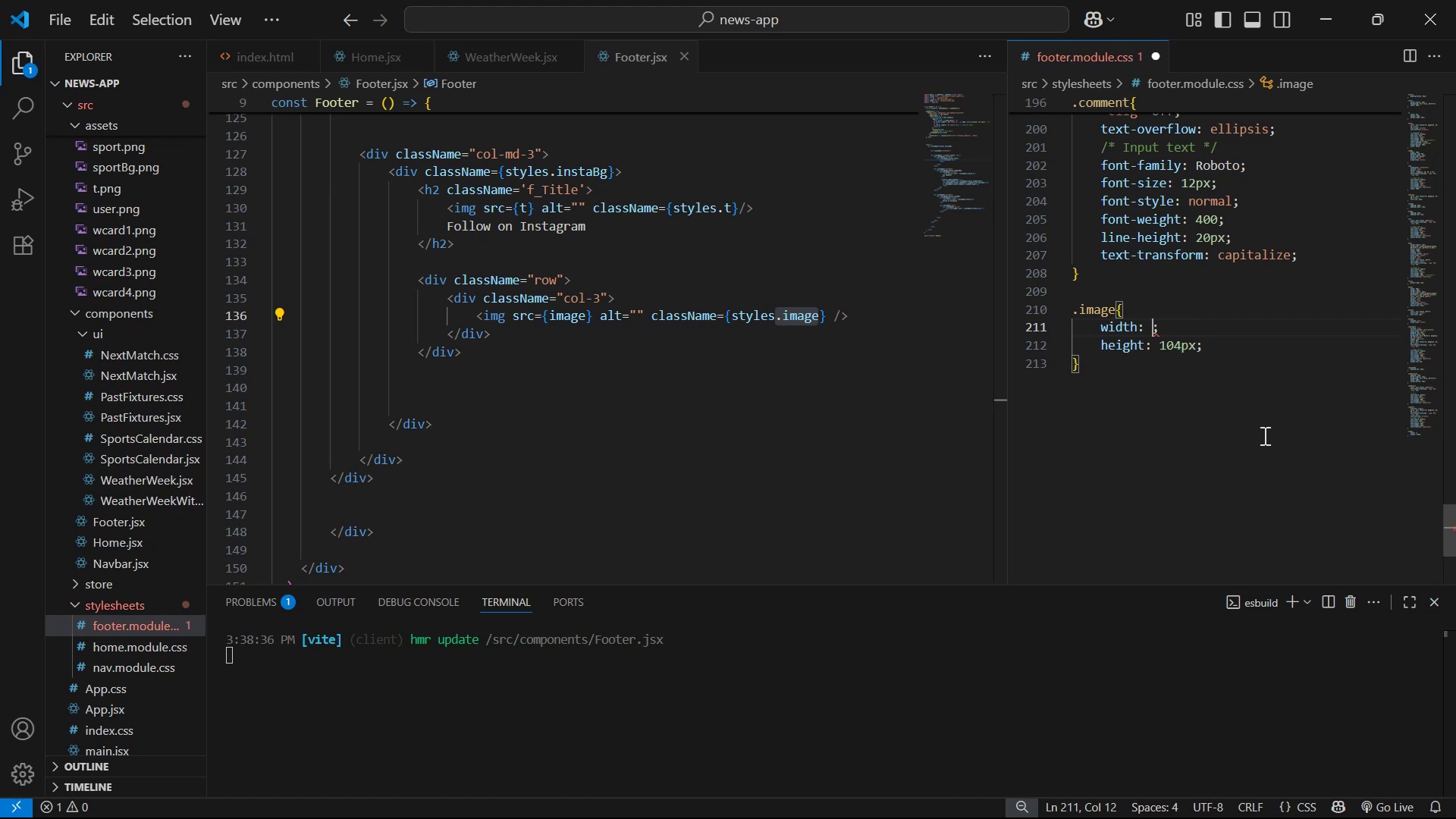 
wait(8.41)
 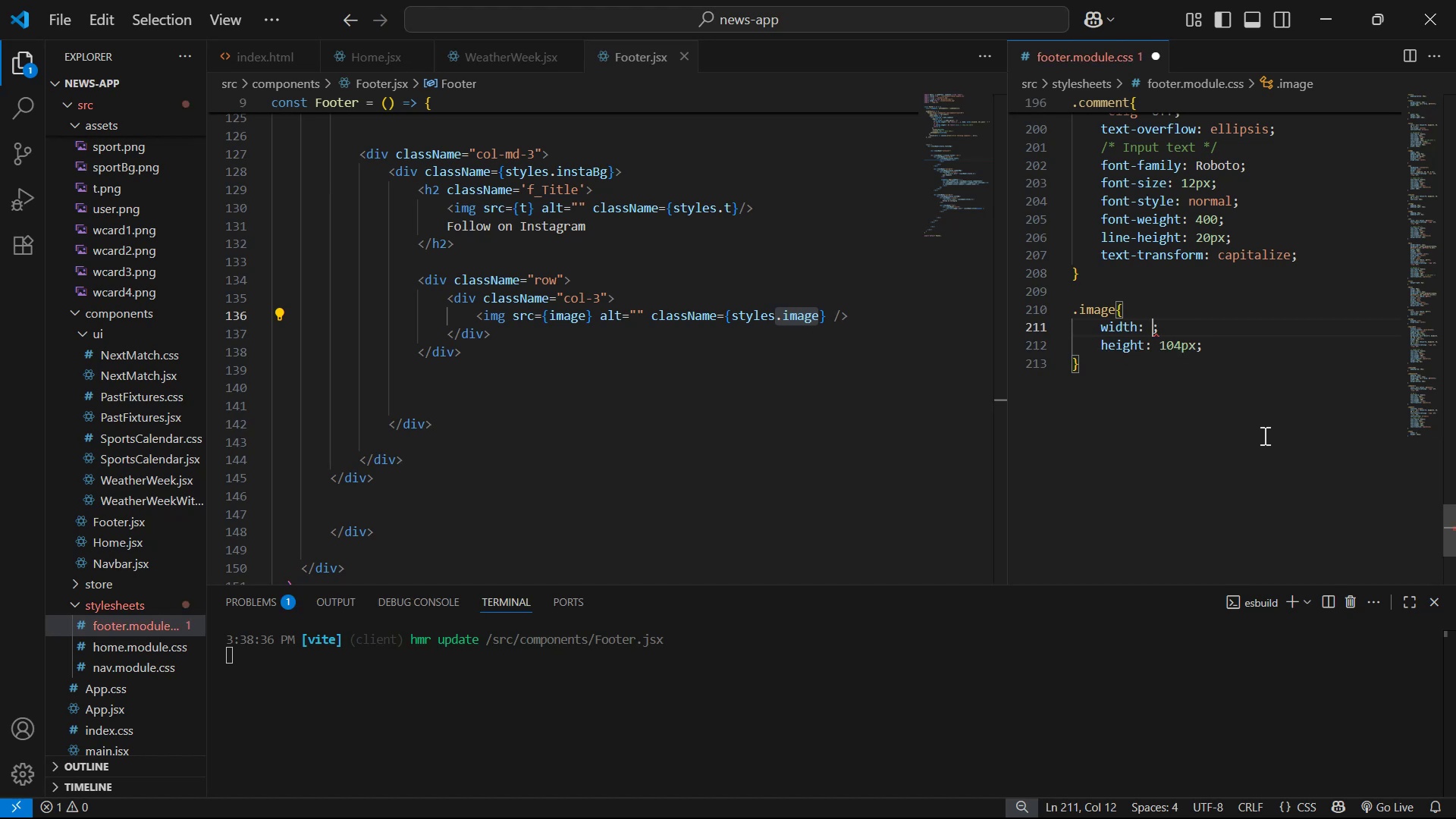 
type(95%)
 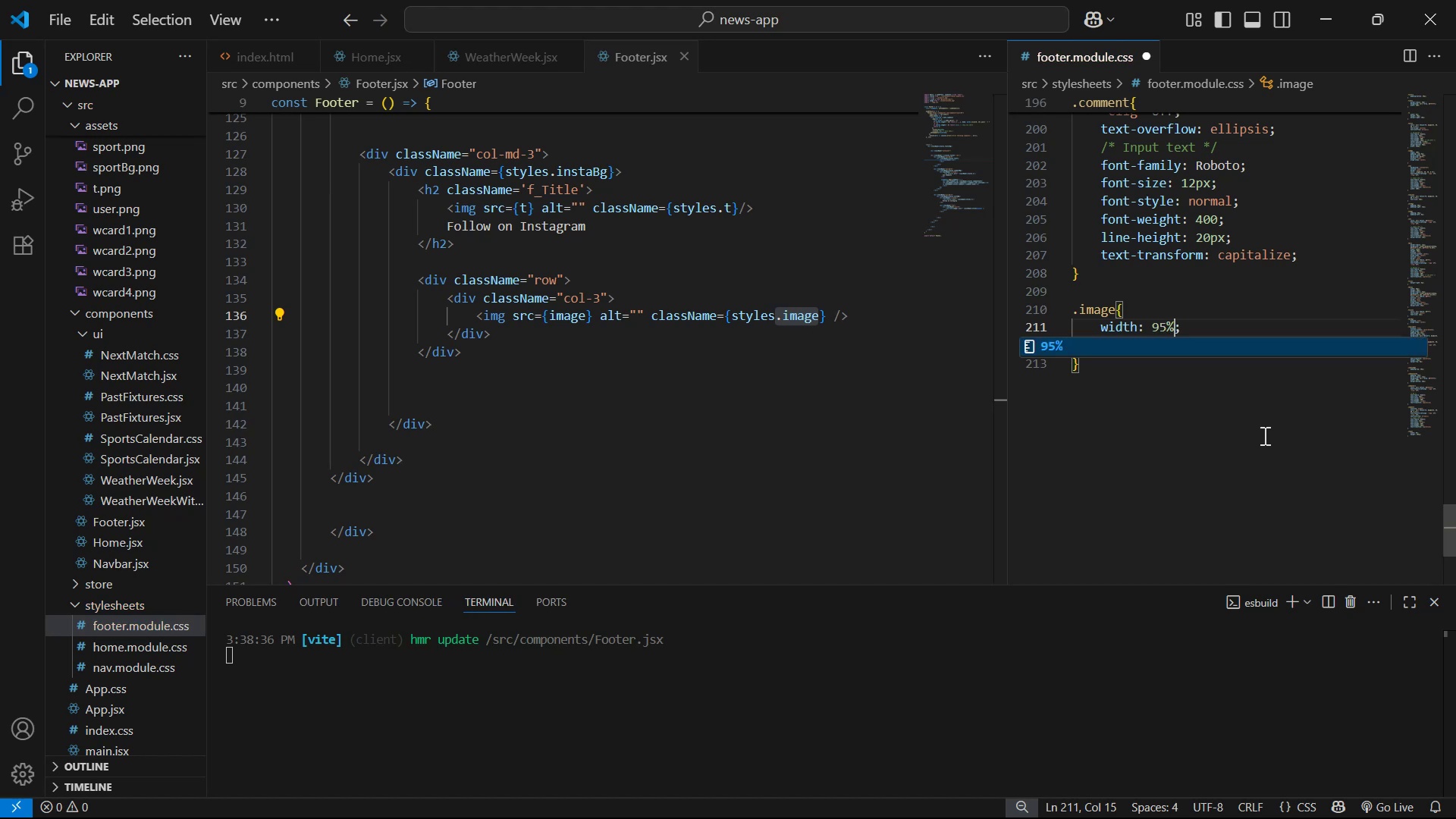 
key(ArrowRight)
 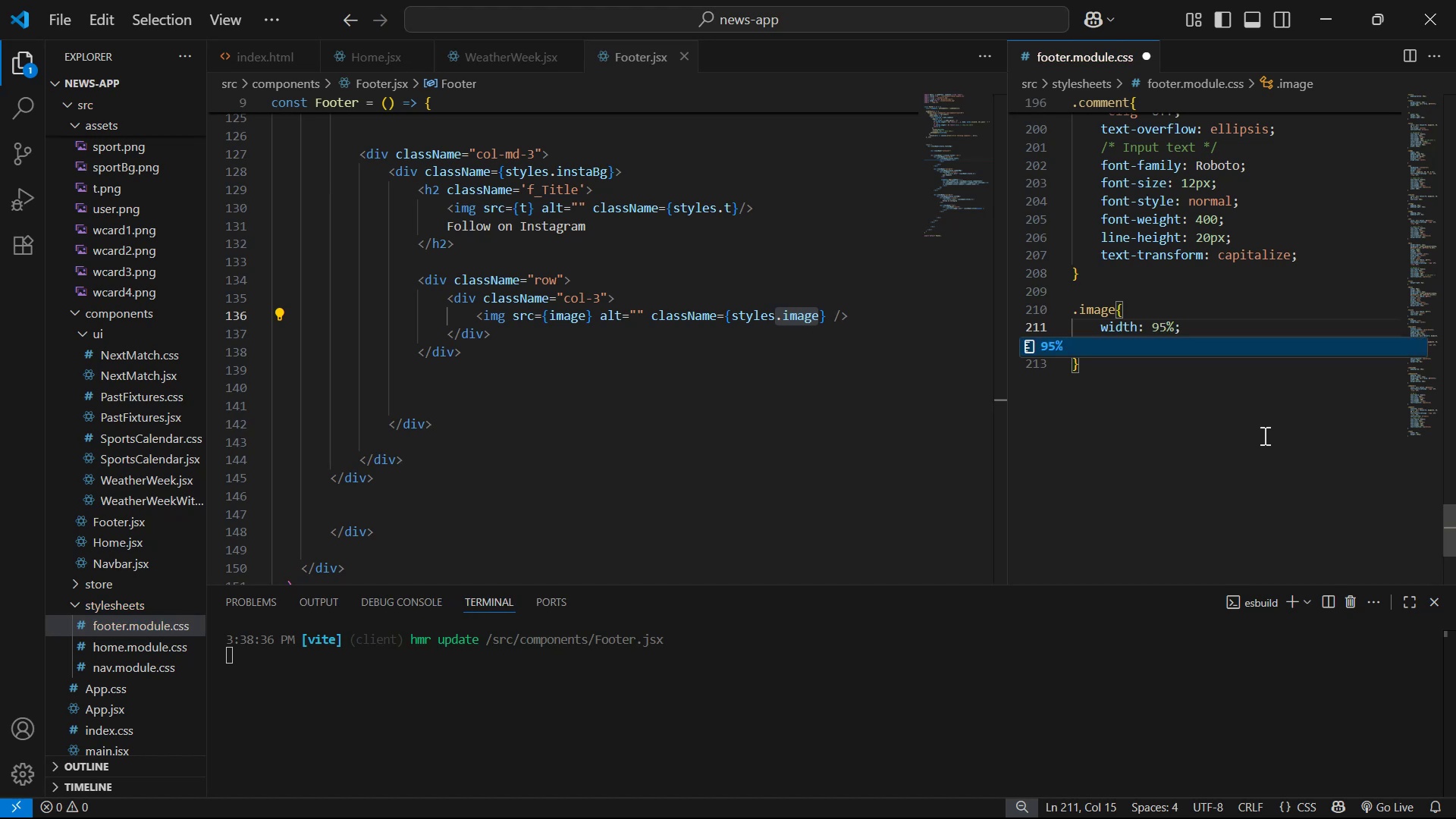 
key(ArrowRight)
 